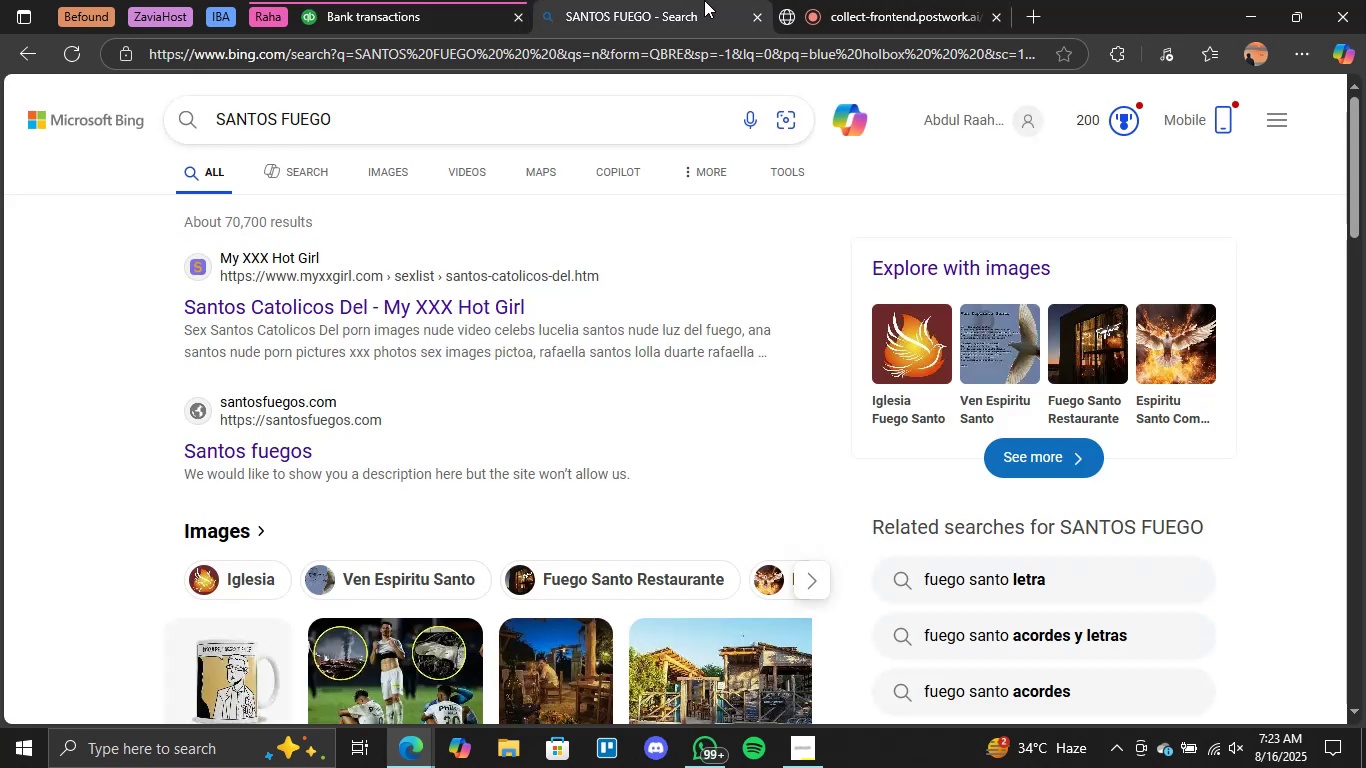 
left_click([408, 7])
 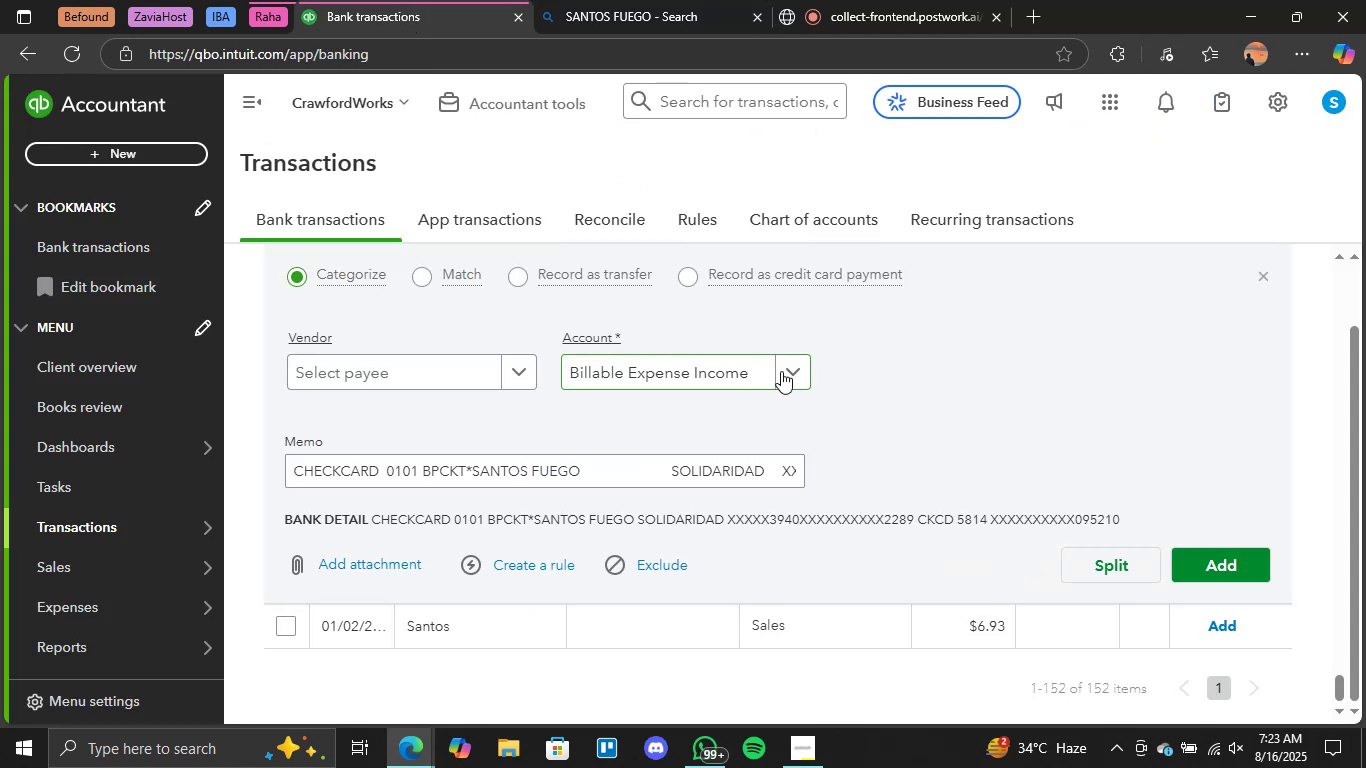 
left_click([784, 373])
 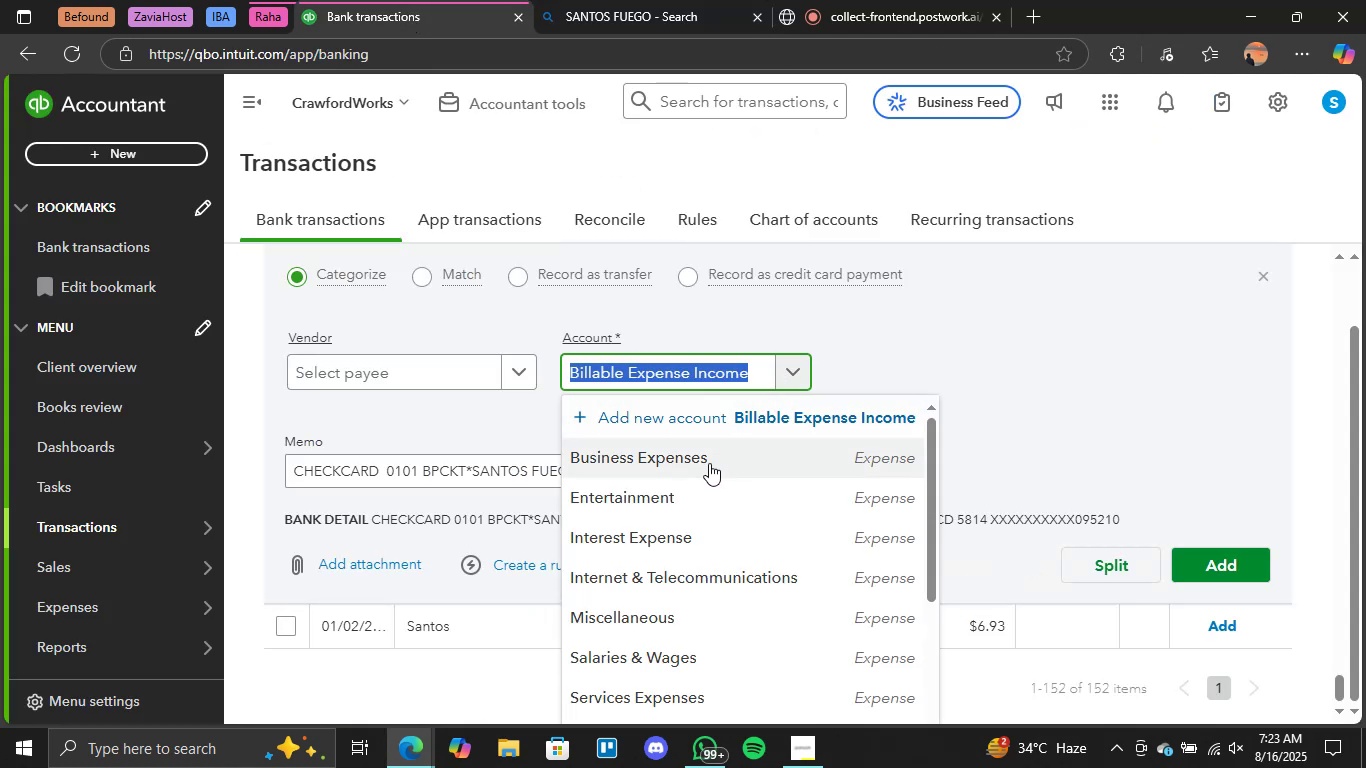 
left_click([713, 507])
 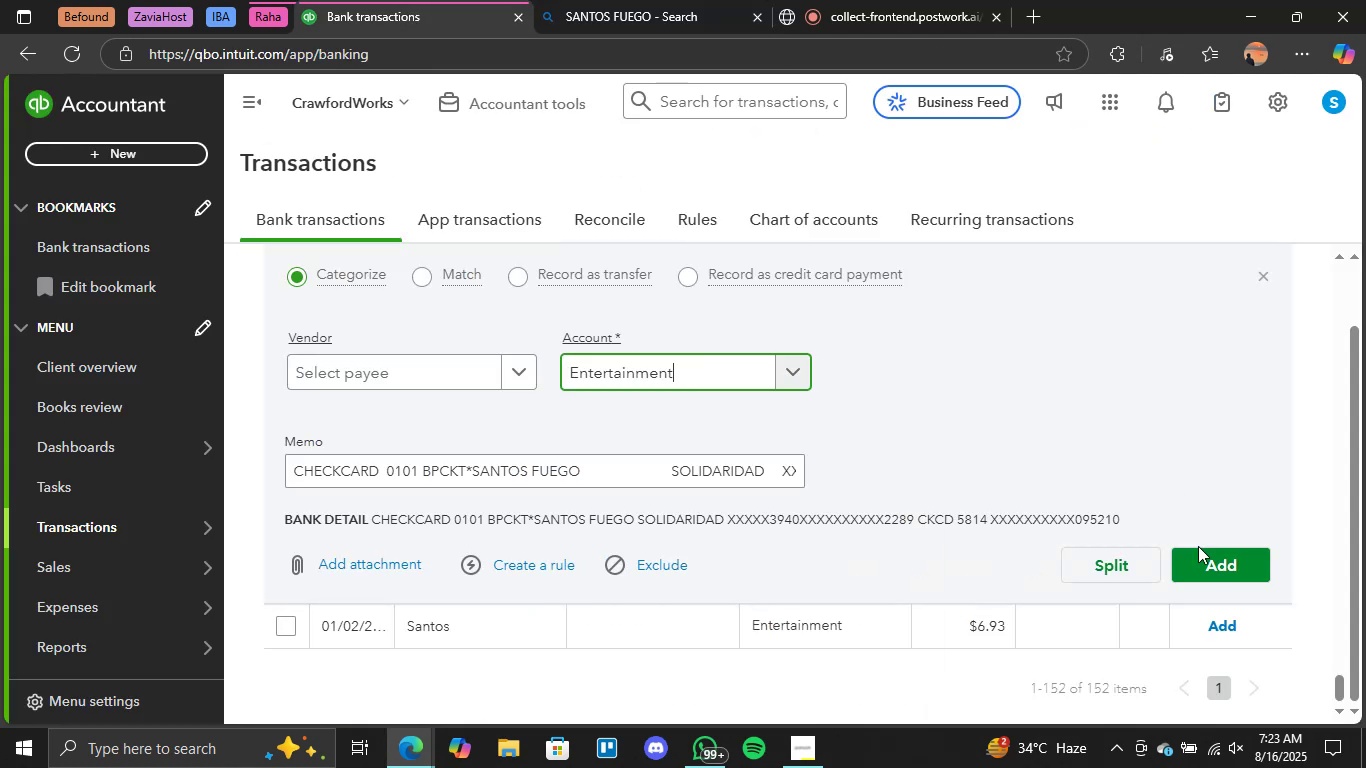 
left_click([1205, 560])
 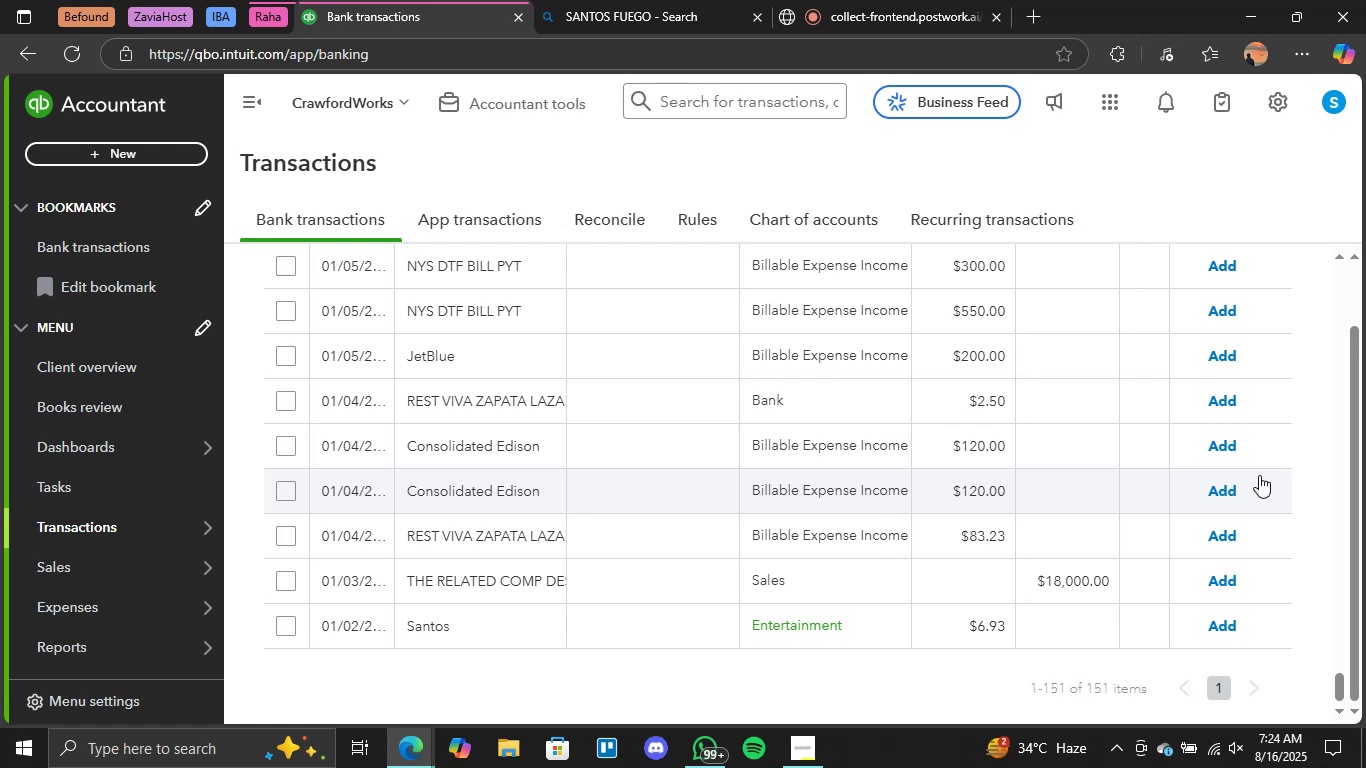 
wait(21.18)
 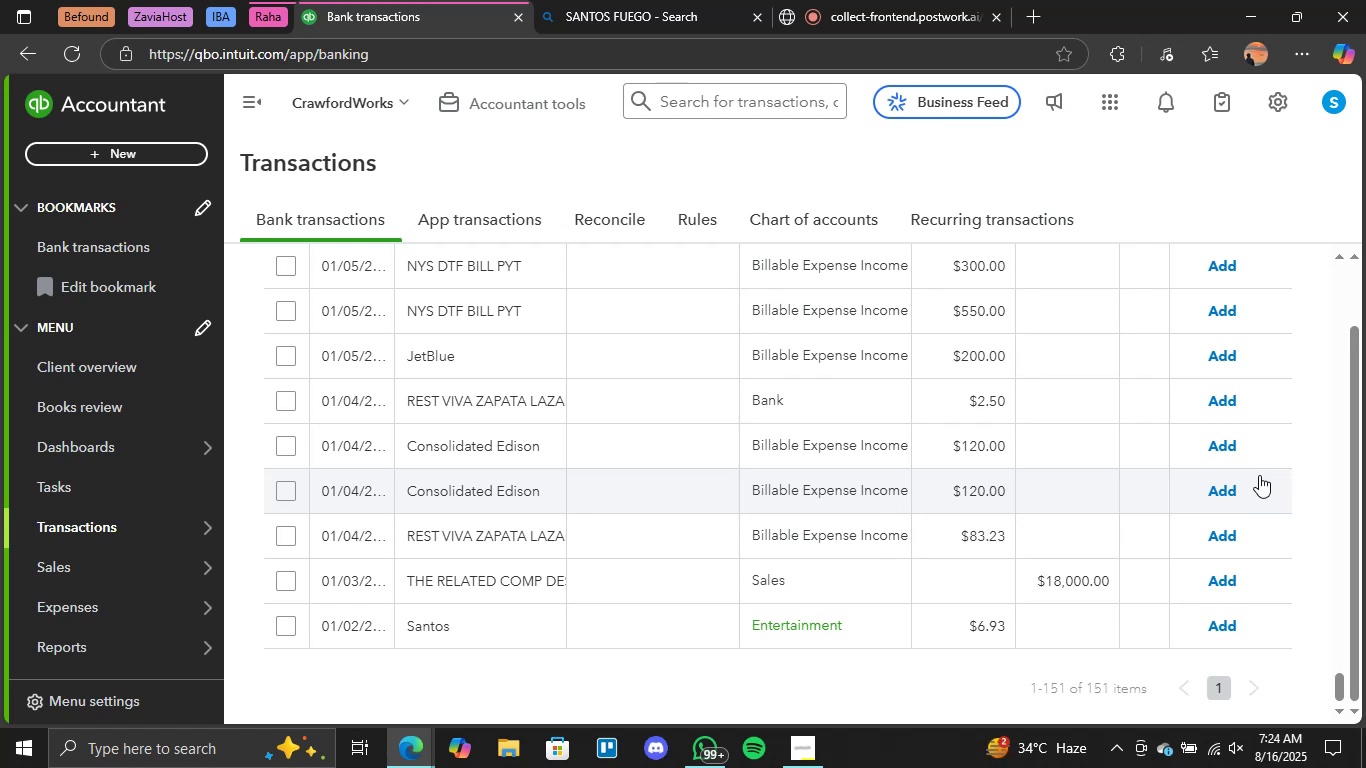 
left_click([1231, 622])
 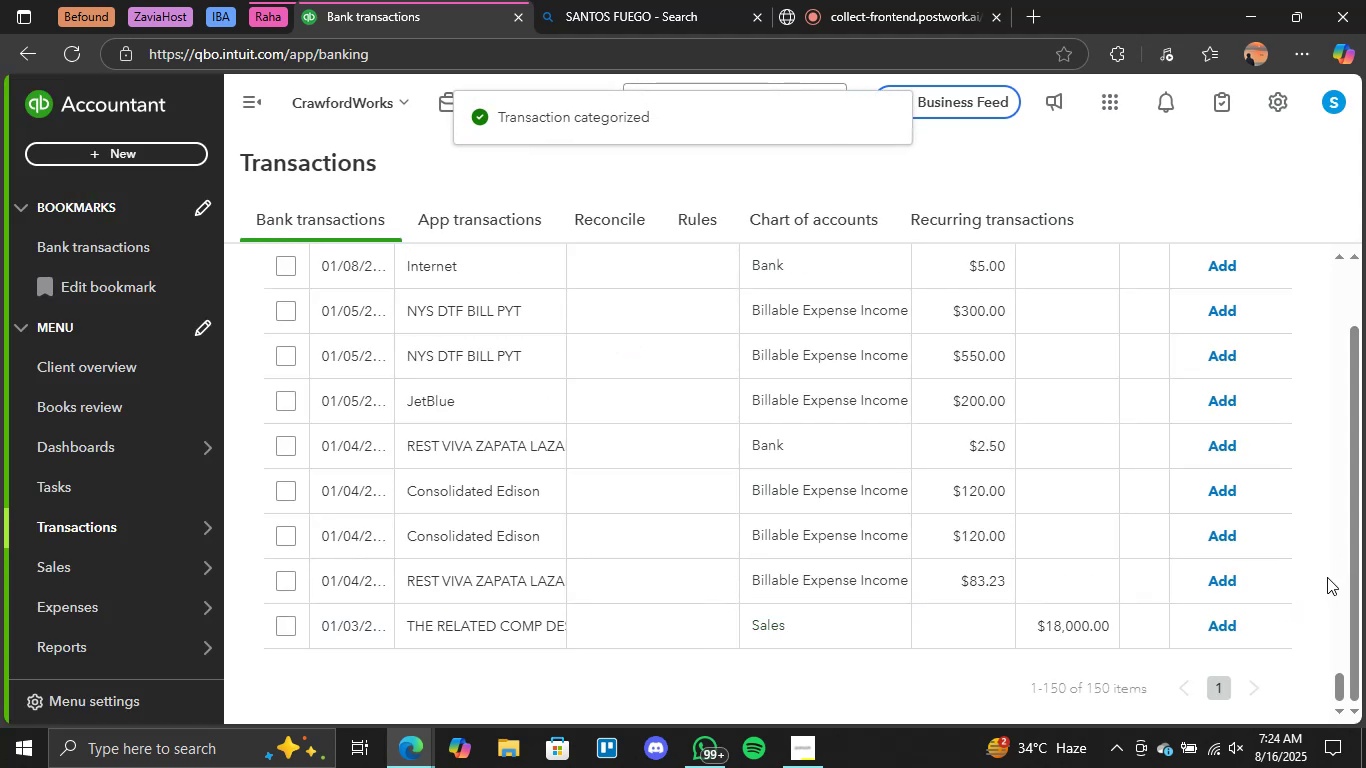 
scroll: coordinate [773, 519], scroll_direction: up, amount: 41.0
 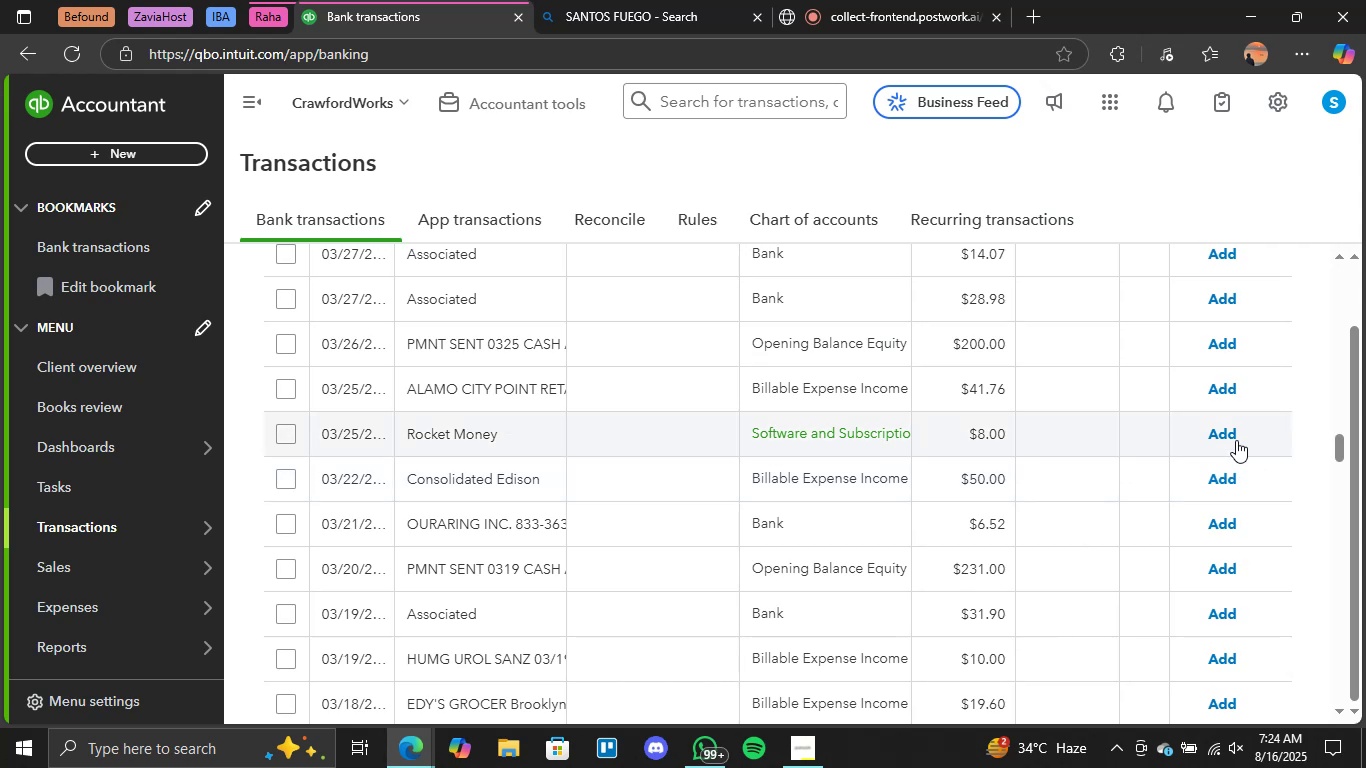 
left_click([1214, 436])
 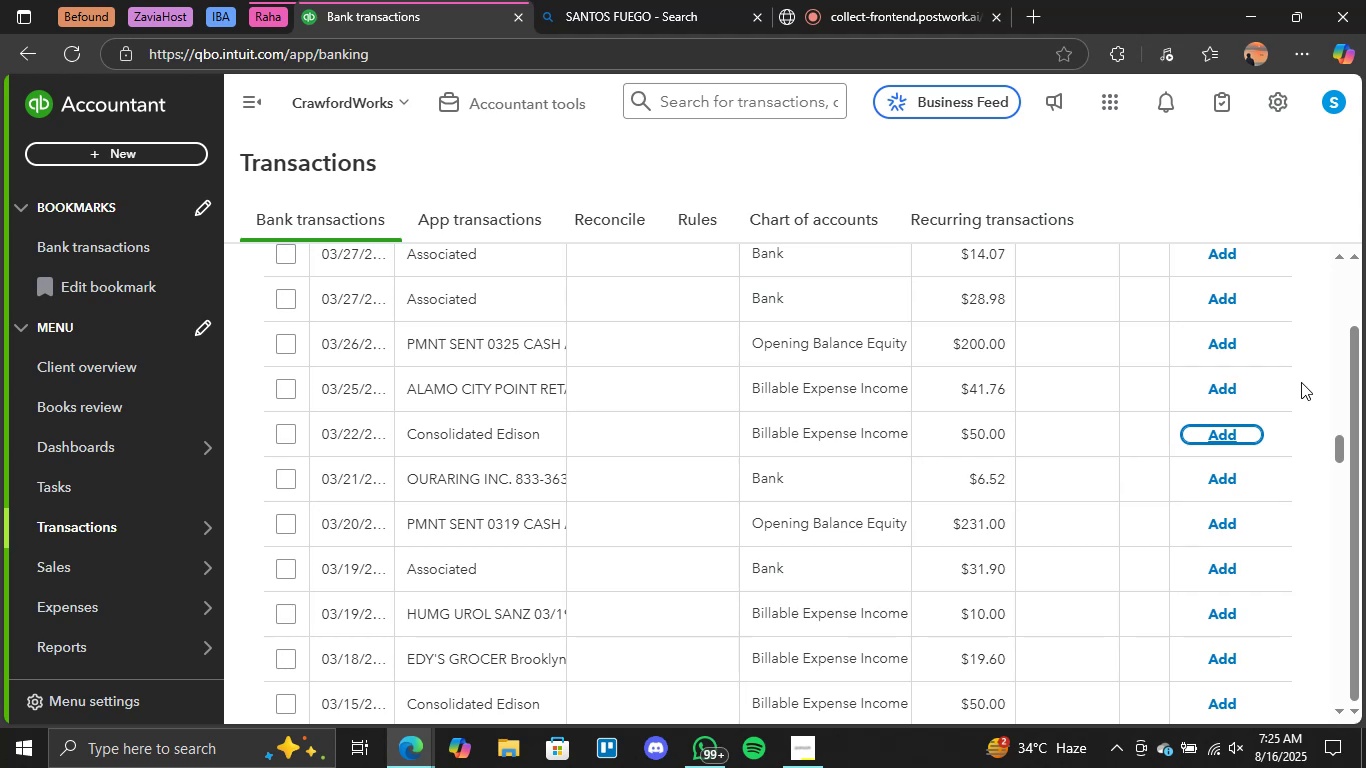 
wait(74.2)
 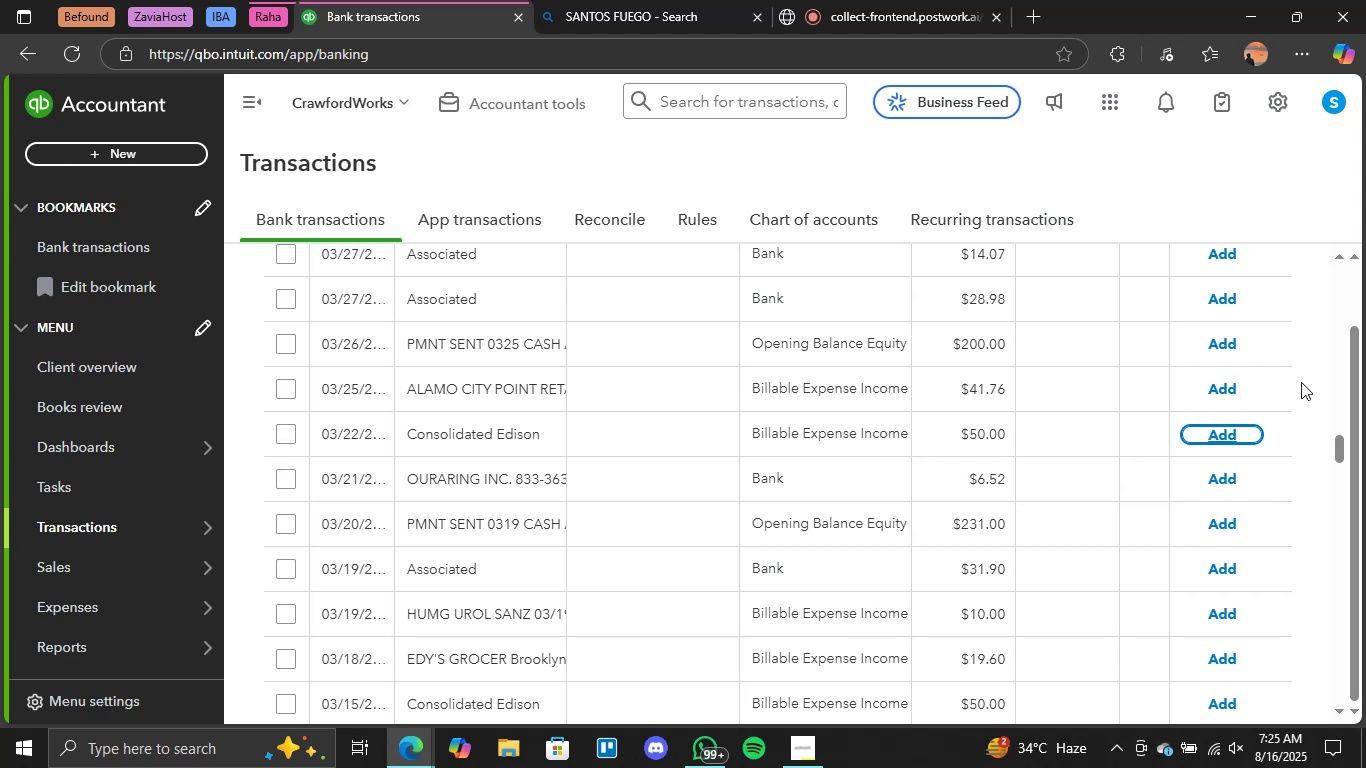 
scroll: coordinate [612, 592], scroll_direction: down, amount: 36.0
 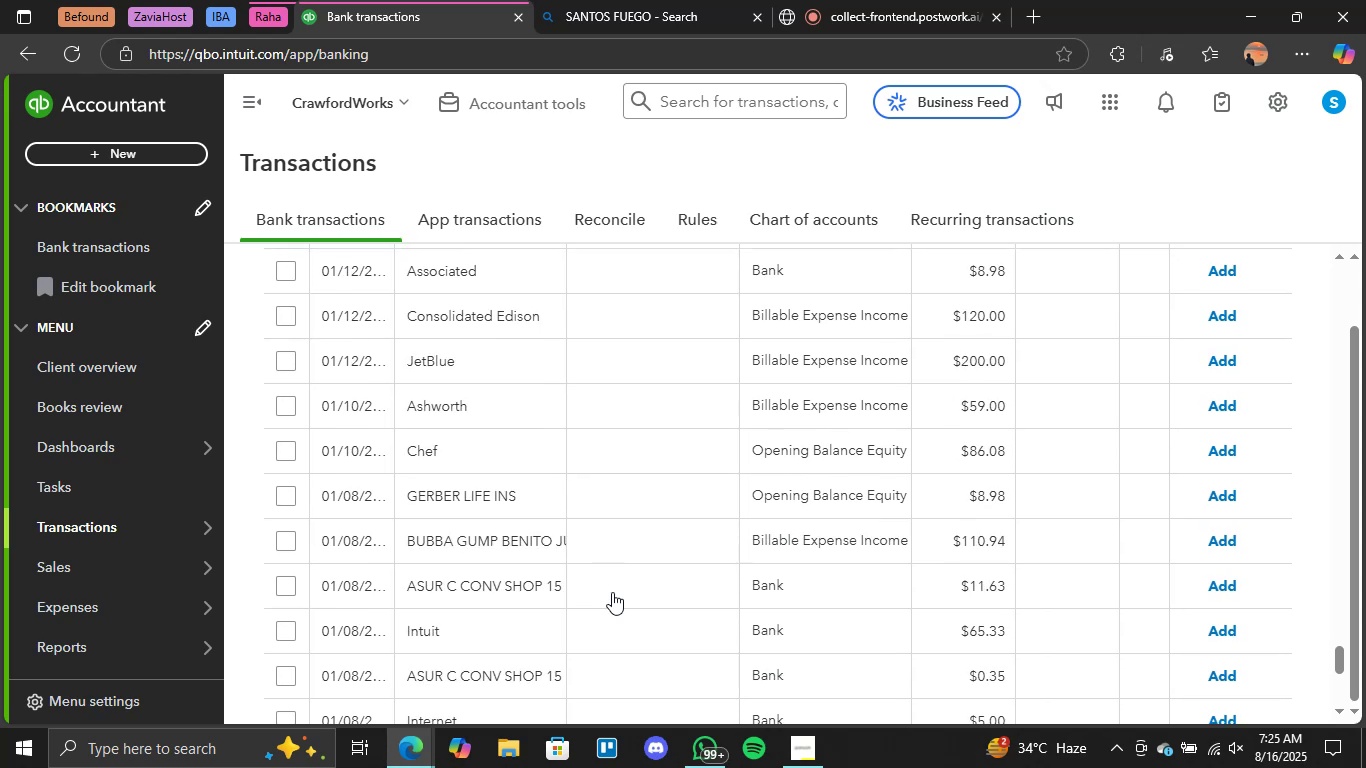 
scroll: coordinate [612, 592], scroll_direction: up, amount: 29.0
 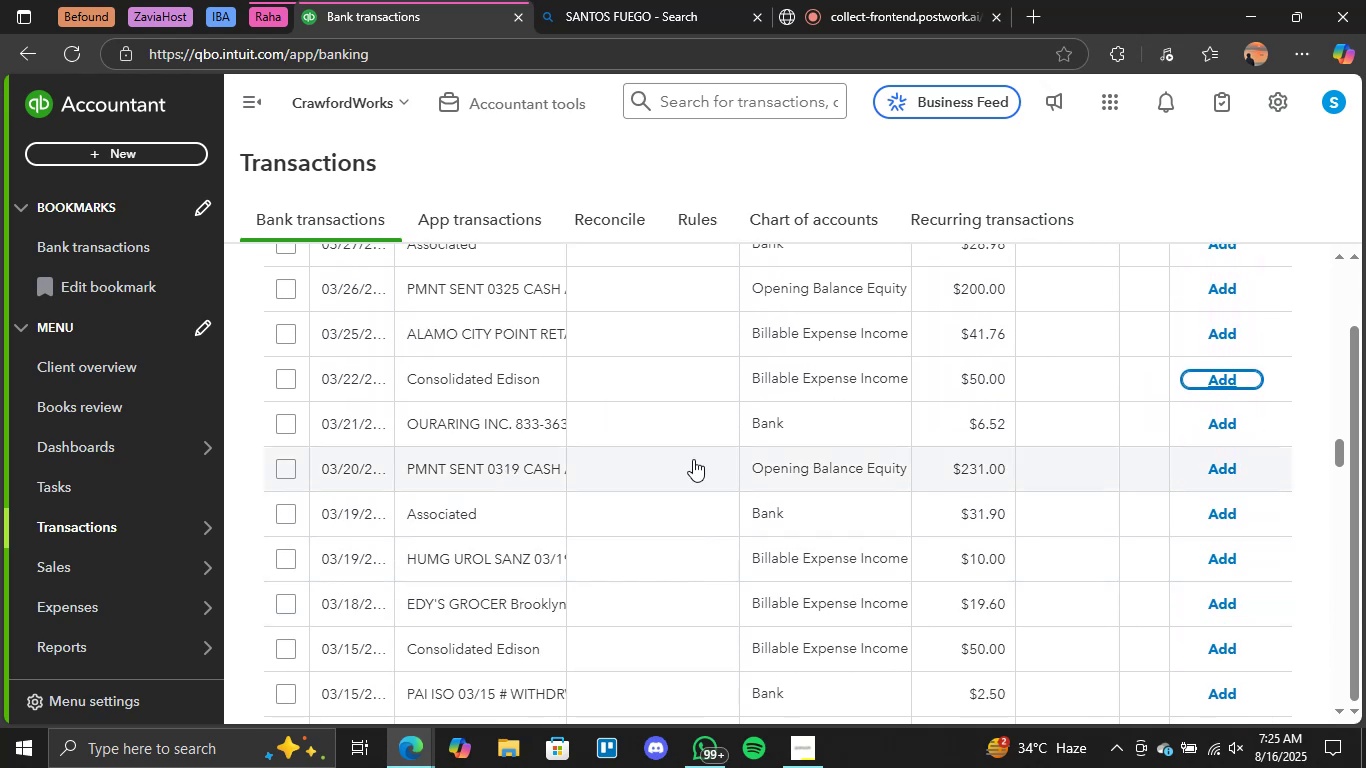 
left_click([828, 476])
 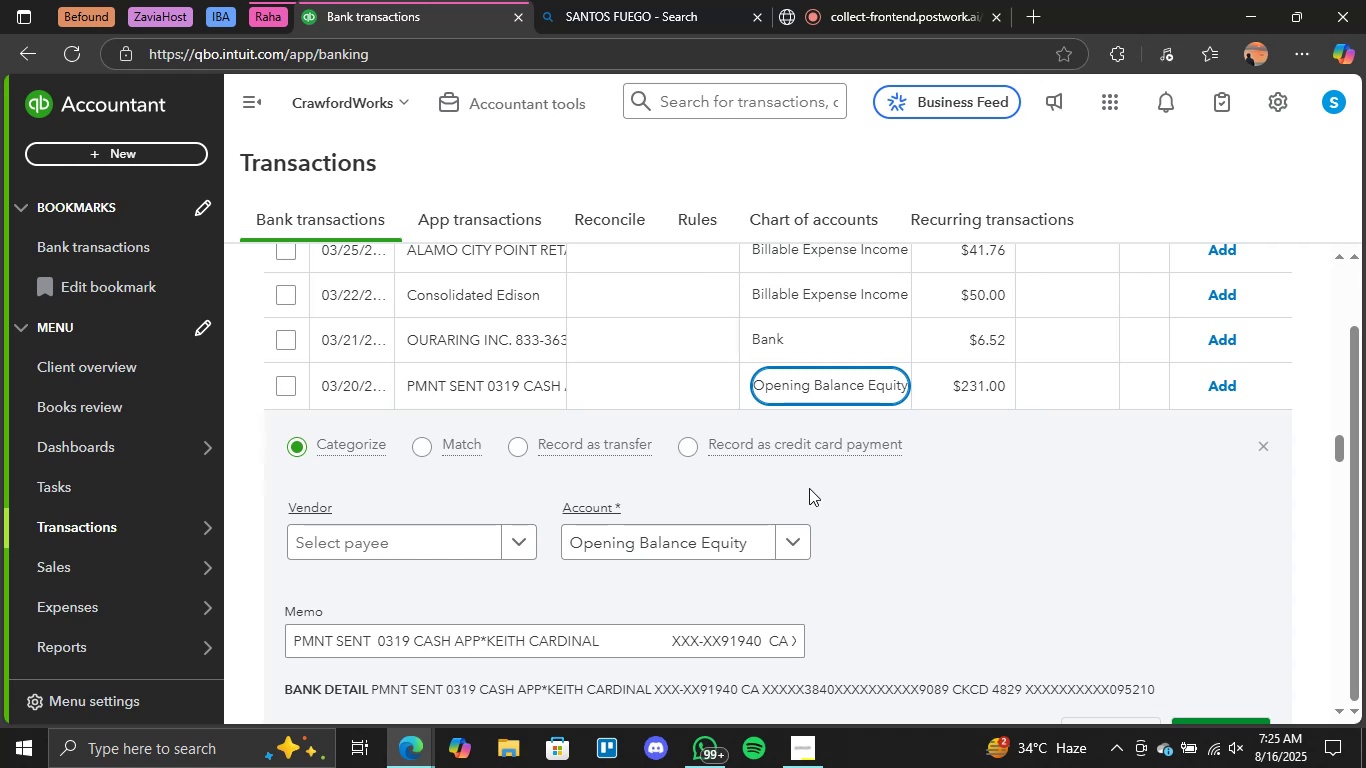 
wait(10.9)
 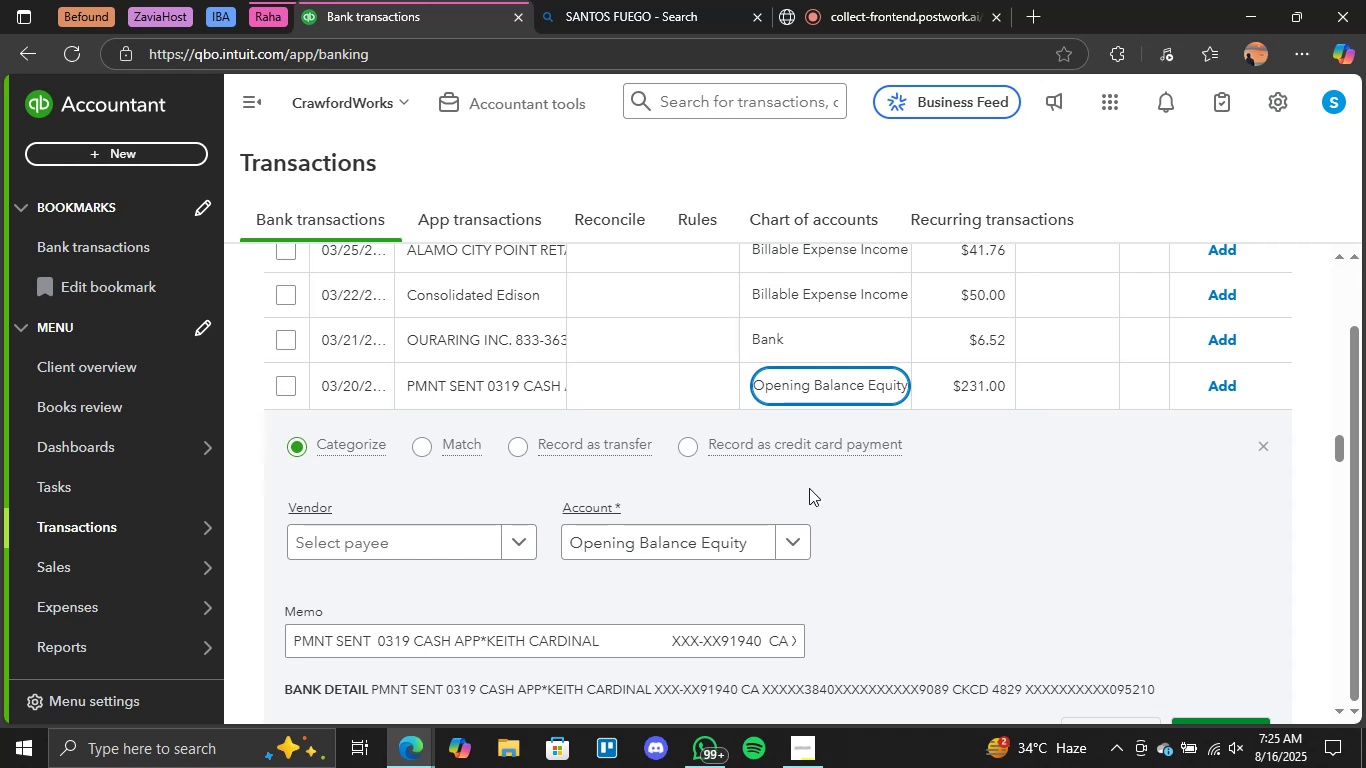 
left_click([802, 530])
 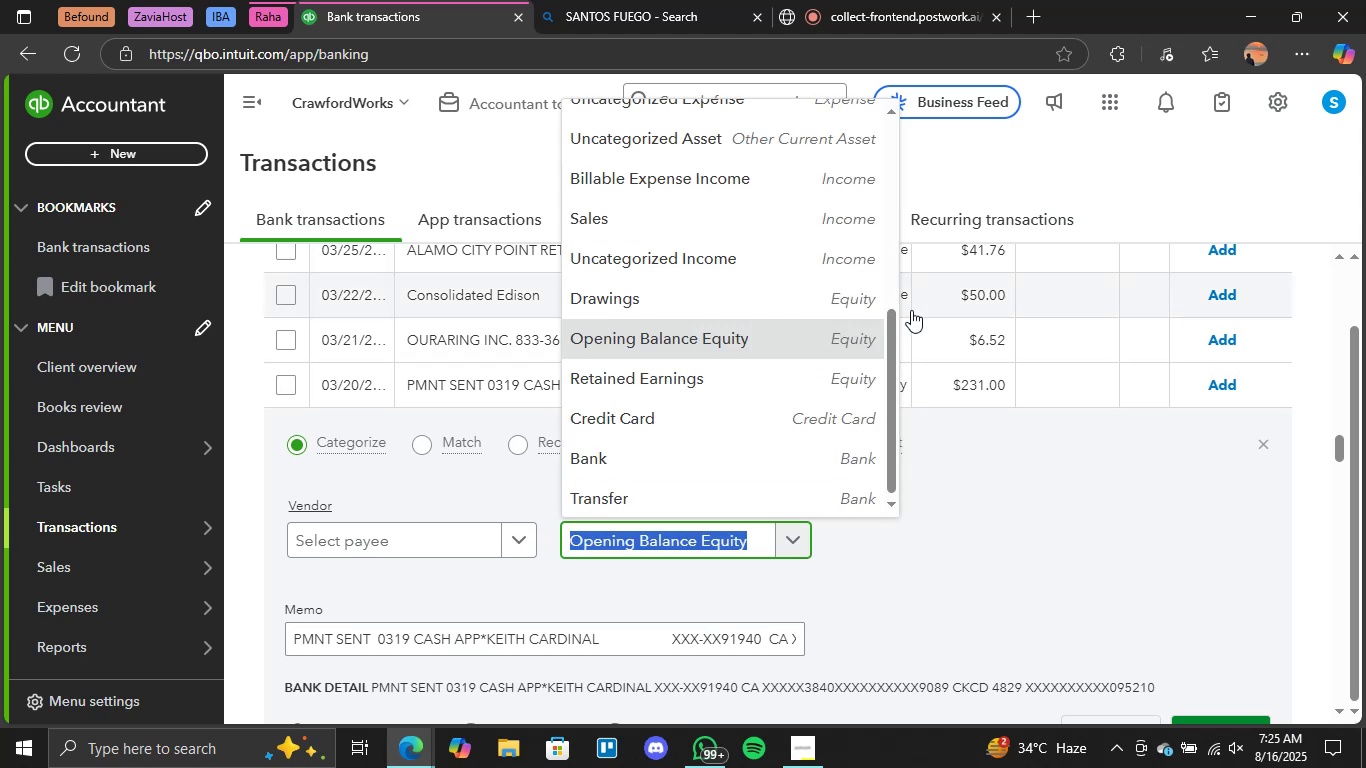 
scroll: coordinate [778, 406], scroll_direction: down, amount: 4.0
 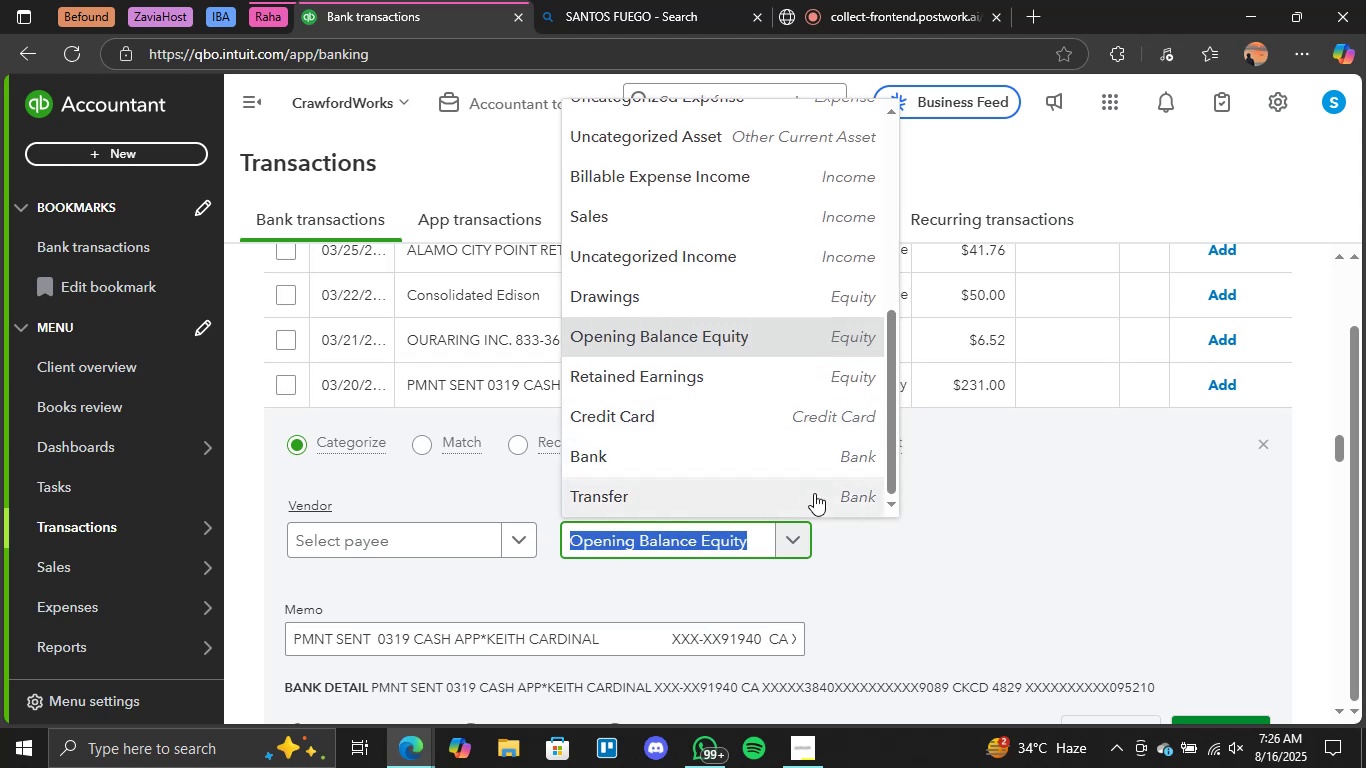 
left_click([814, 493])
 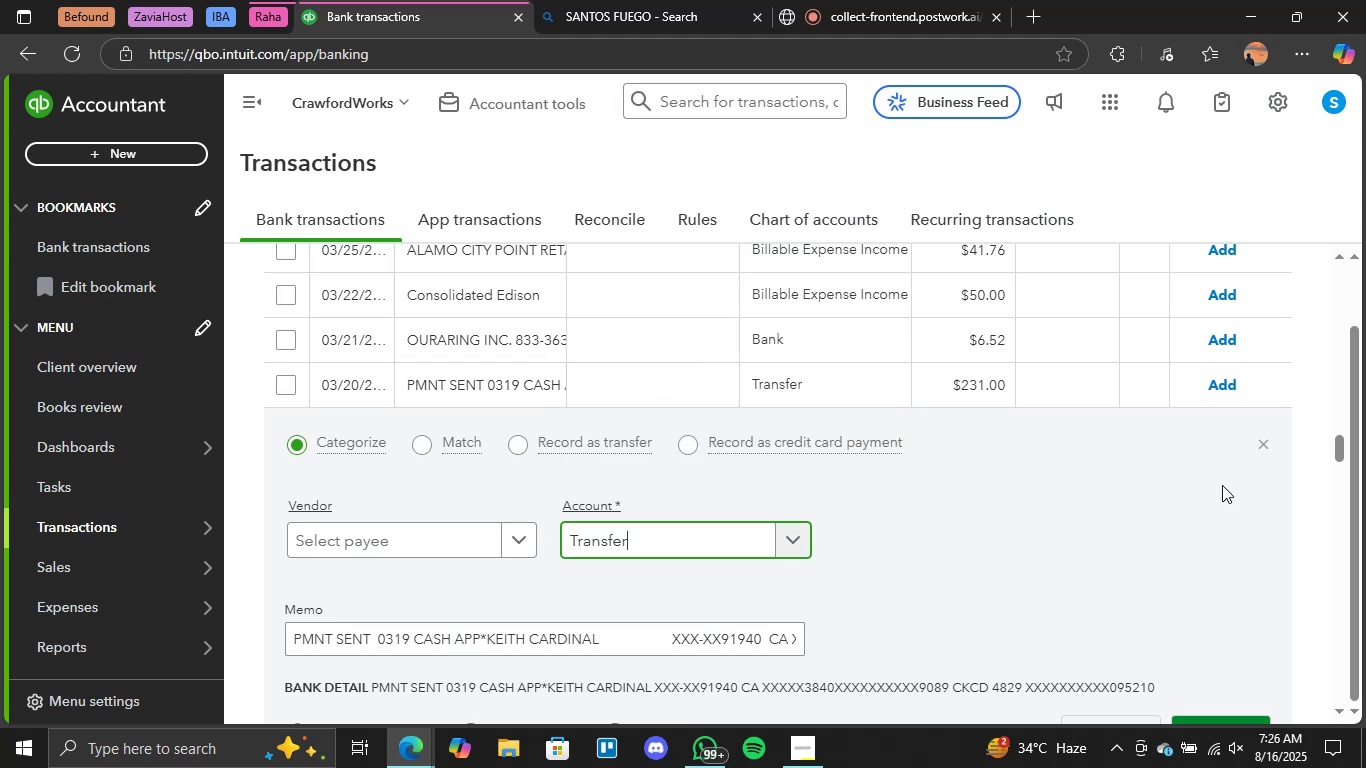 
scroll: coordinate [1296, 485], scroll_direction: down, amount: 2.0
 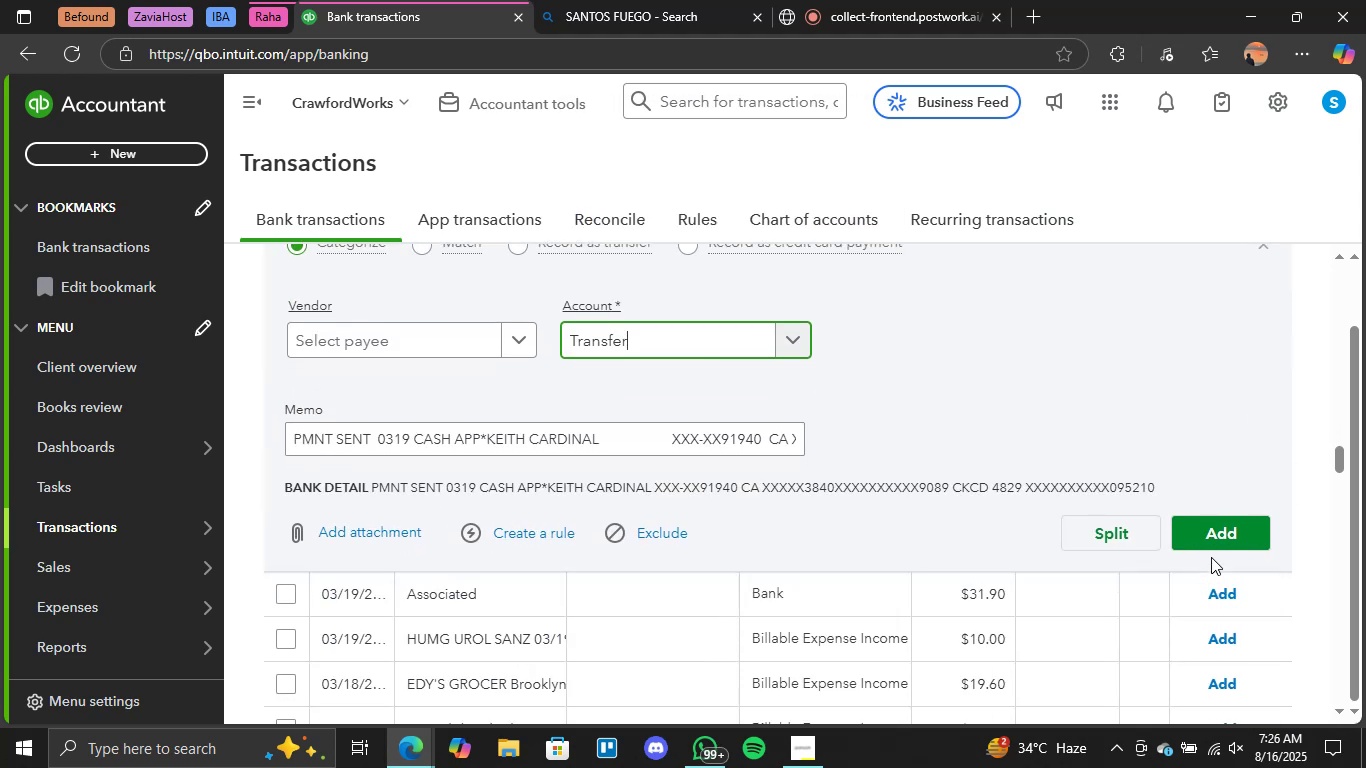 
left_click([1211, 545])
 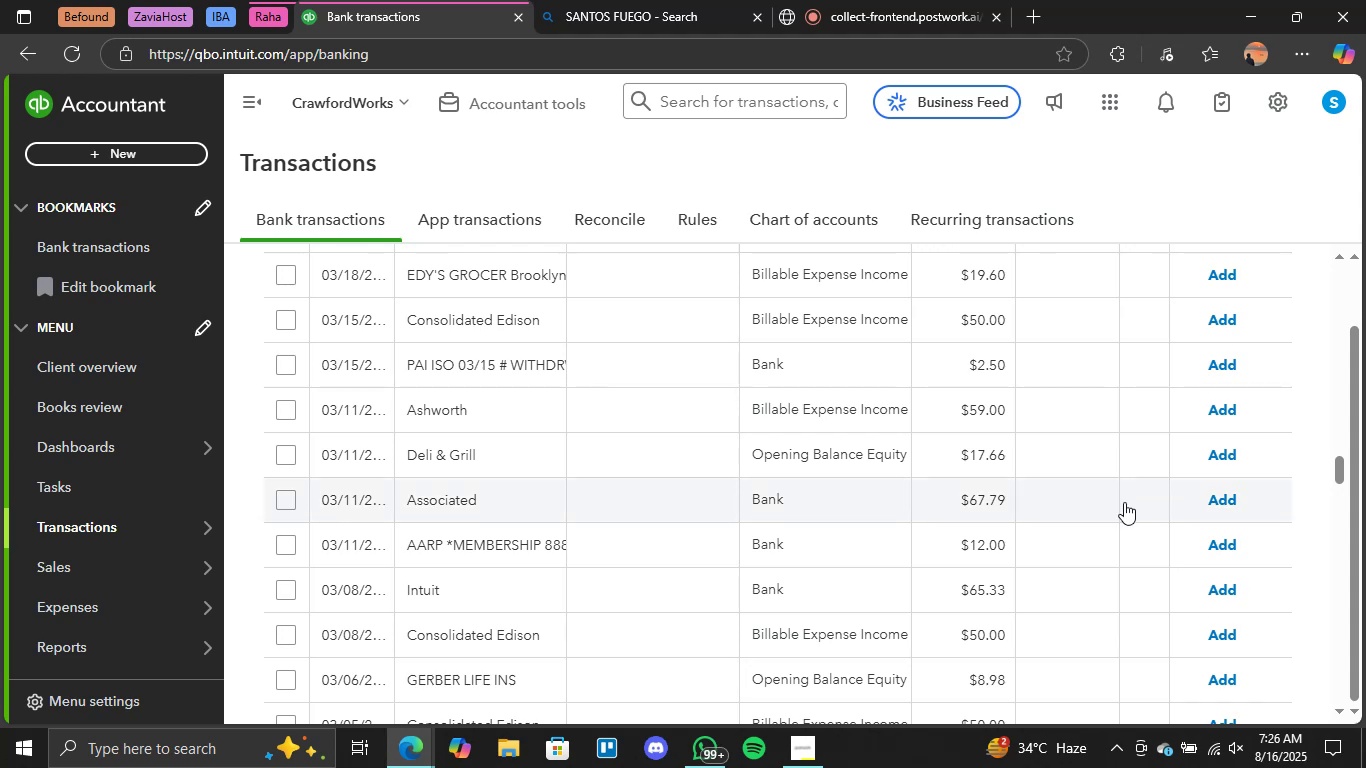 
wait(42.81)
 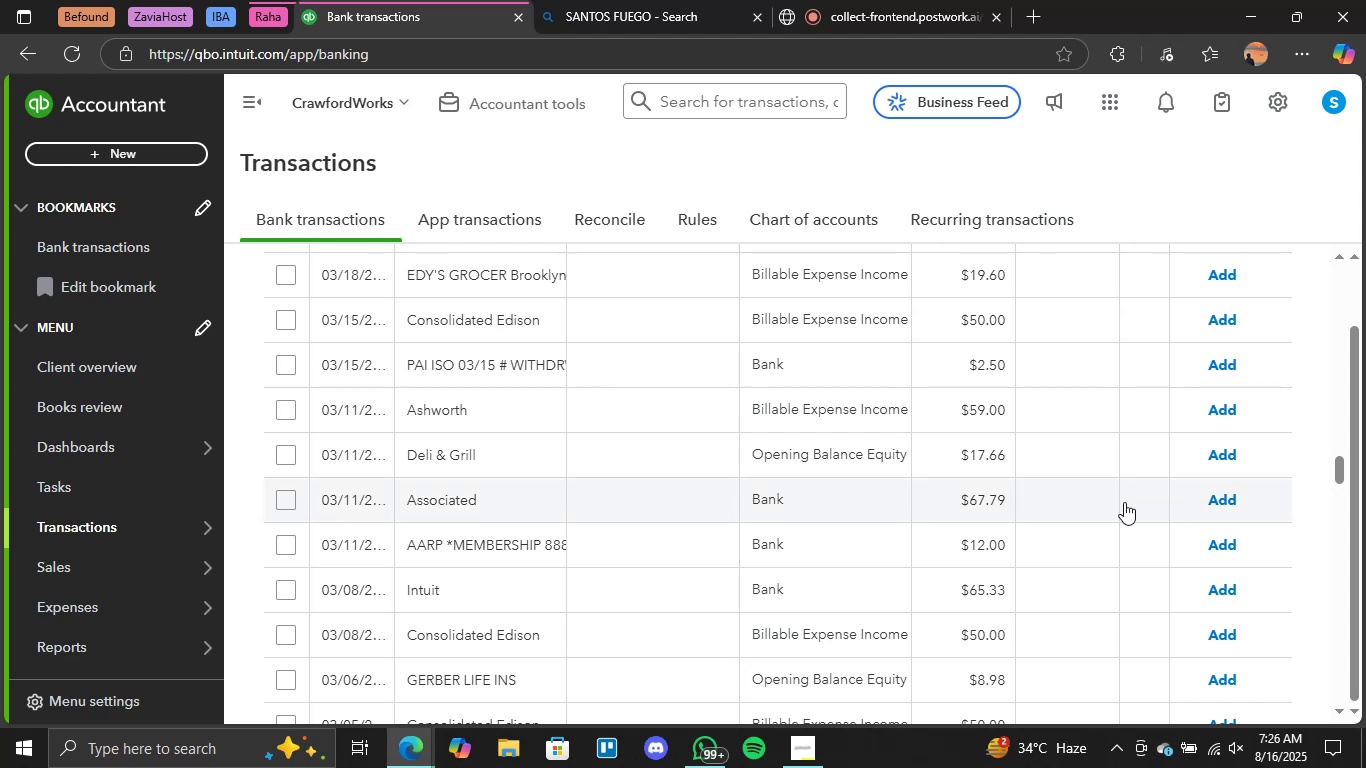 
double_click([934, 2])
 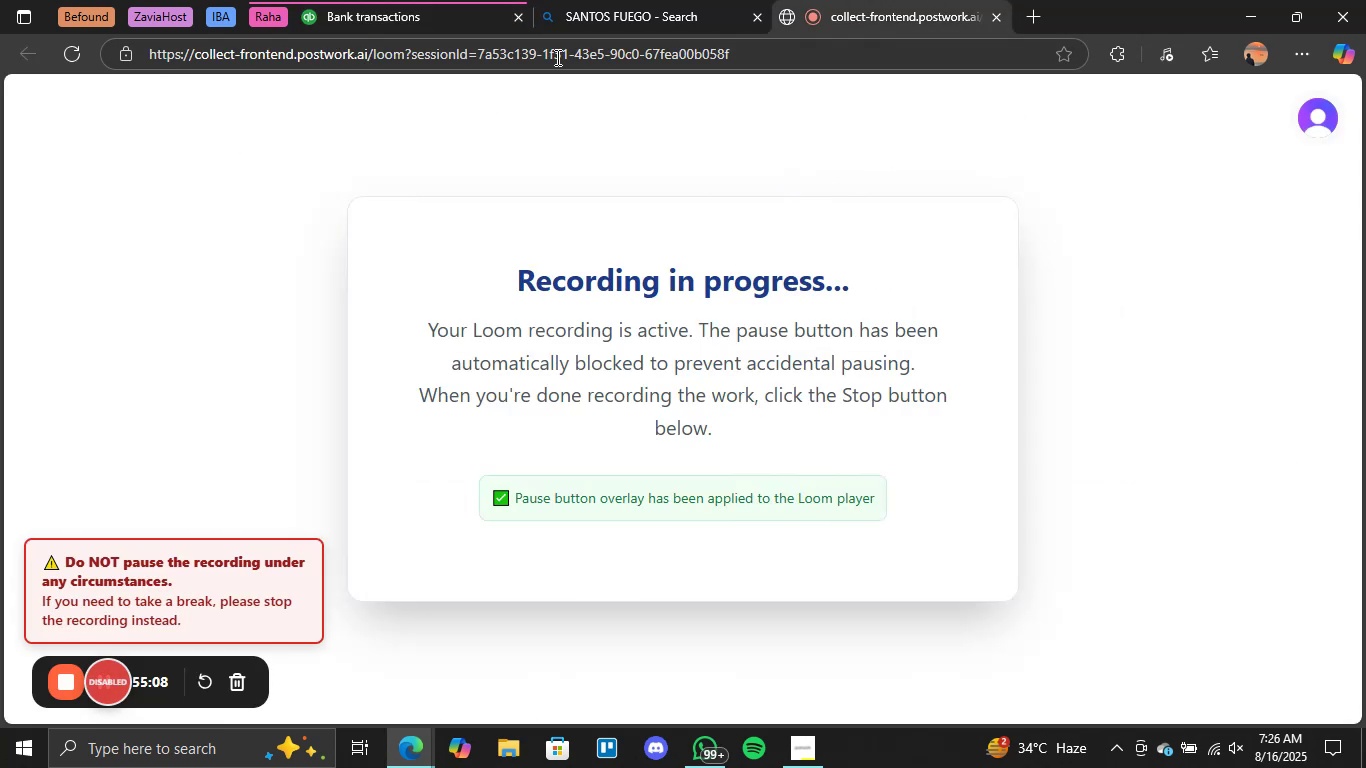 
left_click([456, 0])
 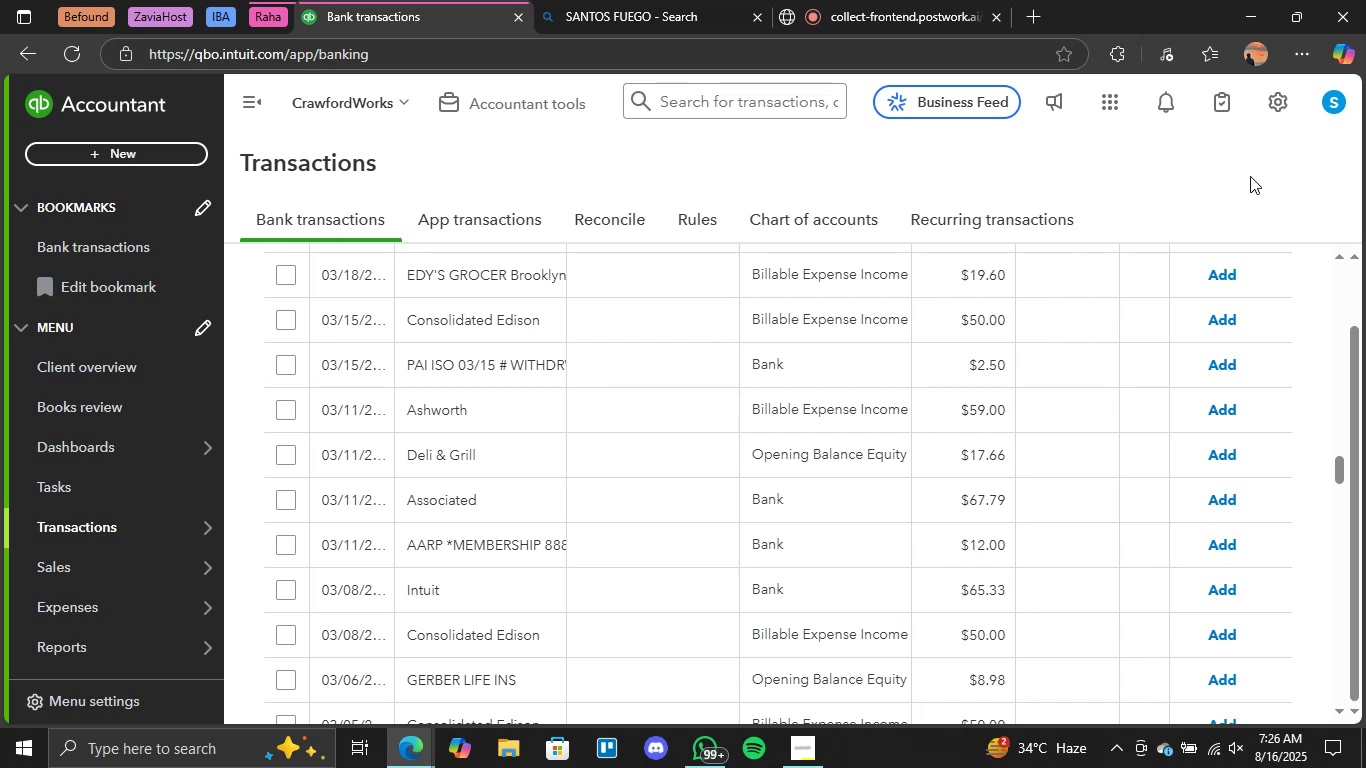 
wait(8.9)
 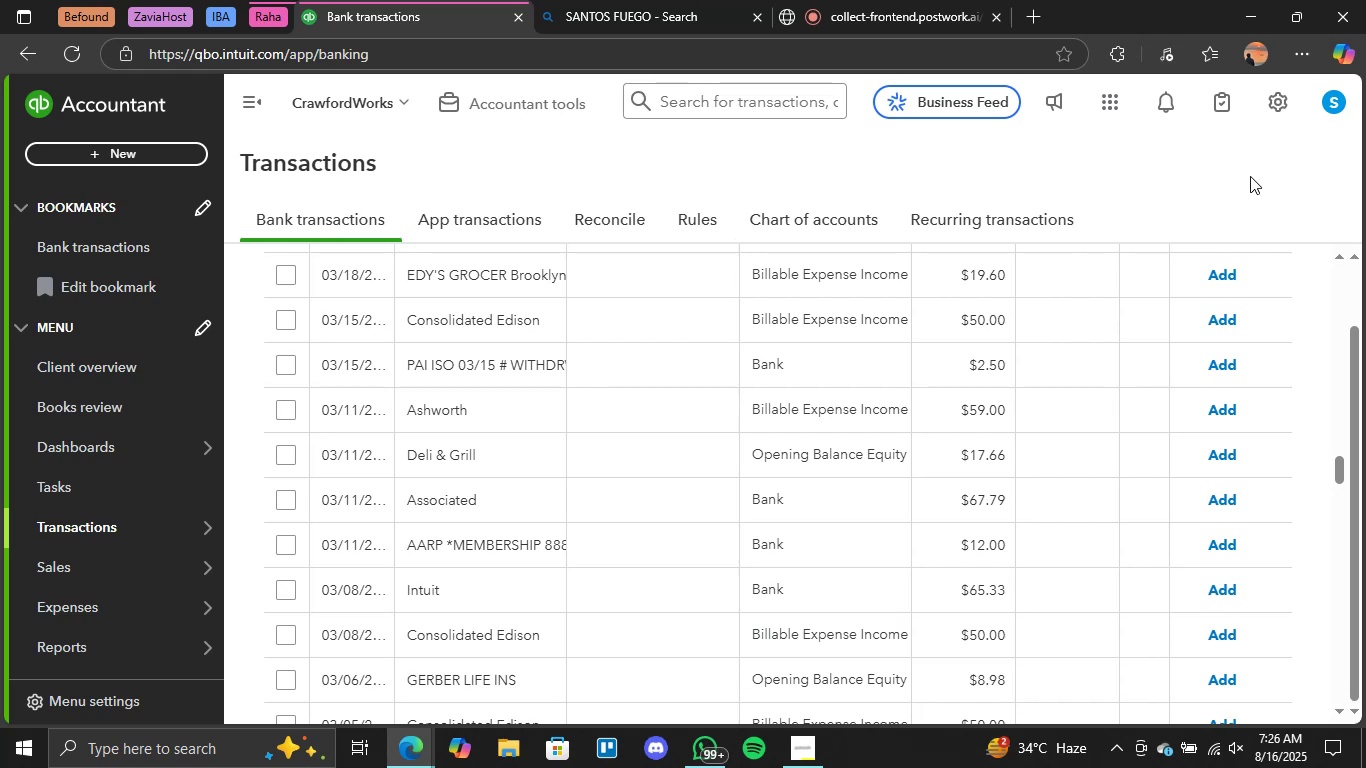 
scroll: coordinate [1081, 469], scroll_direction: down, amount: 42.0
 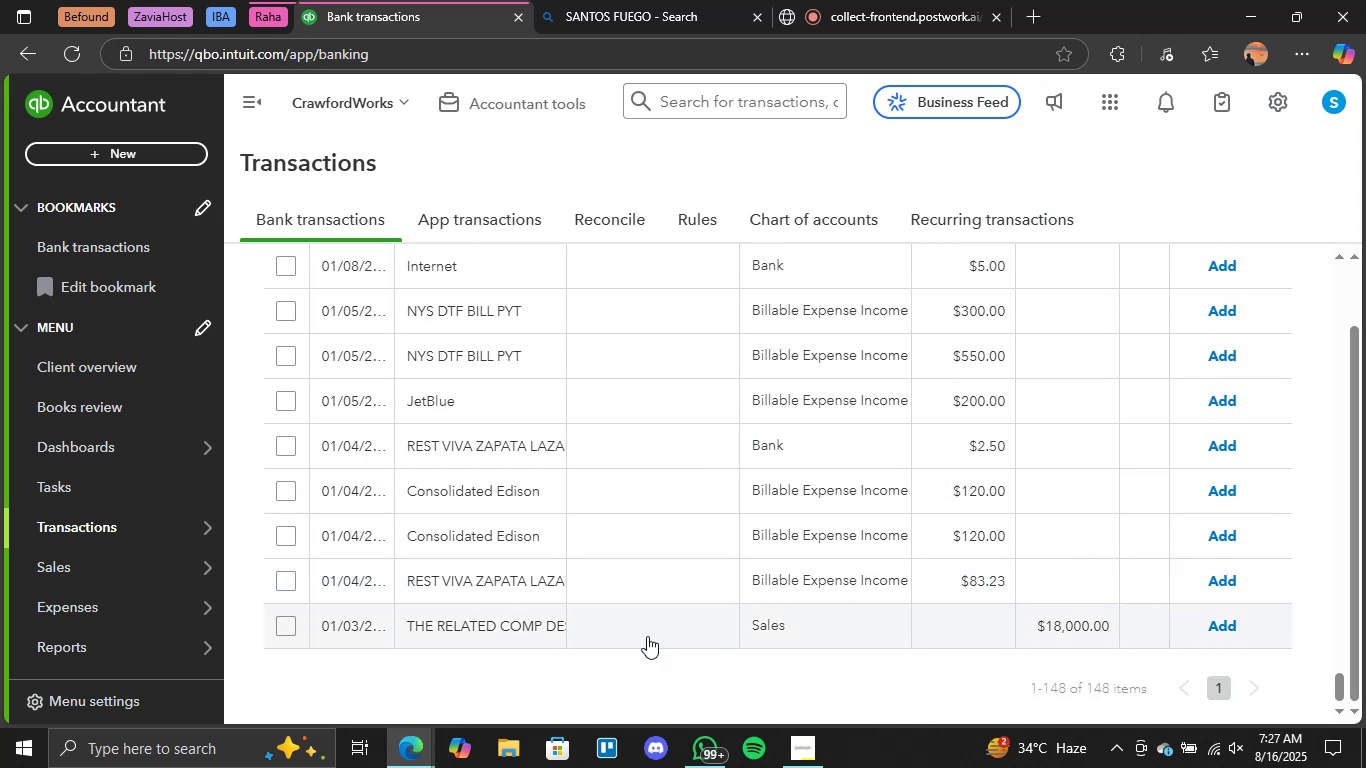 
left_click([505, 619])
 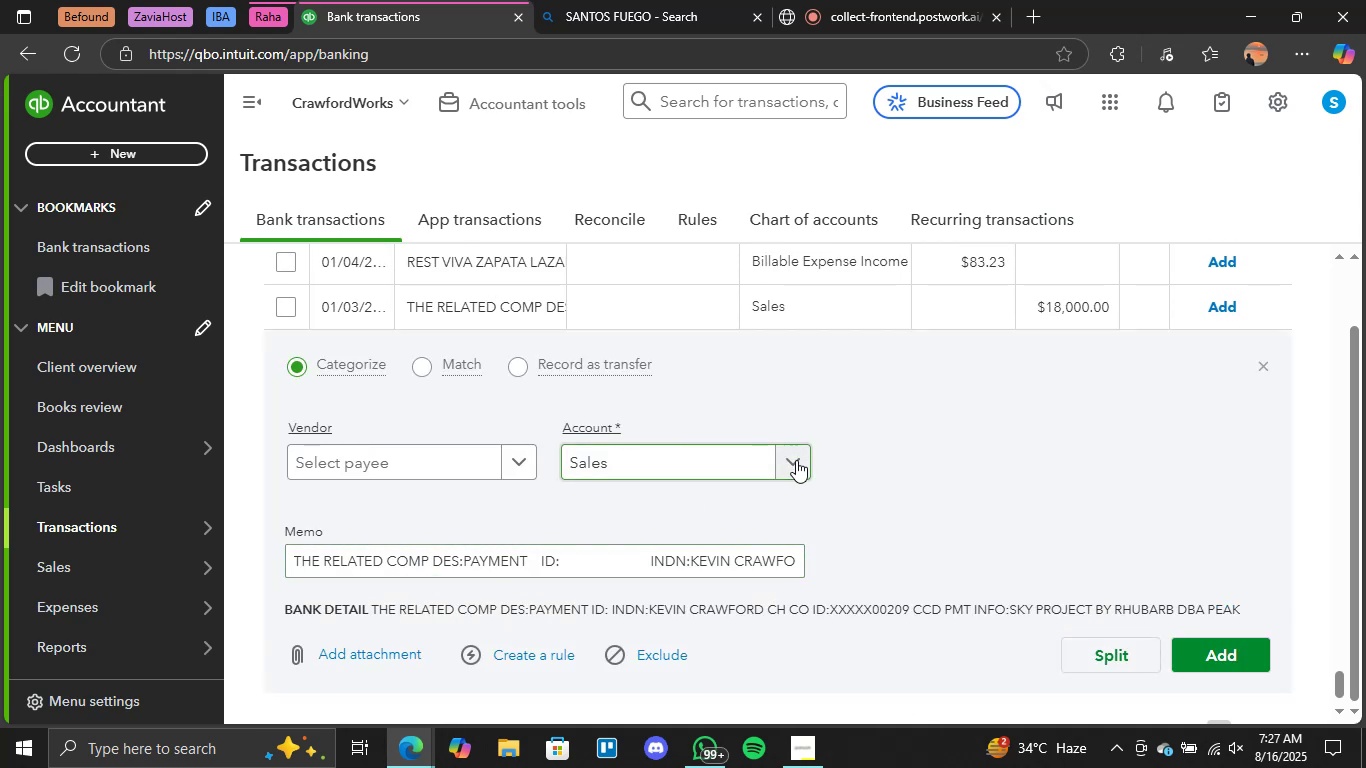 
left_click([792, 461])
 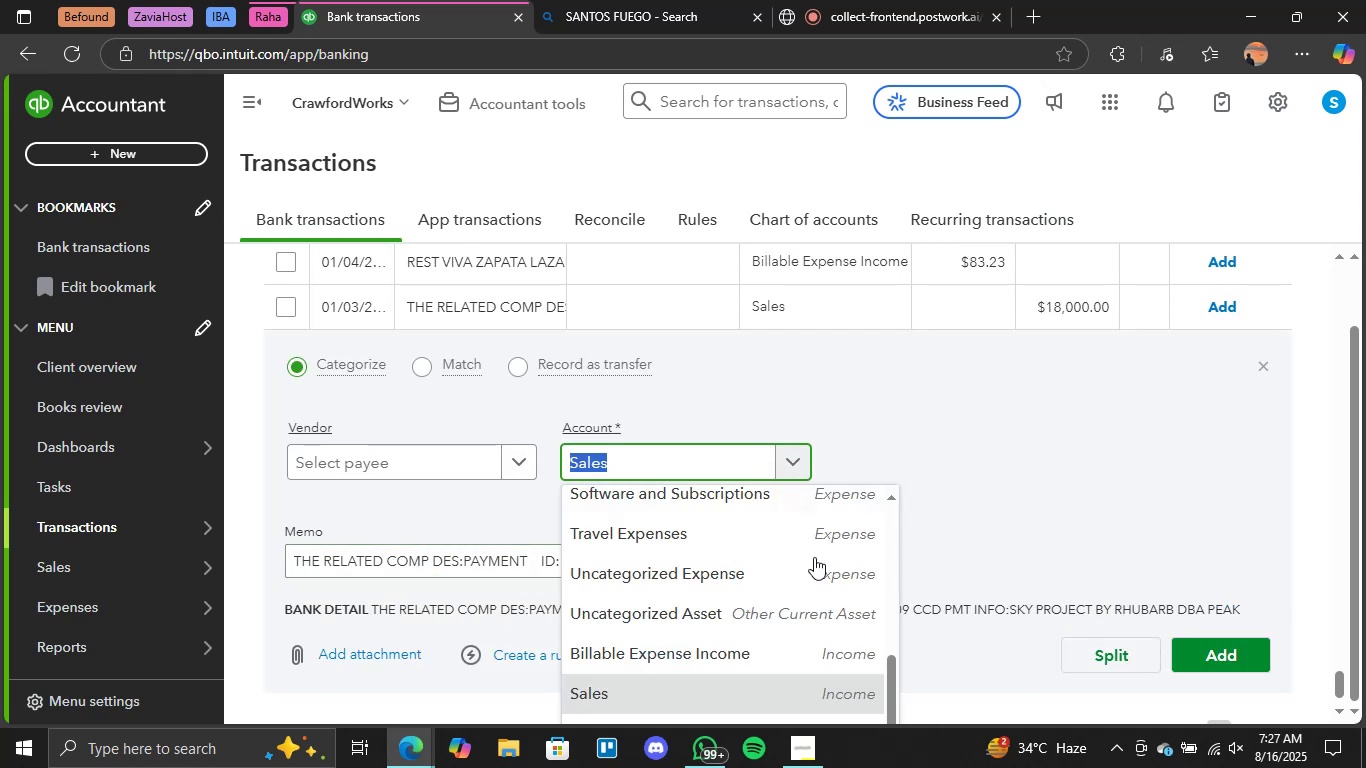 
scroll: coordinate [809, 580], scroll_direction: up, amount: 6.0
 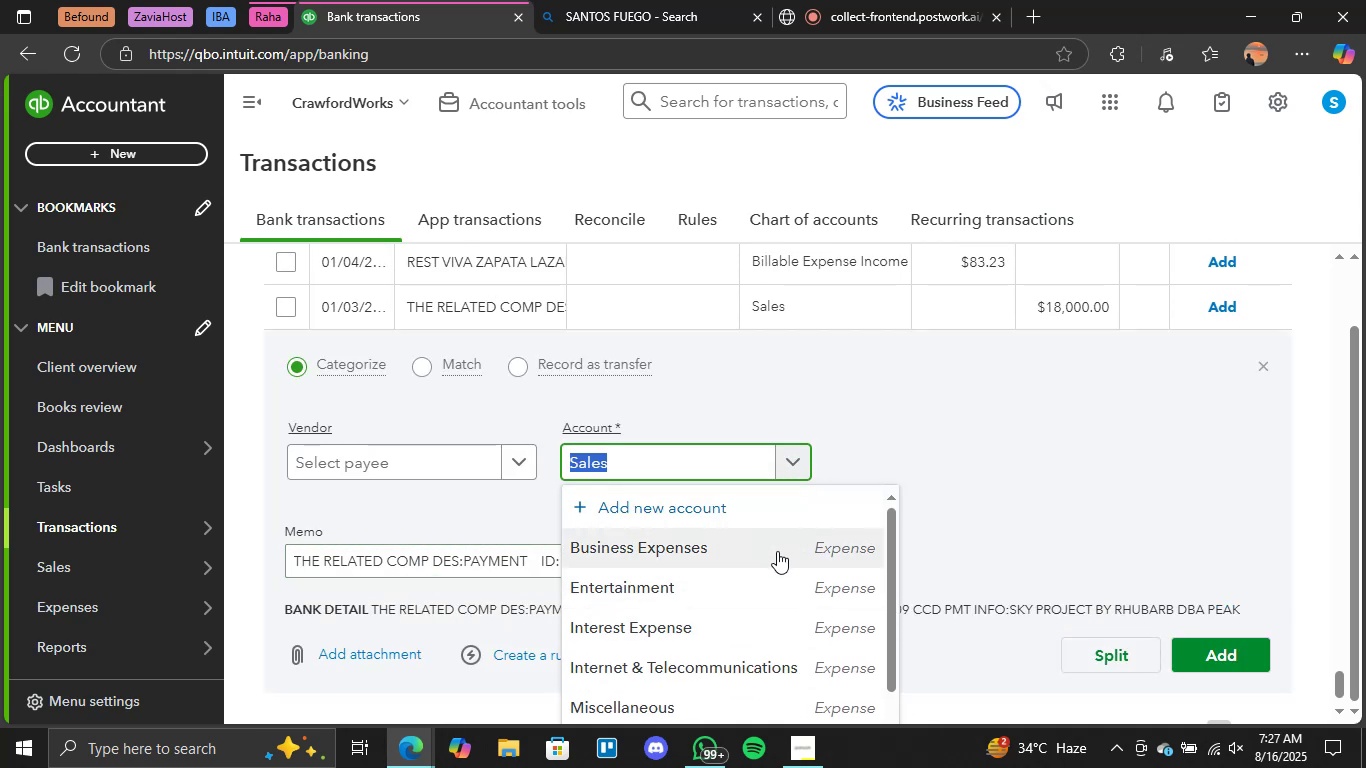 
scroll: coordinate [811, 539], scroll_direction: down, amount: 7.0
 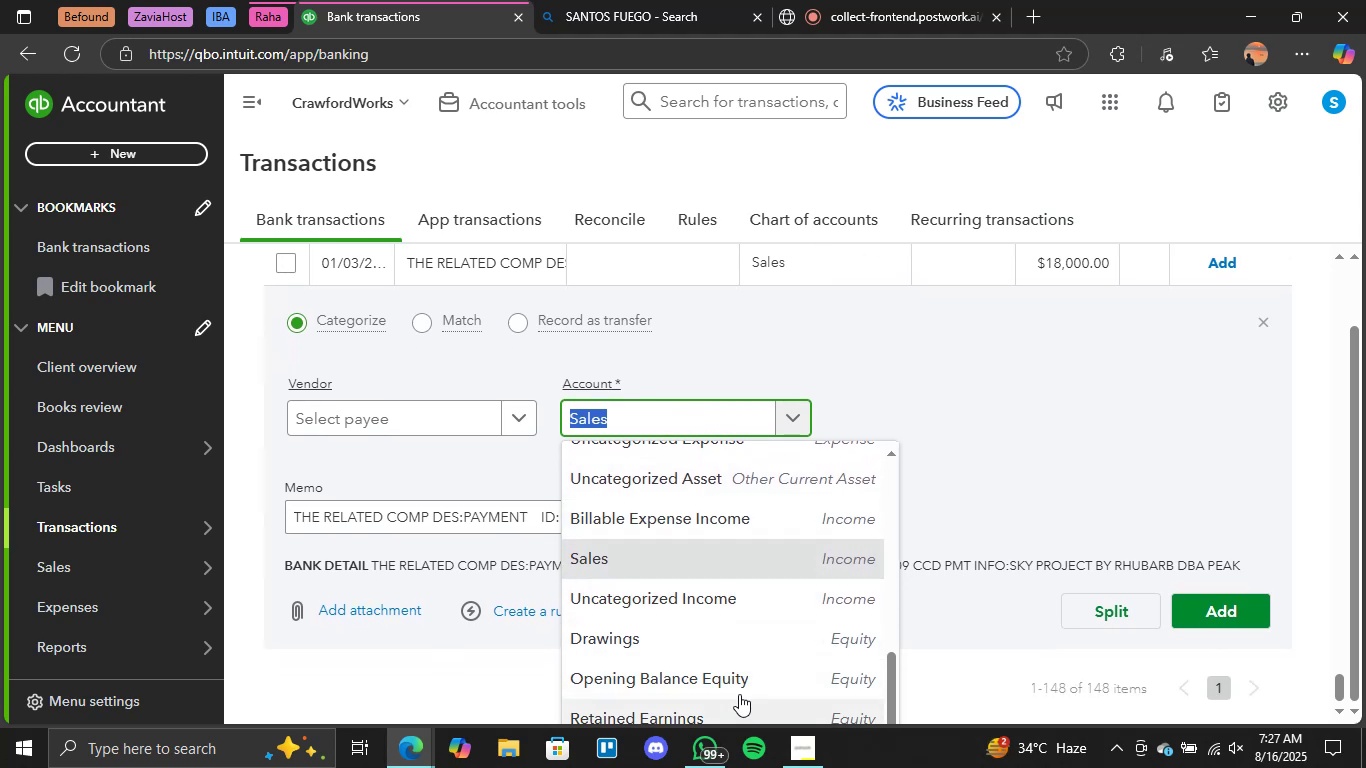 
left_click([744, 685])
 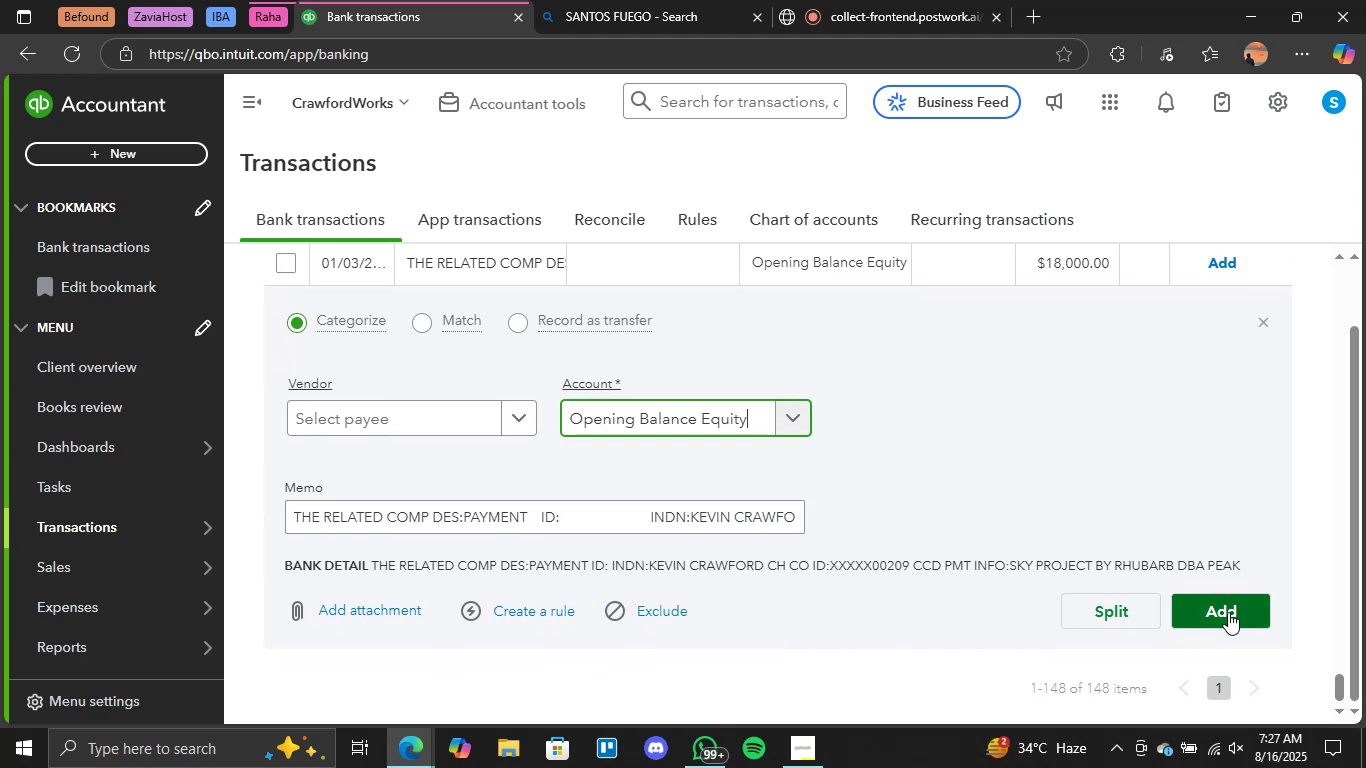 
left_click([1228, 612])
 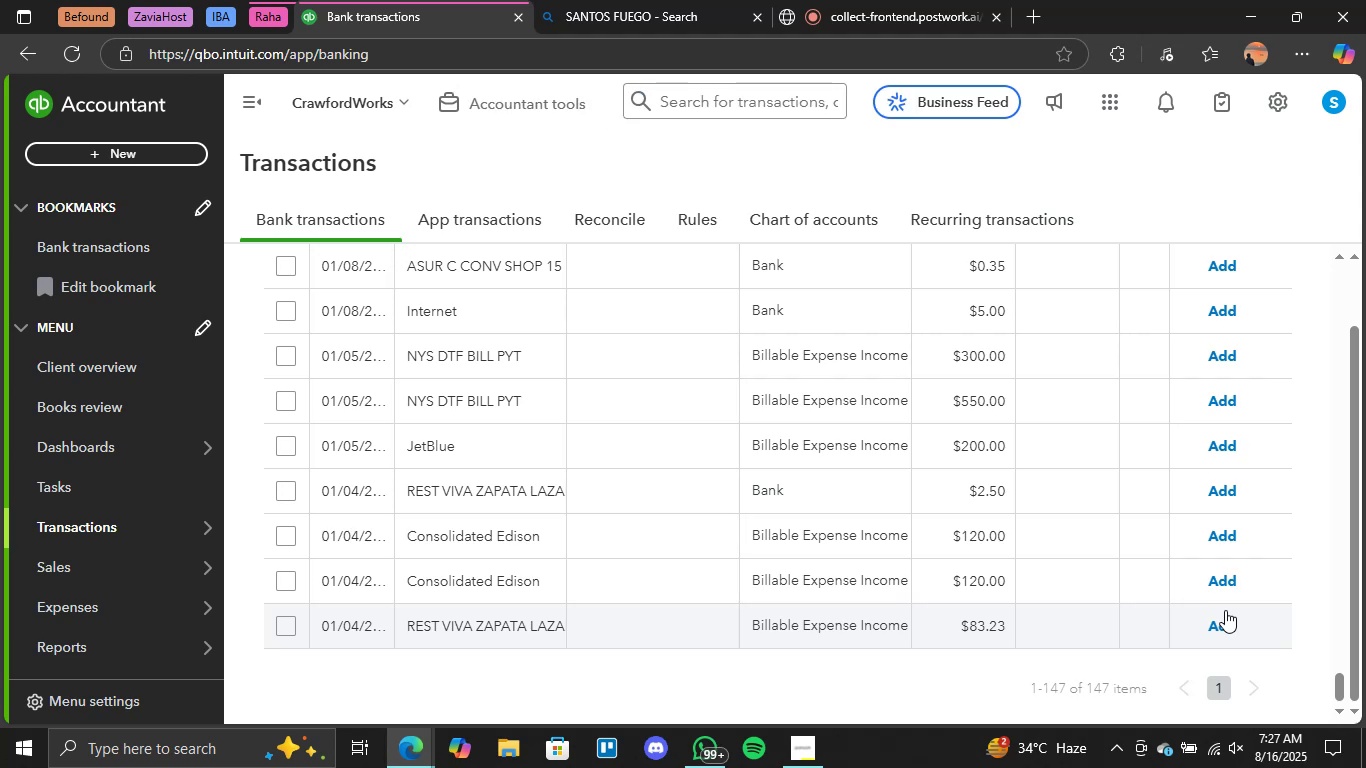 
wait(18.91)
 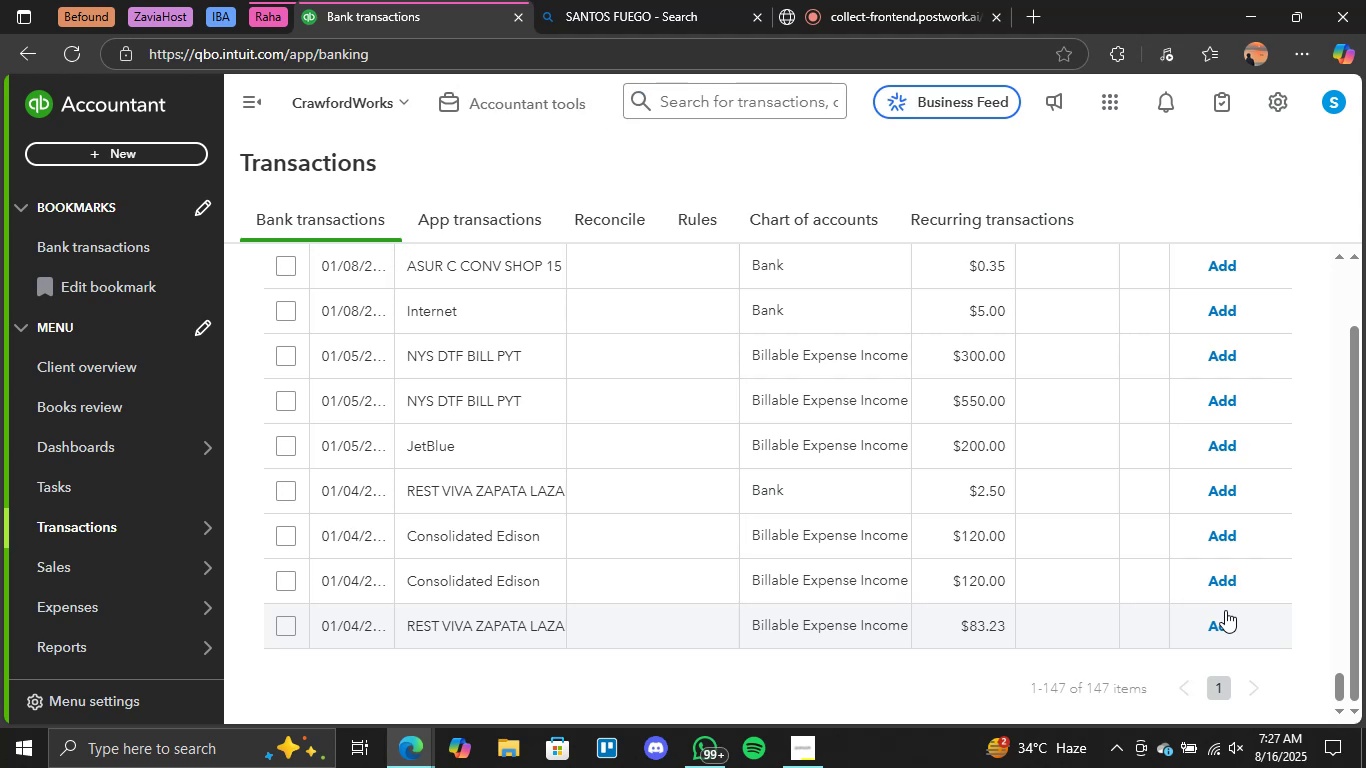 
scroll: coordinate [798, 552], scroll_direction: none, amount: 0.0
 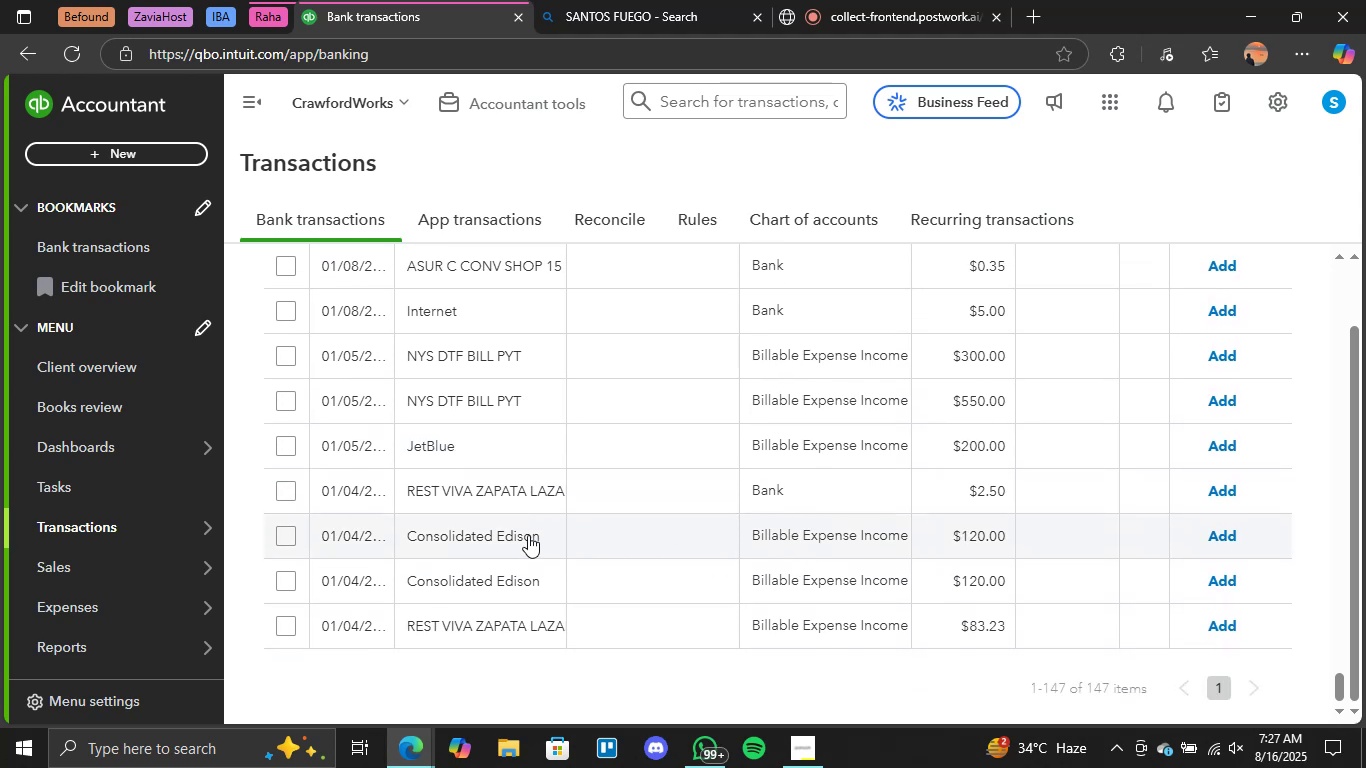 
left_click([524, 537])
 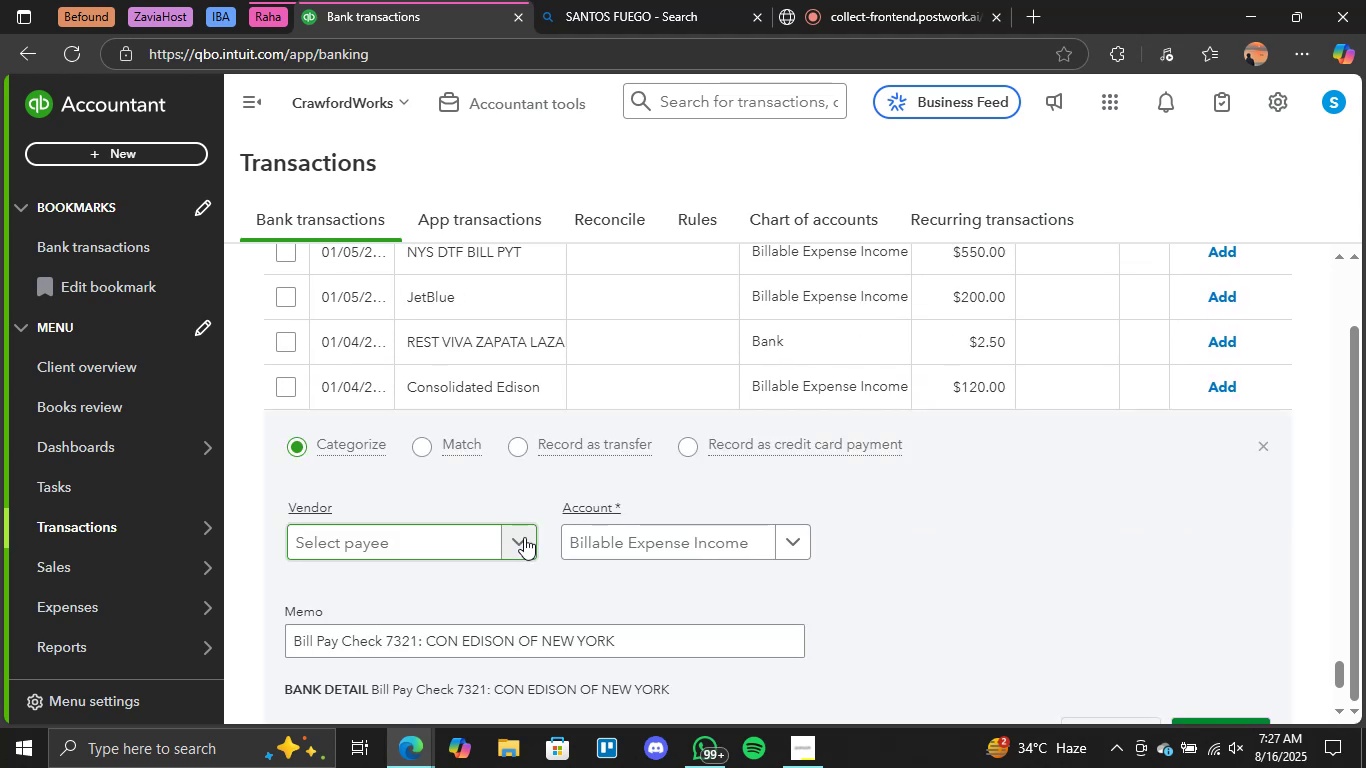 
scroll: coordinate [951, 491], scroll_direction: down, amount: 1.0
 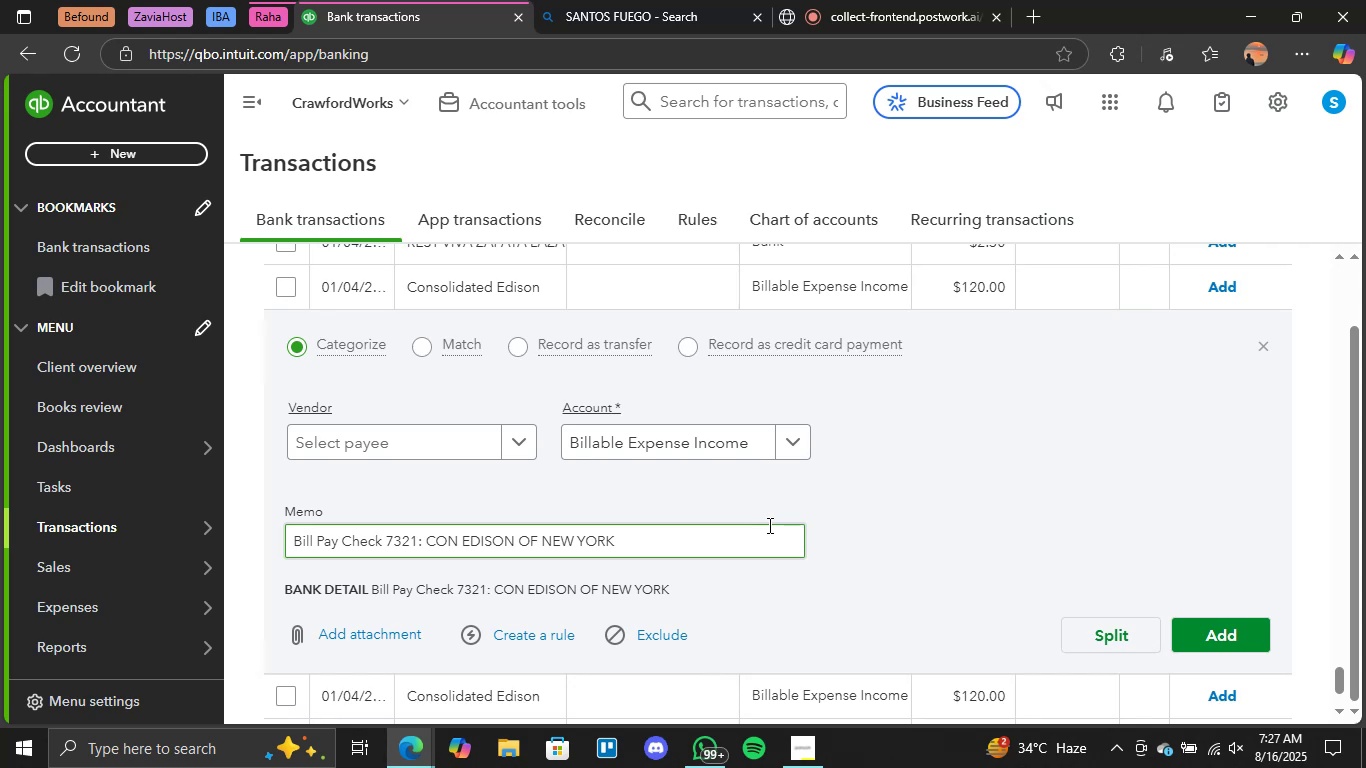 
wait(9.1)
 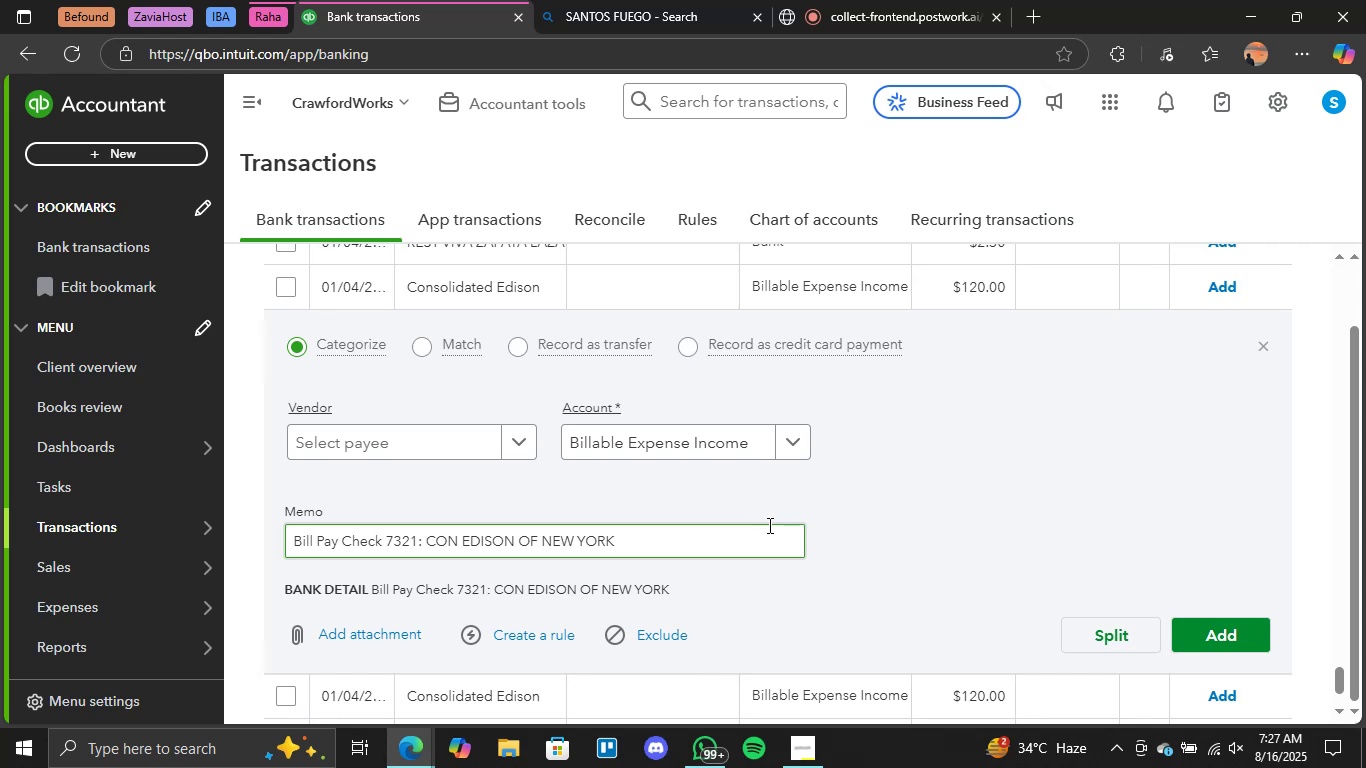 
left_click_drag(start_coordinate=[512, 543], to_coordinate=[429, 547])
 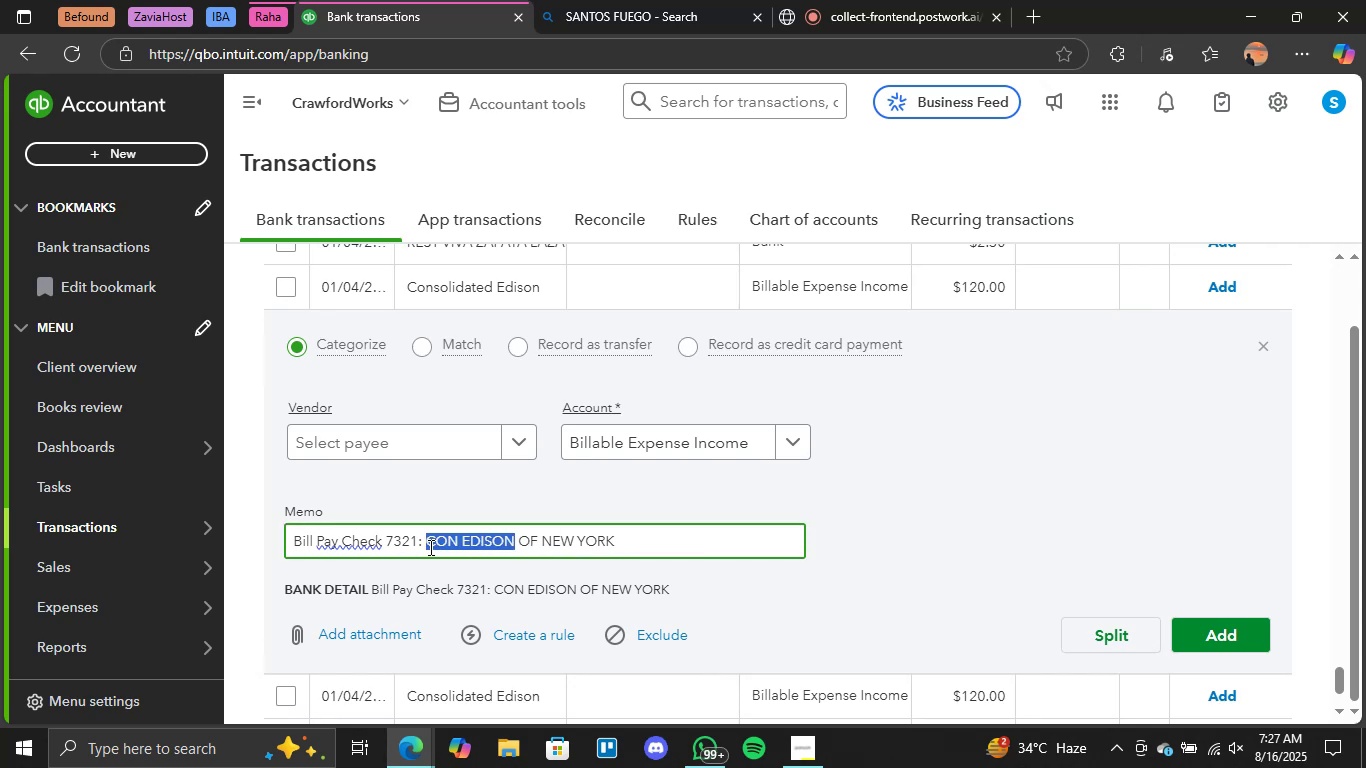 
key(Control+C)
 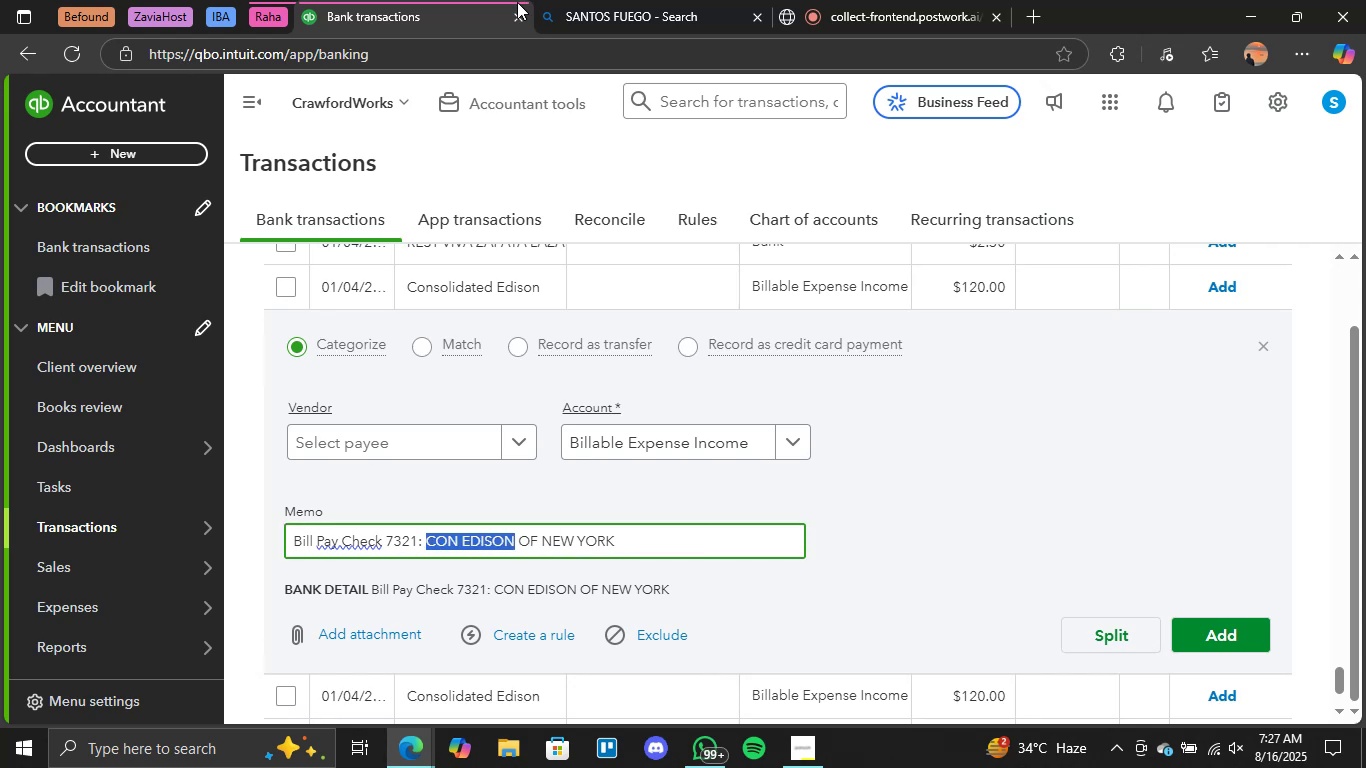 
left_click([610, 0])
 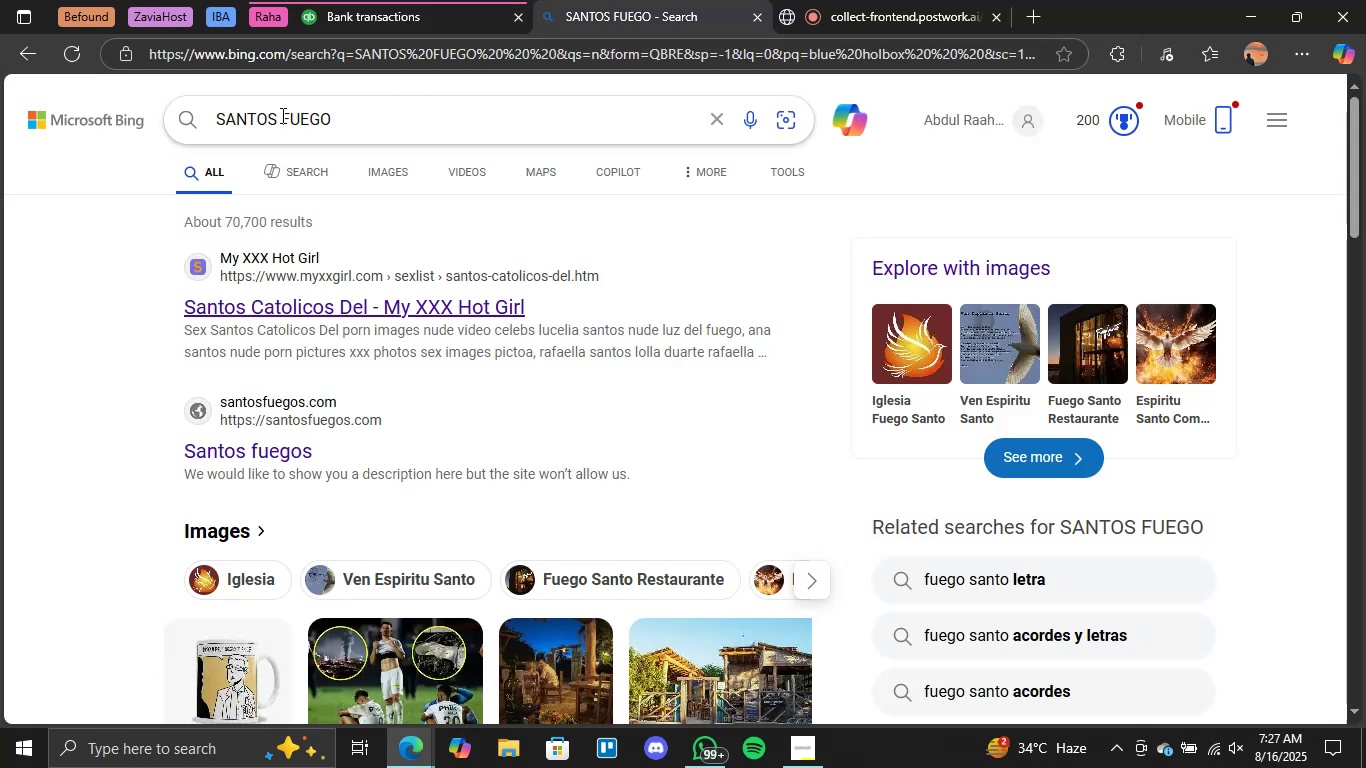 
double_click([281, 116])
 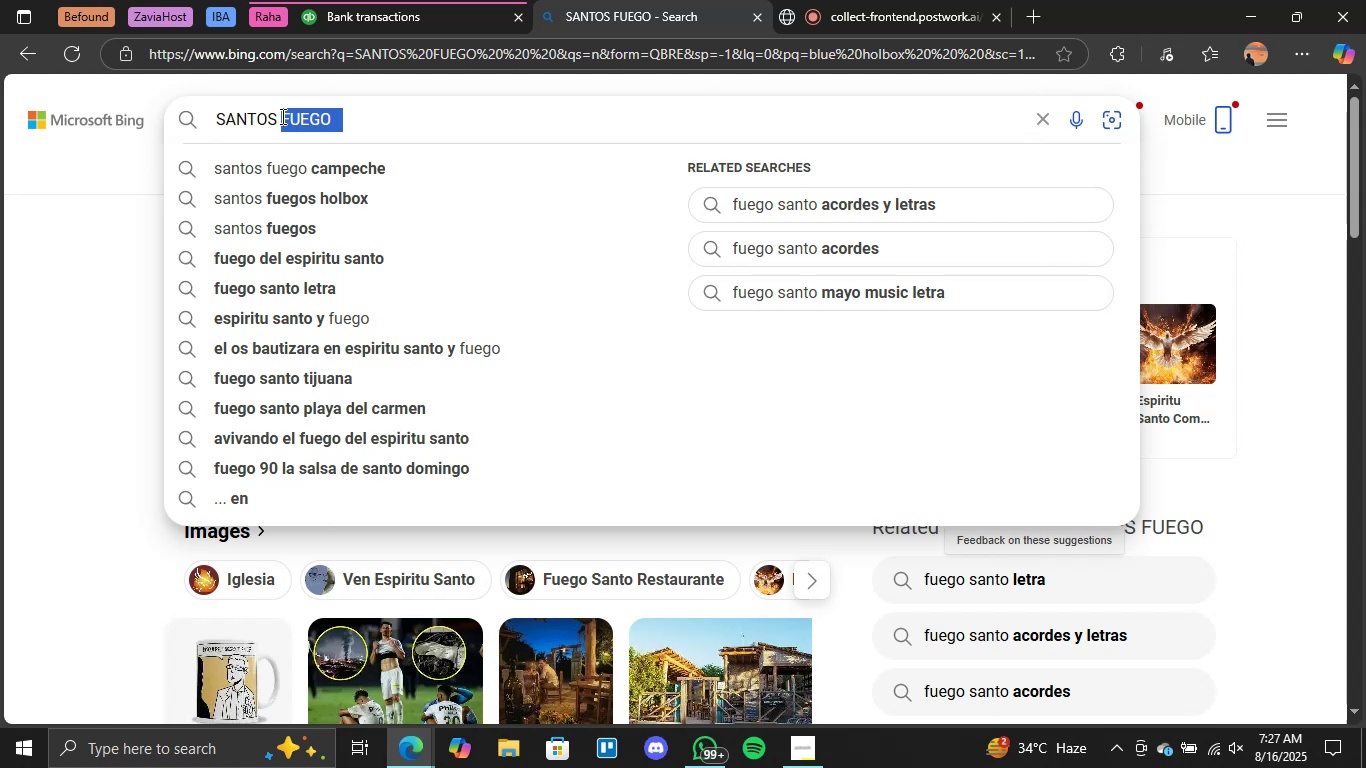 
triple_click([281, 116])
 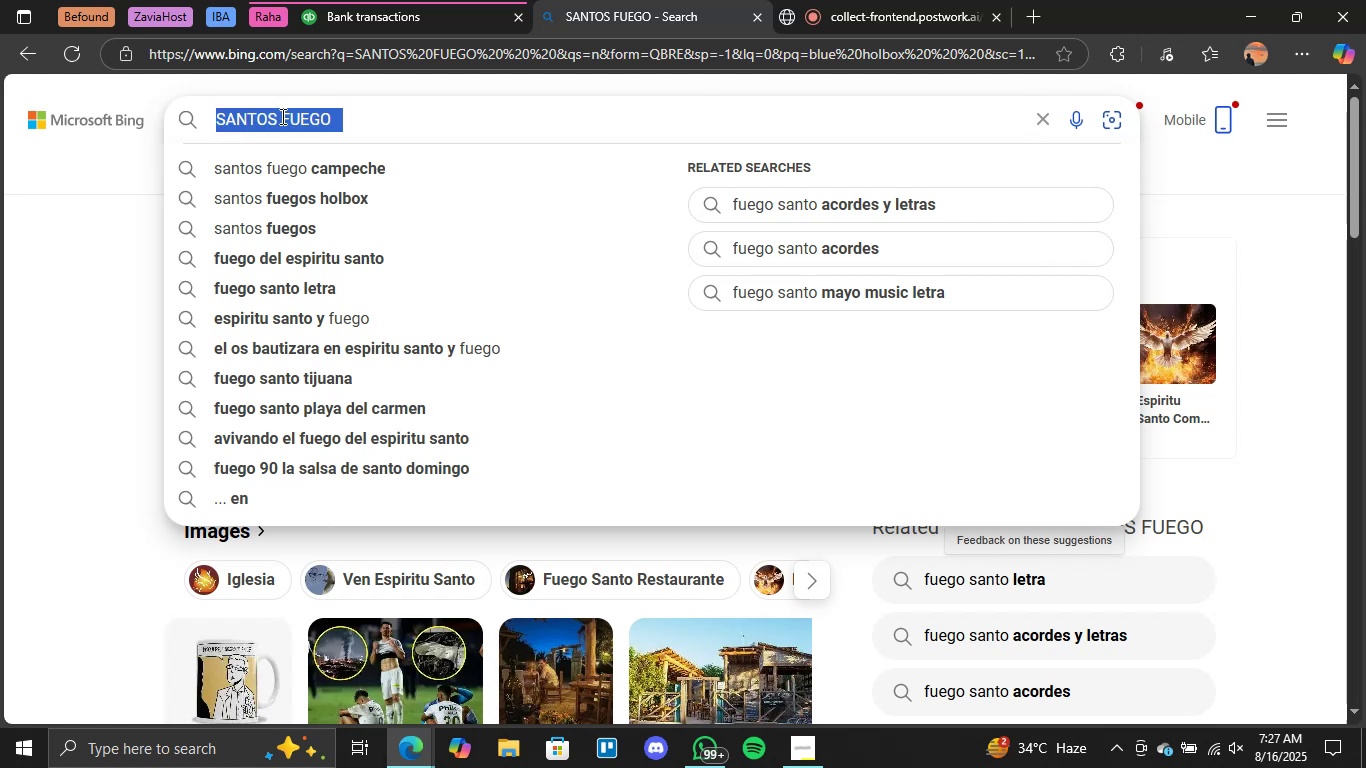 
key(Control+V)
 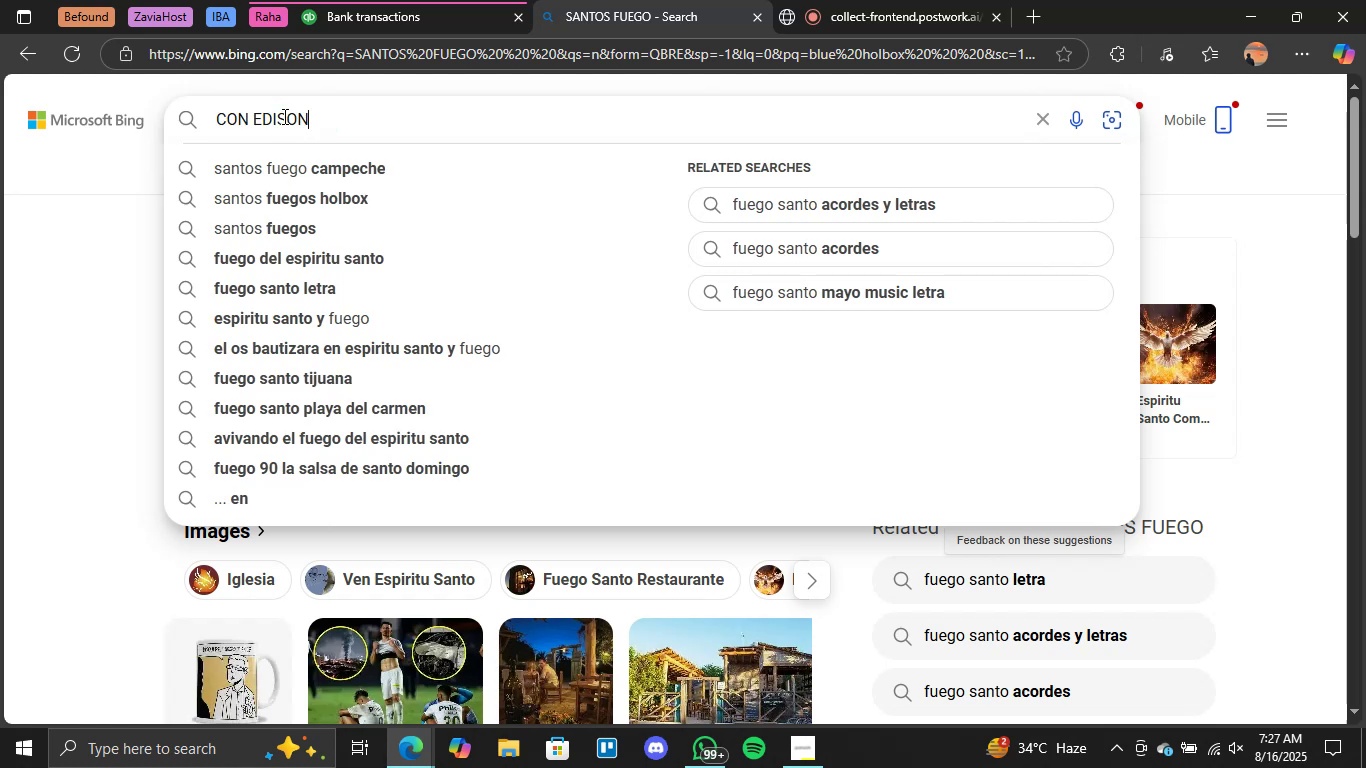 
key(Enter)
 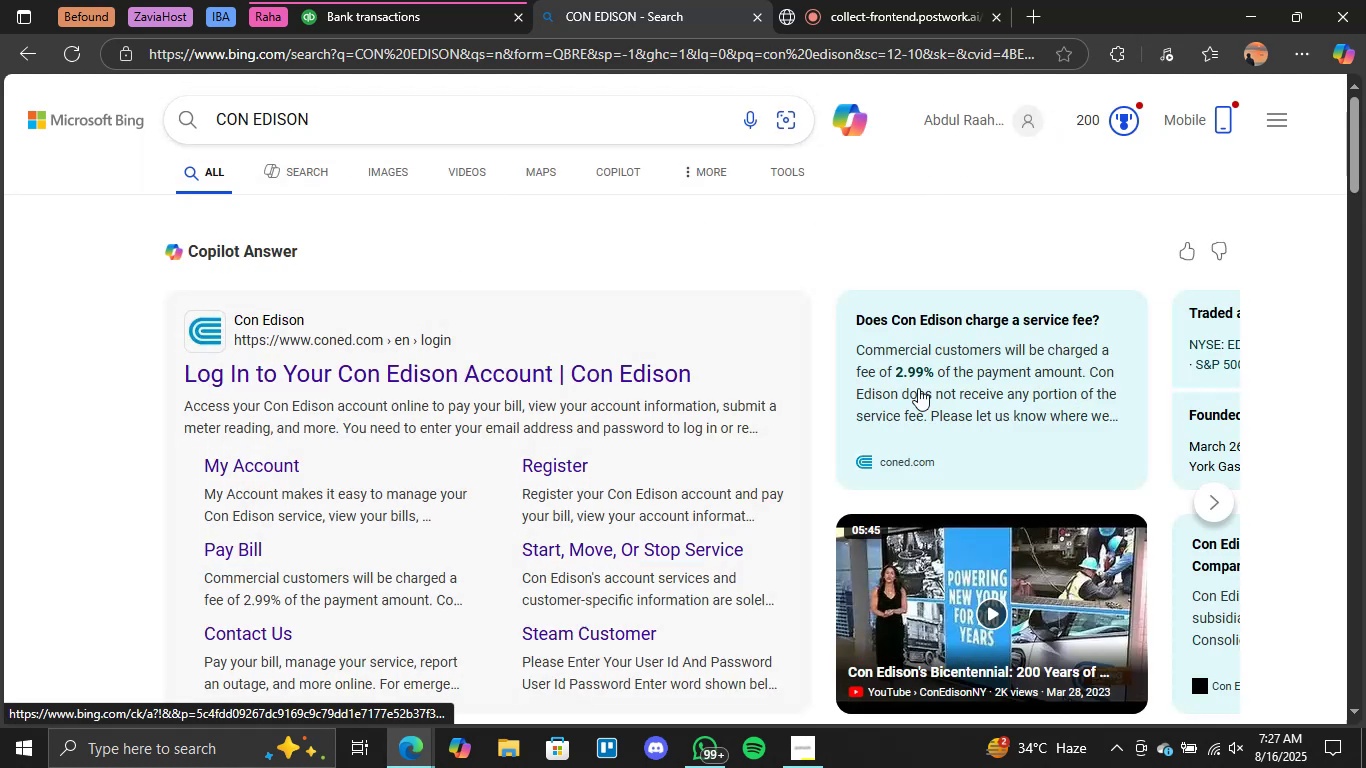 
wait(7.87)
 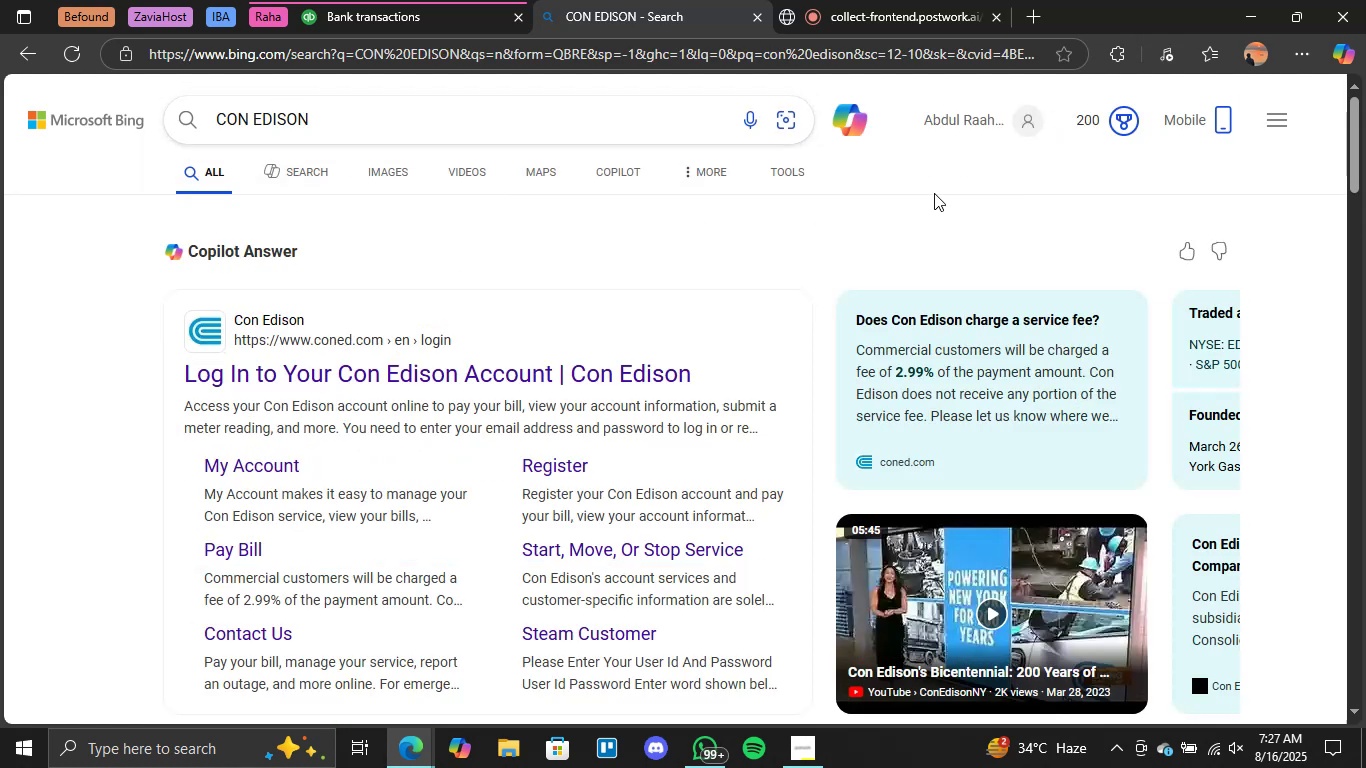 
scroll: coordinate [1078, 371], scroll_direction: down, amount: 5.0
 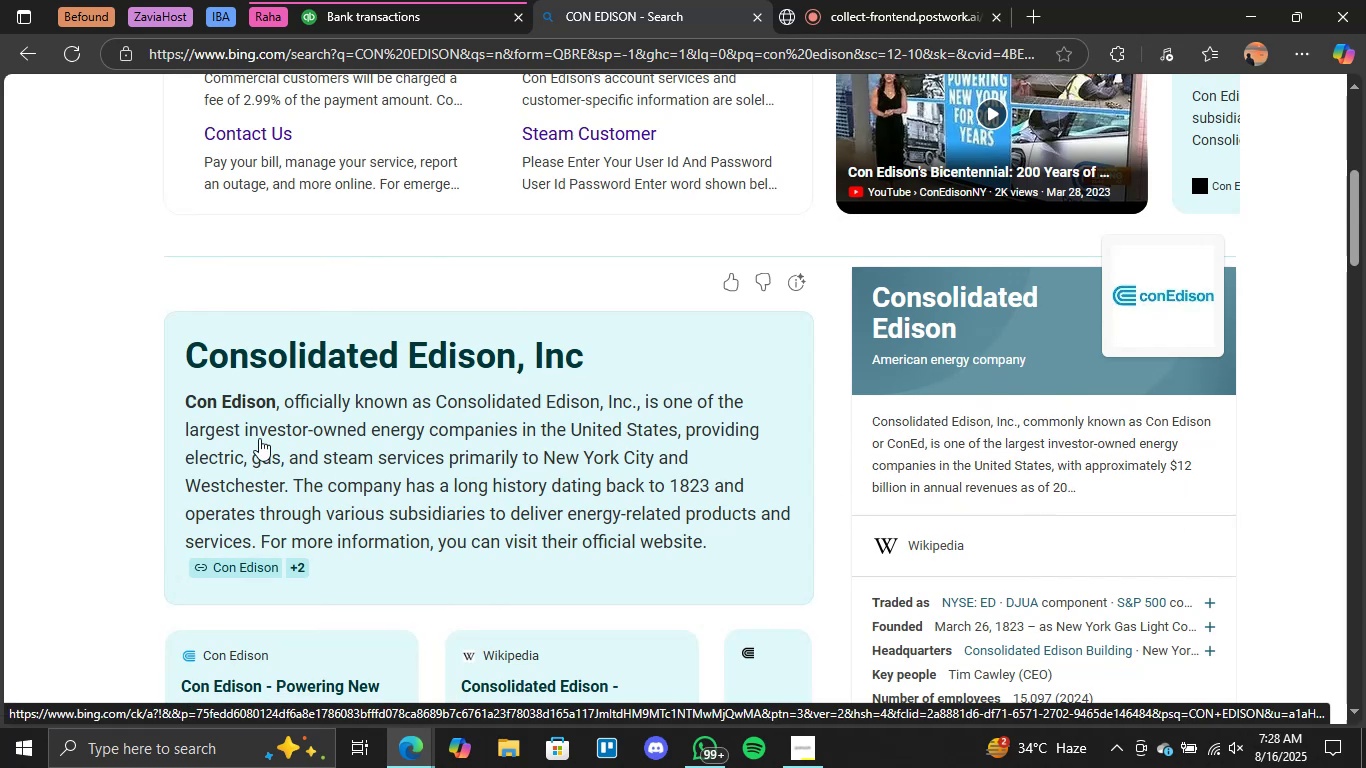 
wait(7.46)
 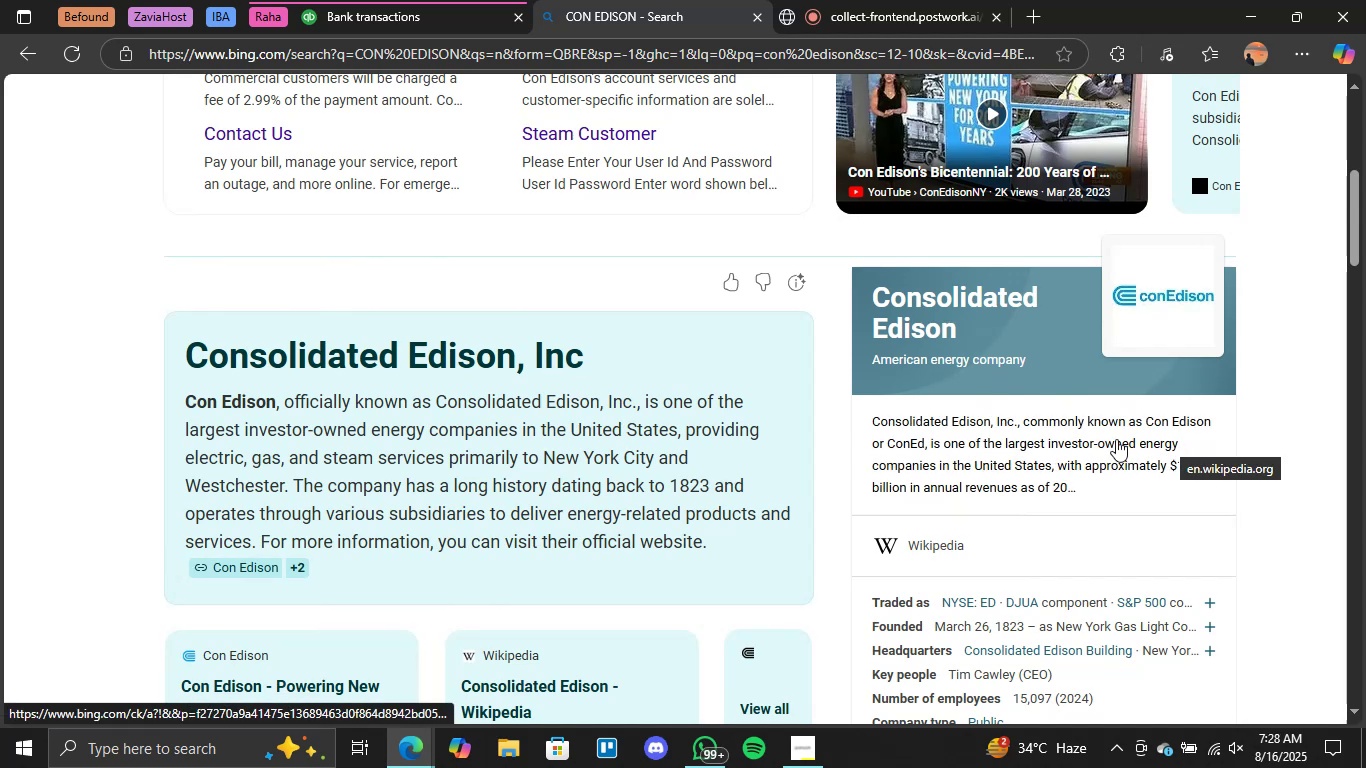 
left_click([411, 0])
 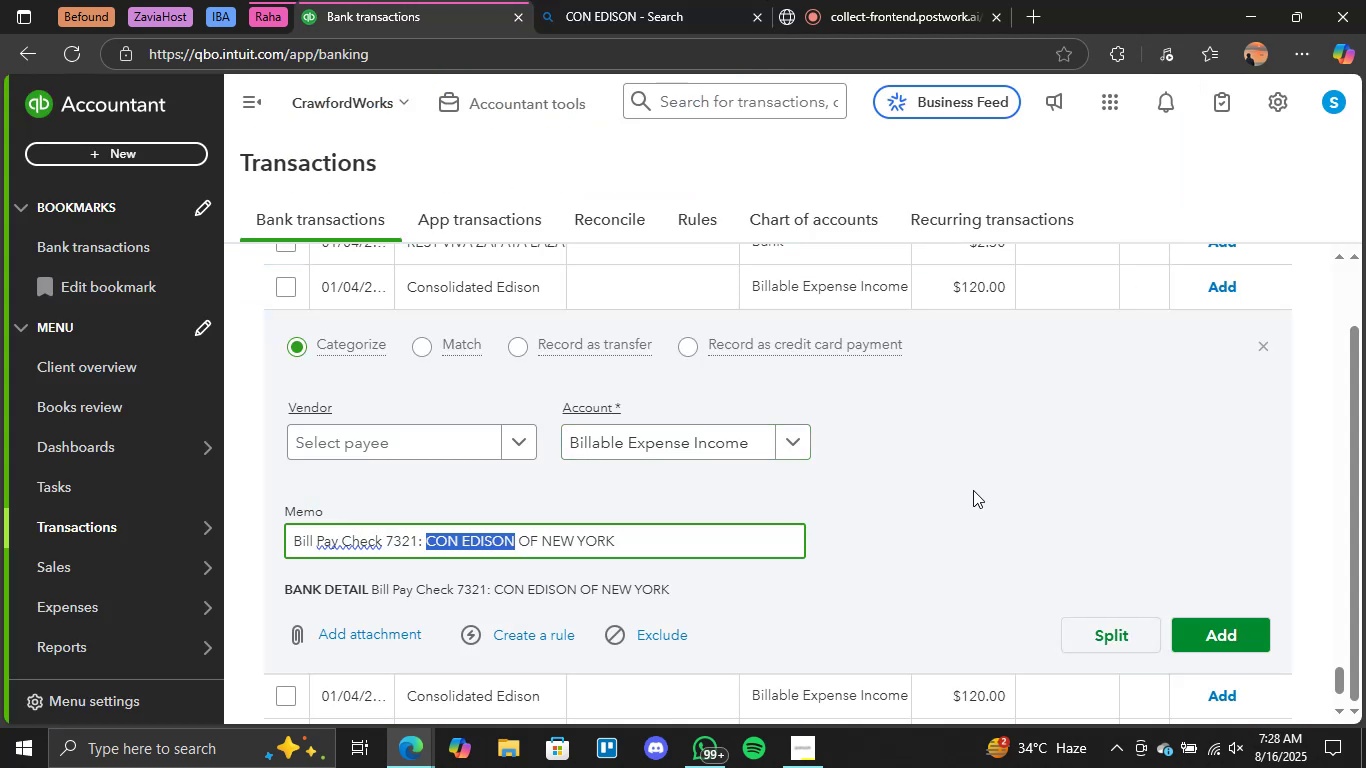 
scroll: coordinate [821, 457], scroll_direction: none, amount: 0.0
 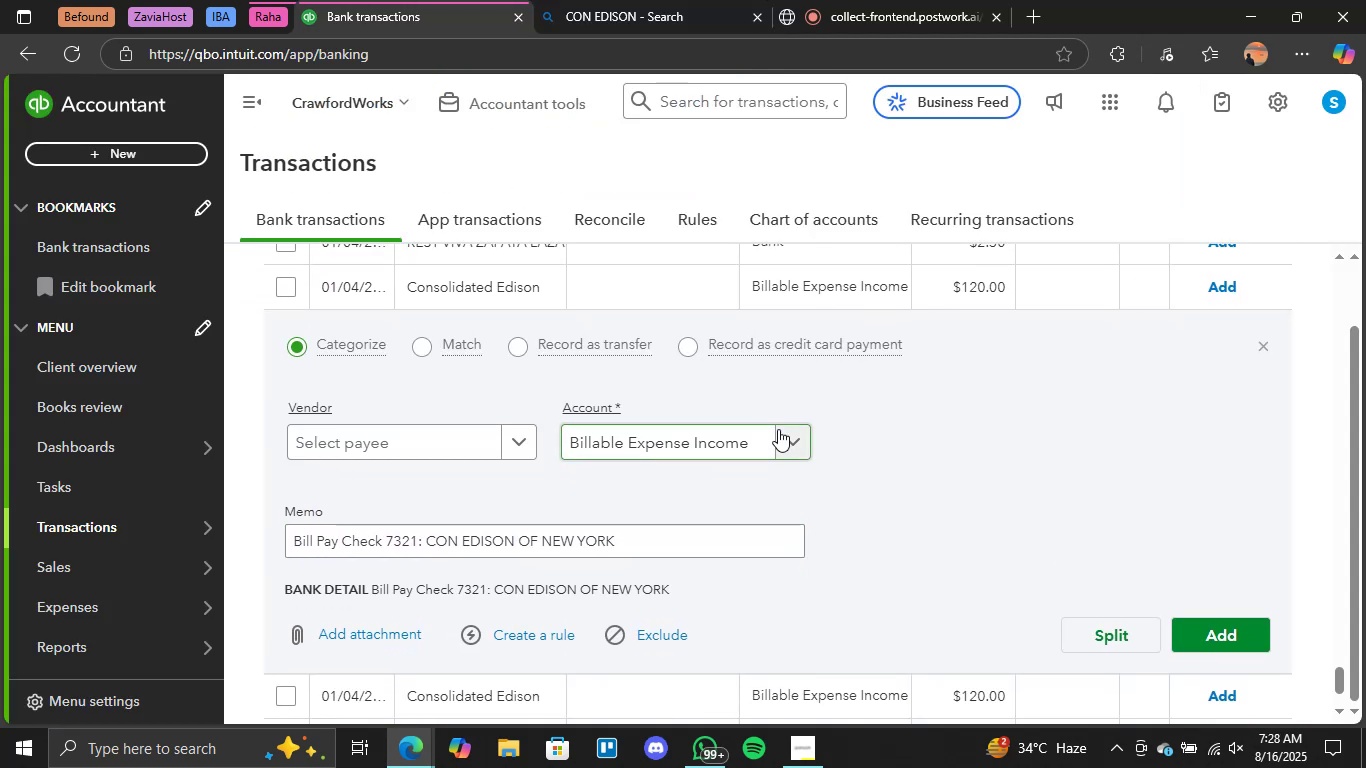 
left_click([786, 446])
 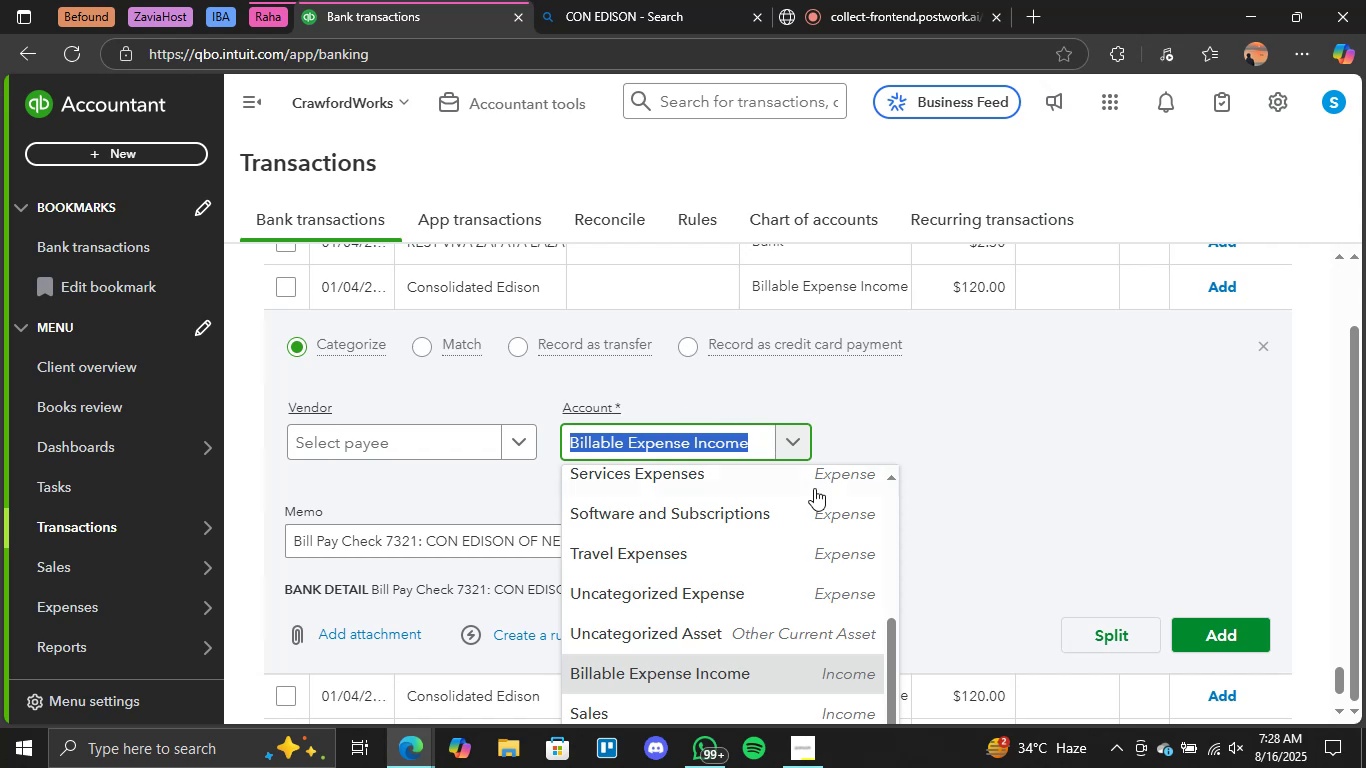 
scroll: coordinate [843, 519], scroll_direction: up, amount: 6.0
 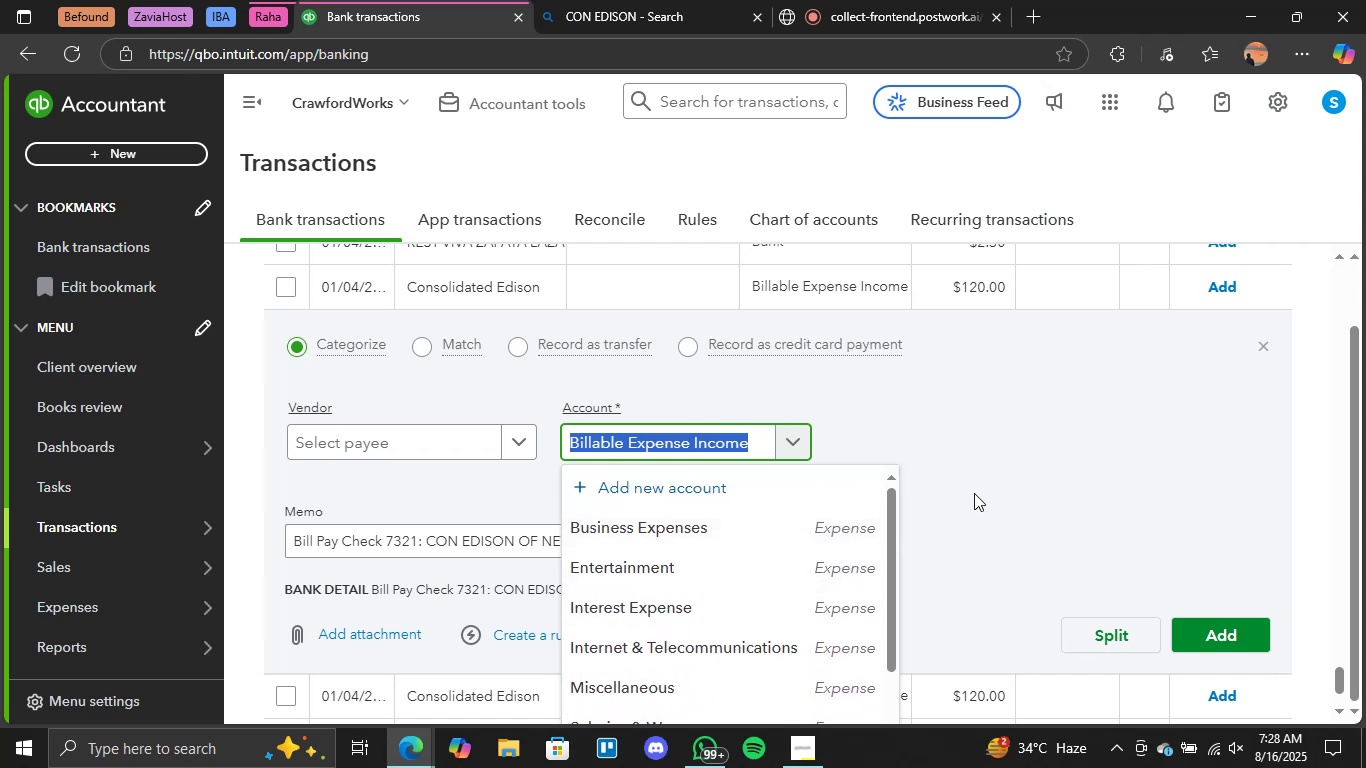 
scroll: coordinate [1058, 422], scroll_direction: down, amount: 1.0
 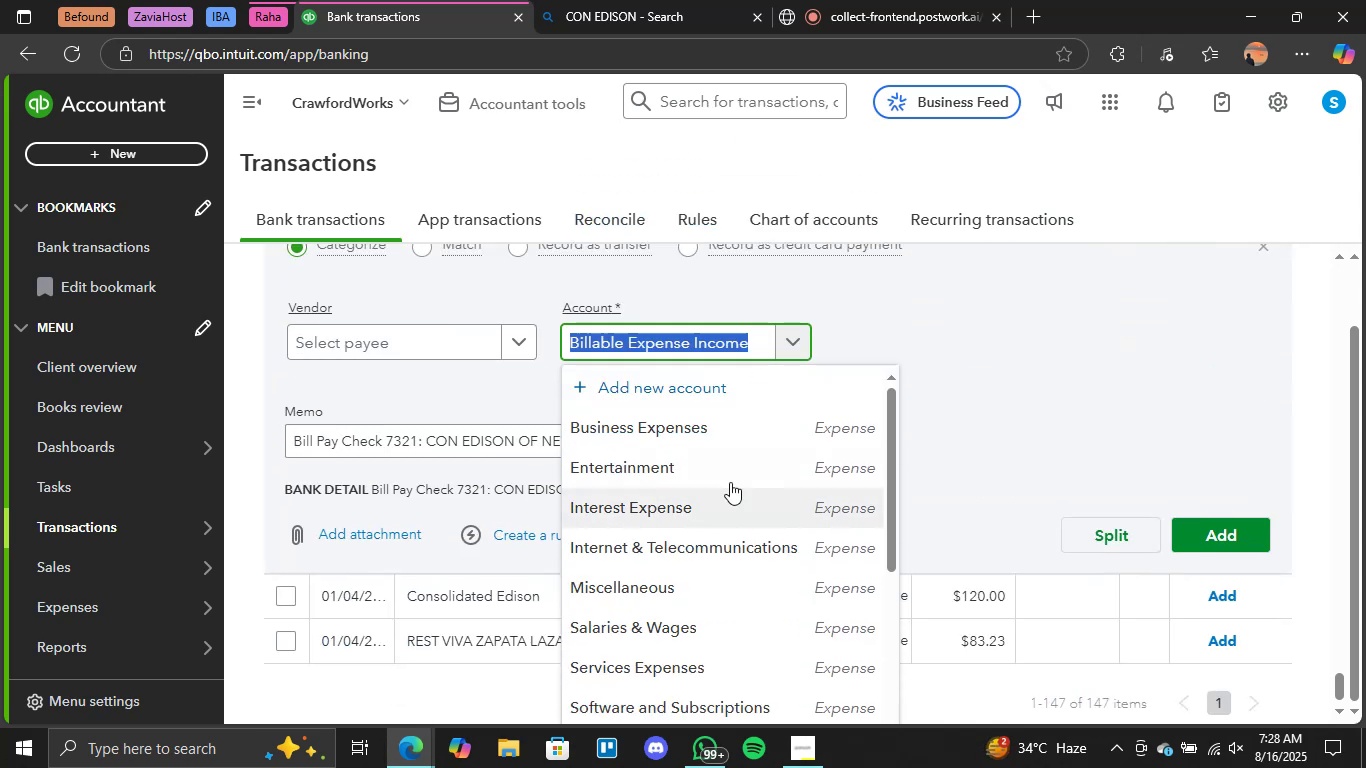 
scroll: coordinate [753, 481], scroll_direction: up, amount: 2.0
 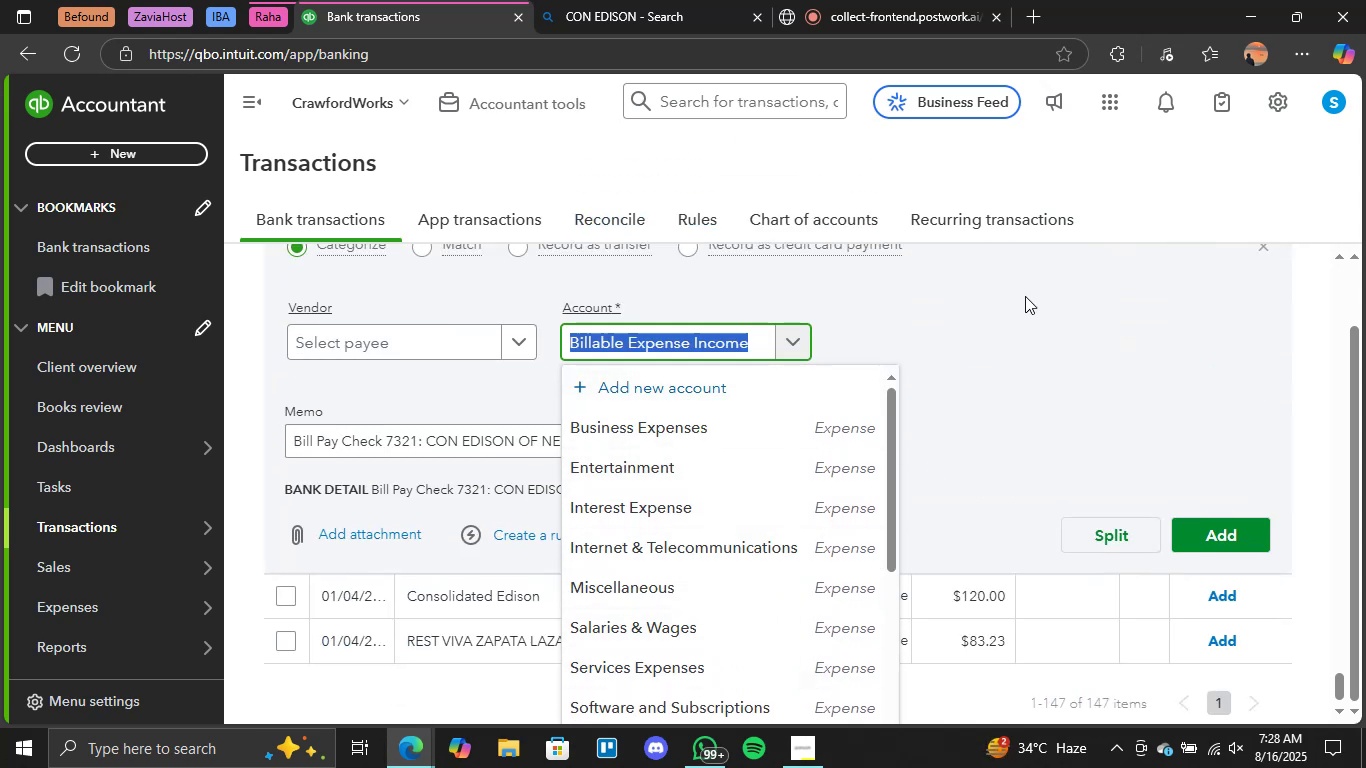 
wait(7.32)
 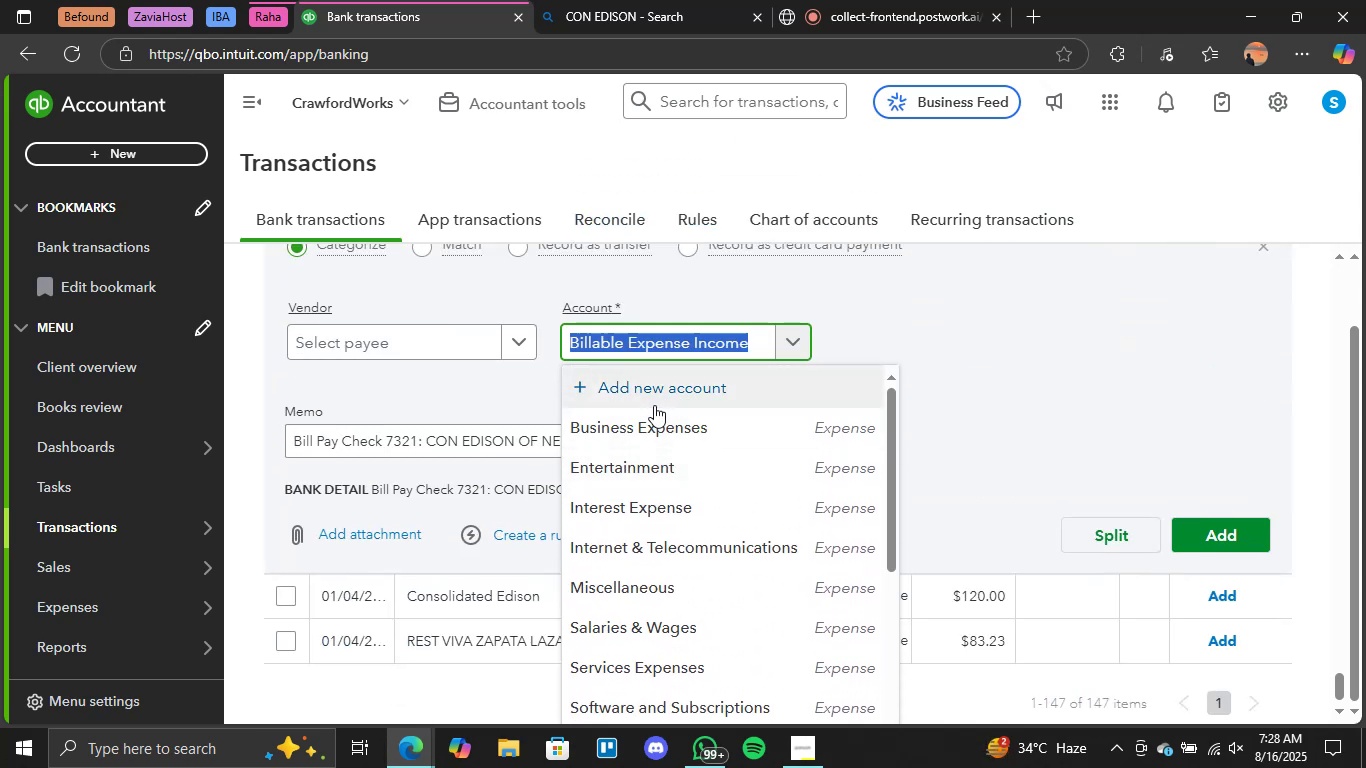 
scroll: coordinate [743, 492], scroll_direction: down, amount: 2.0
 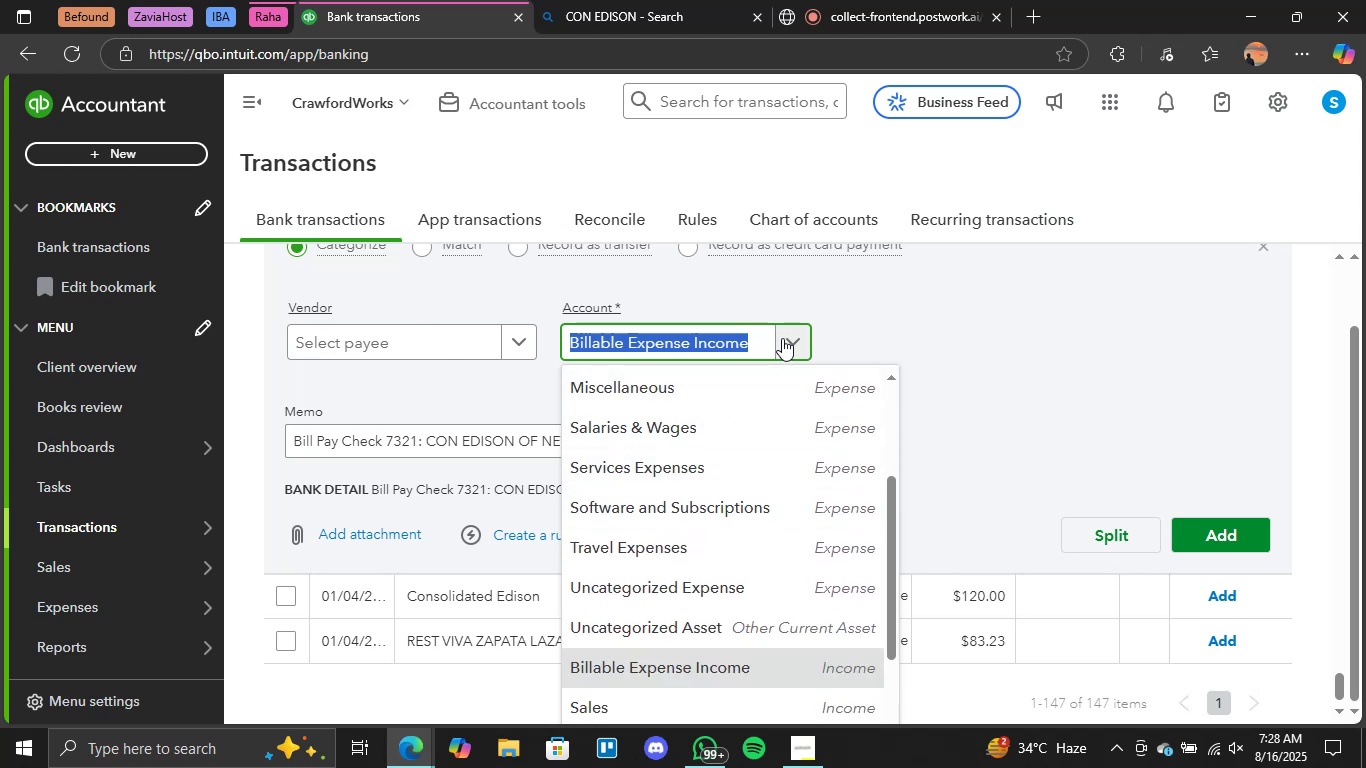 
left_click([782, 338])
 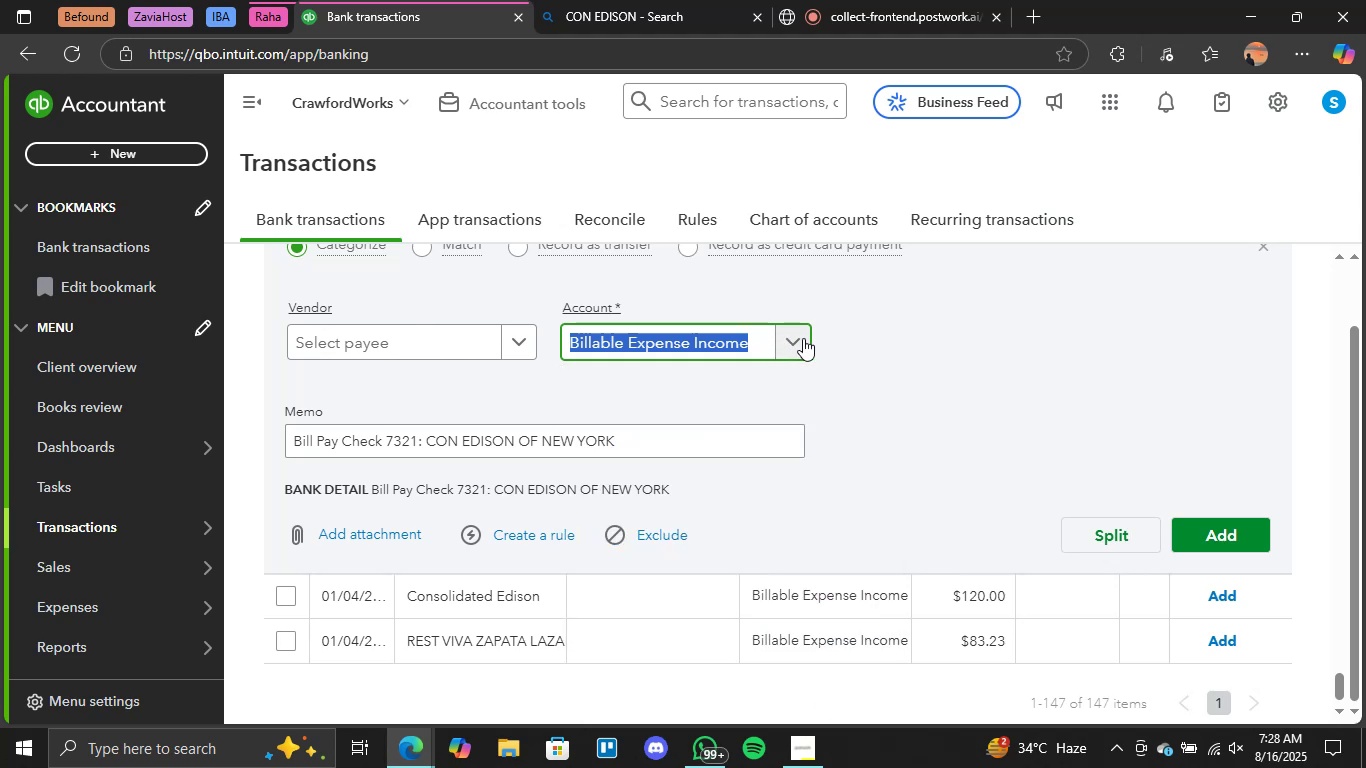 
left_click([795, 340])
 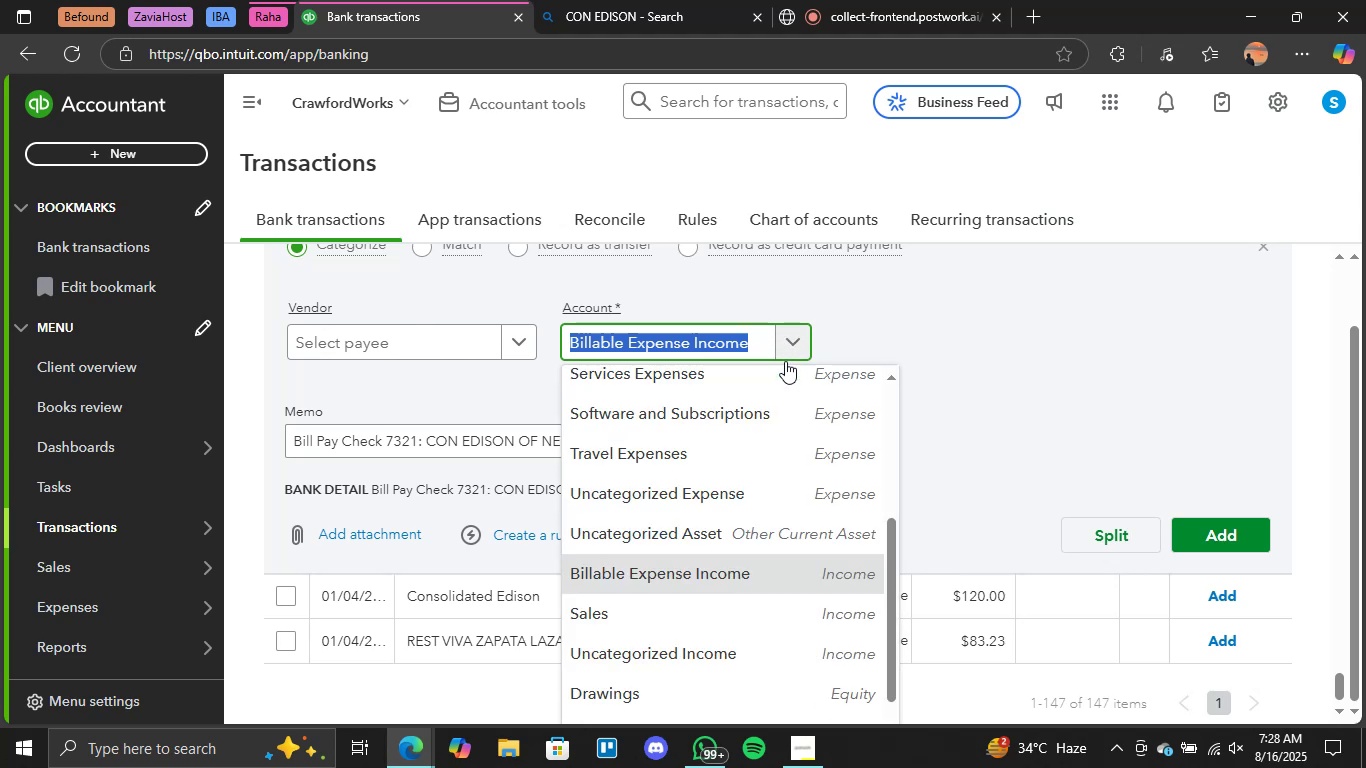 
scroll: coordinate [772, 386], scroll_direction: up, amount: 4.0
 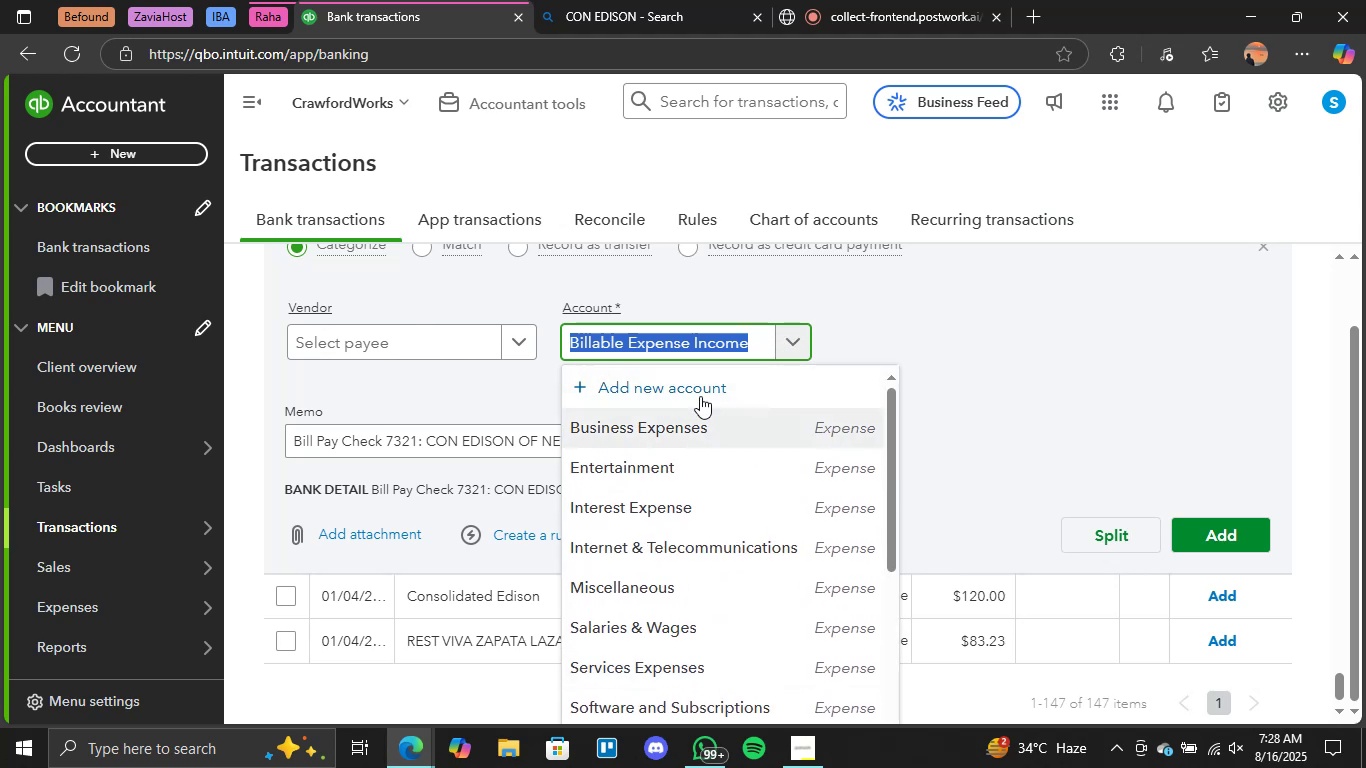 
left_click([697, 381])
 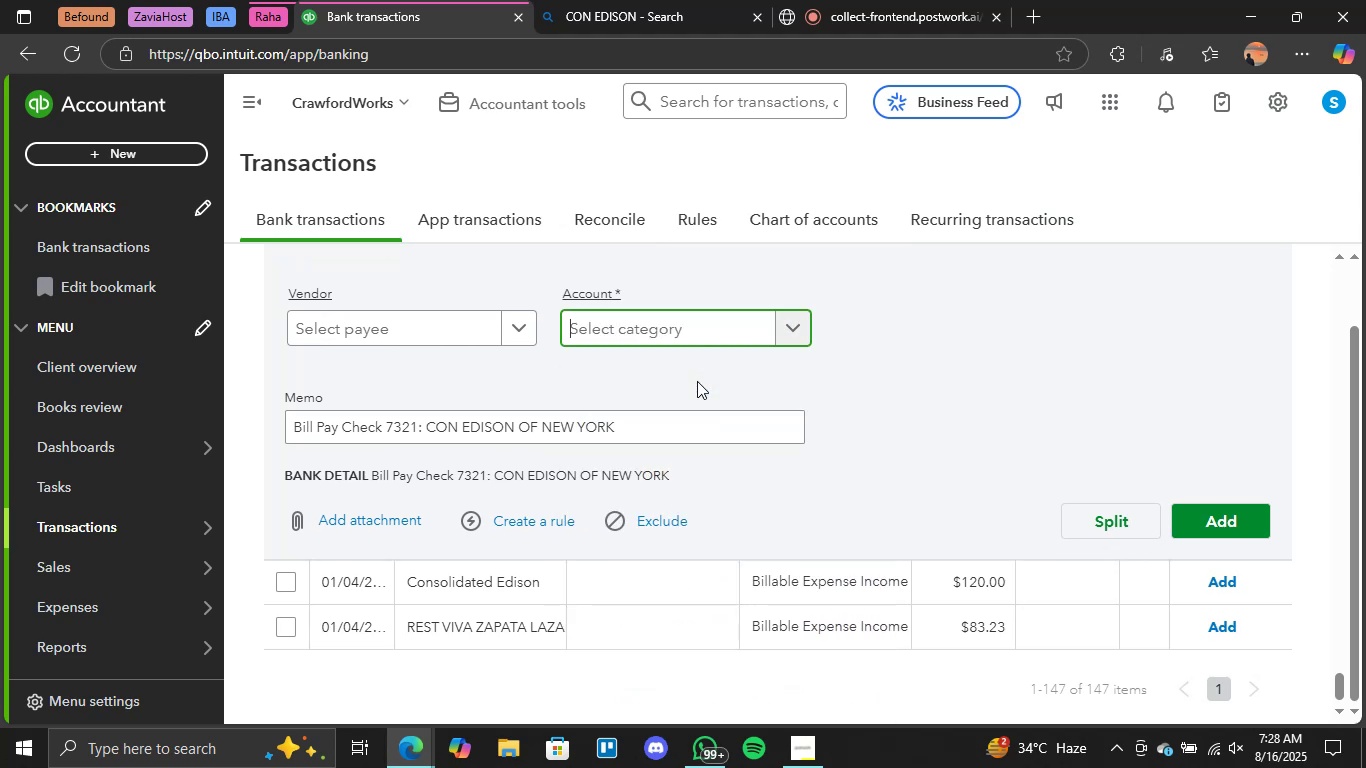 
mouse_move([799, 337])
 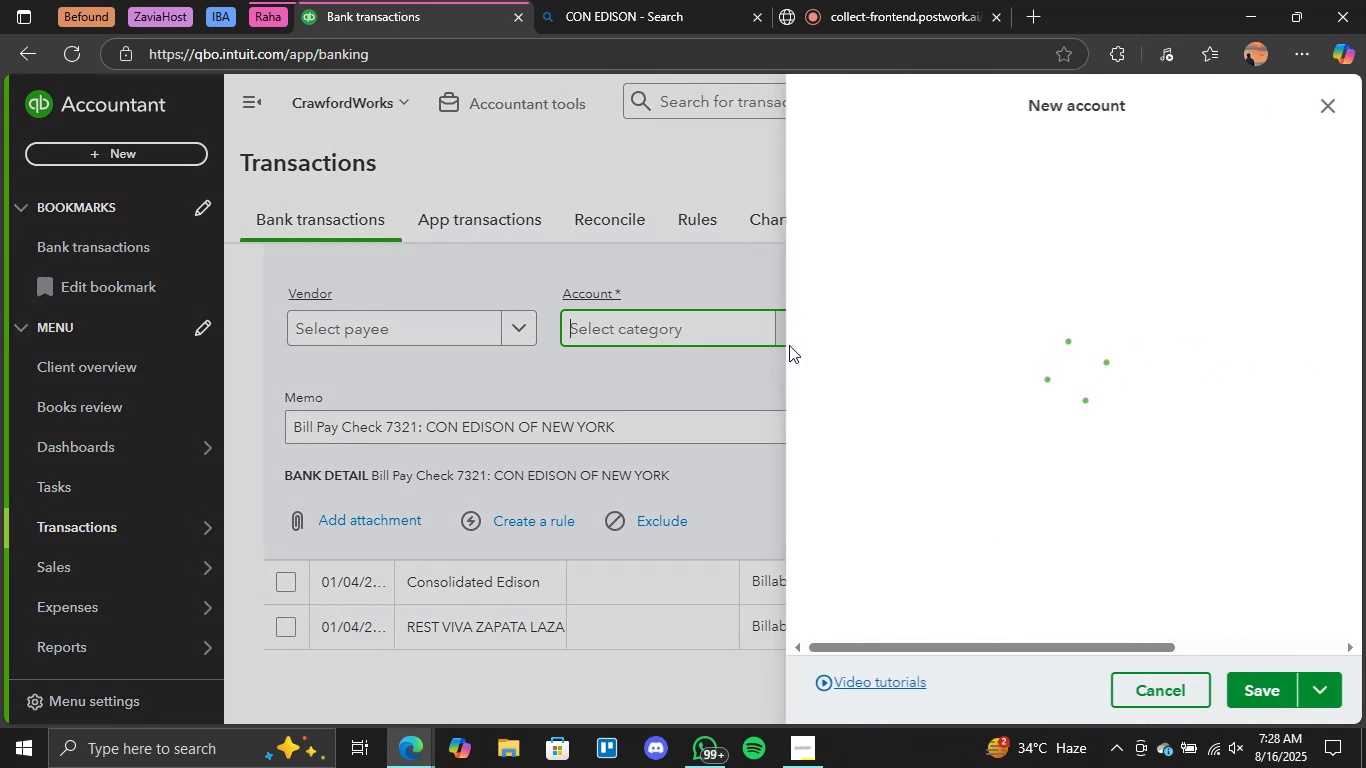 
mouse_move([877, 280])
 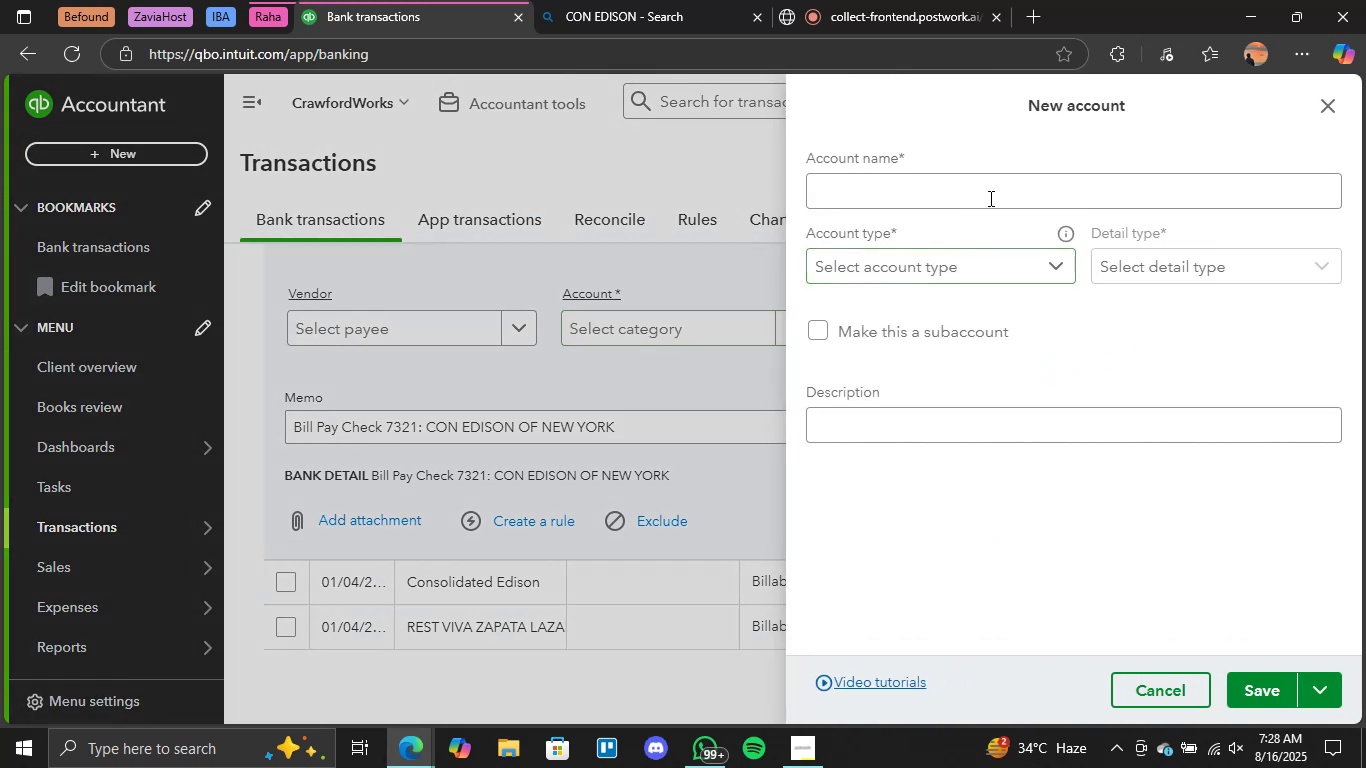 
left_click([993, 196])
 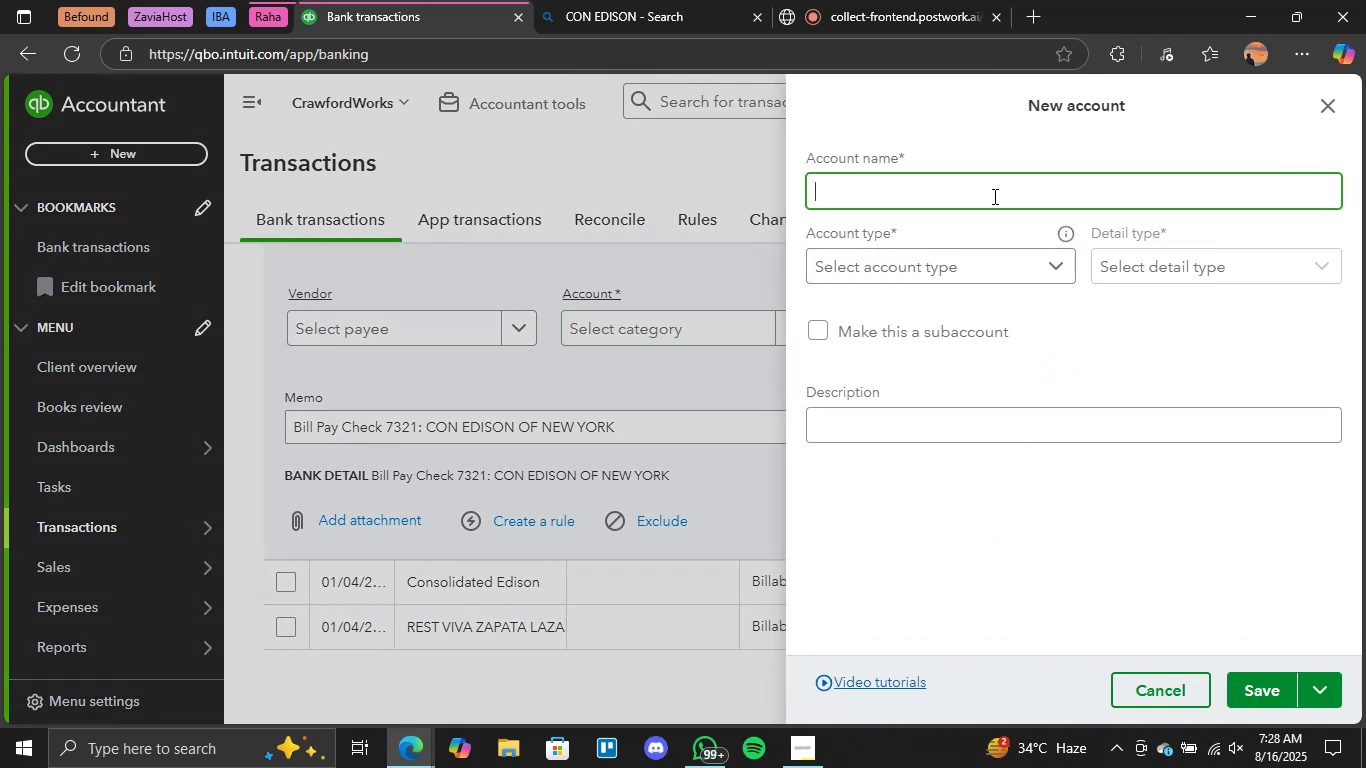 
type(Utilities)
 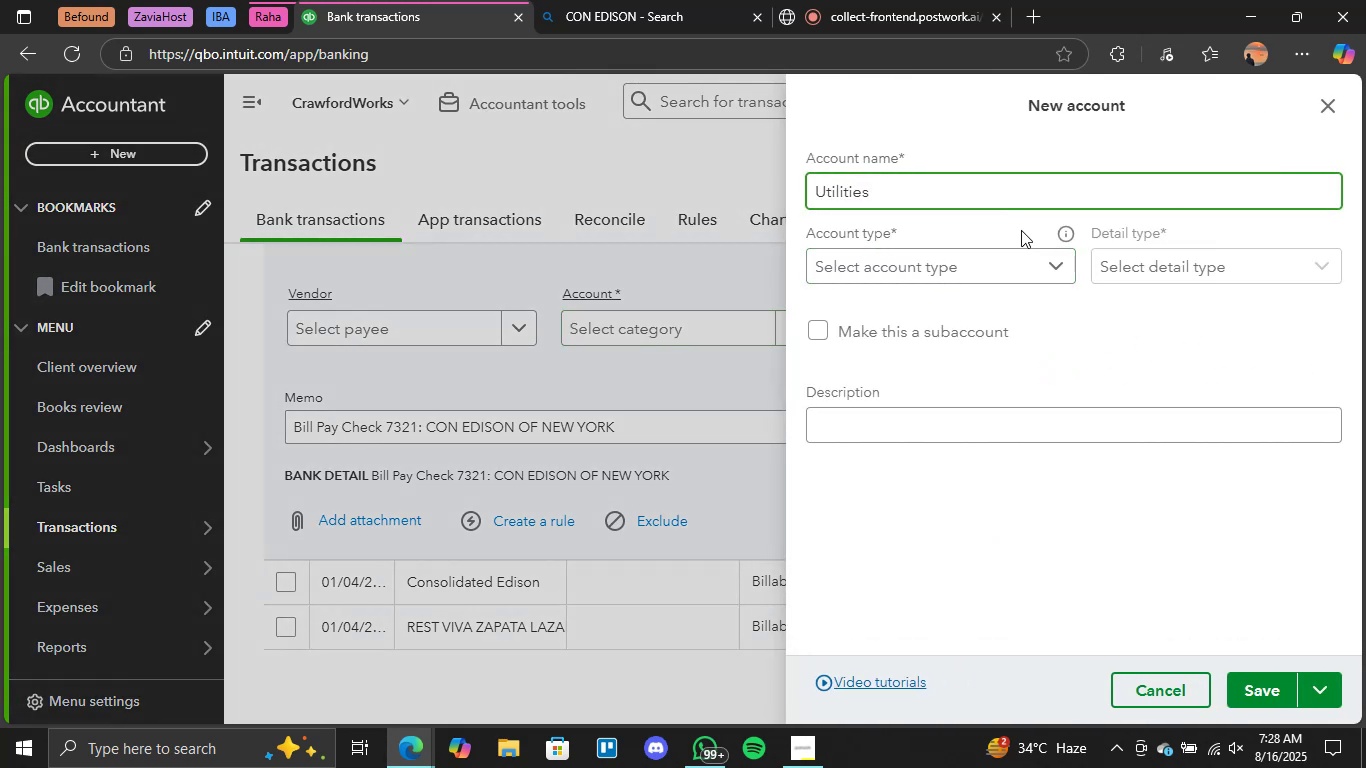 
left_click([1033, 248])
 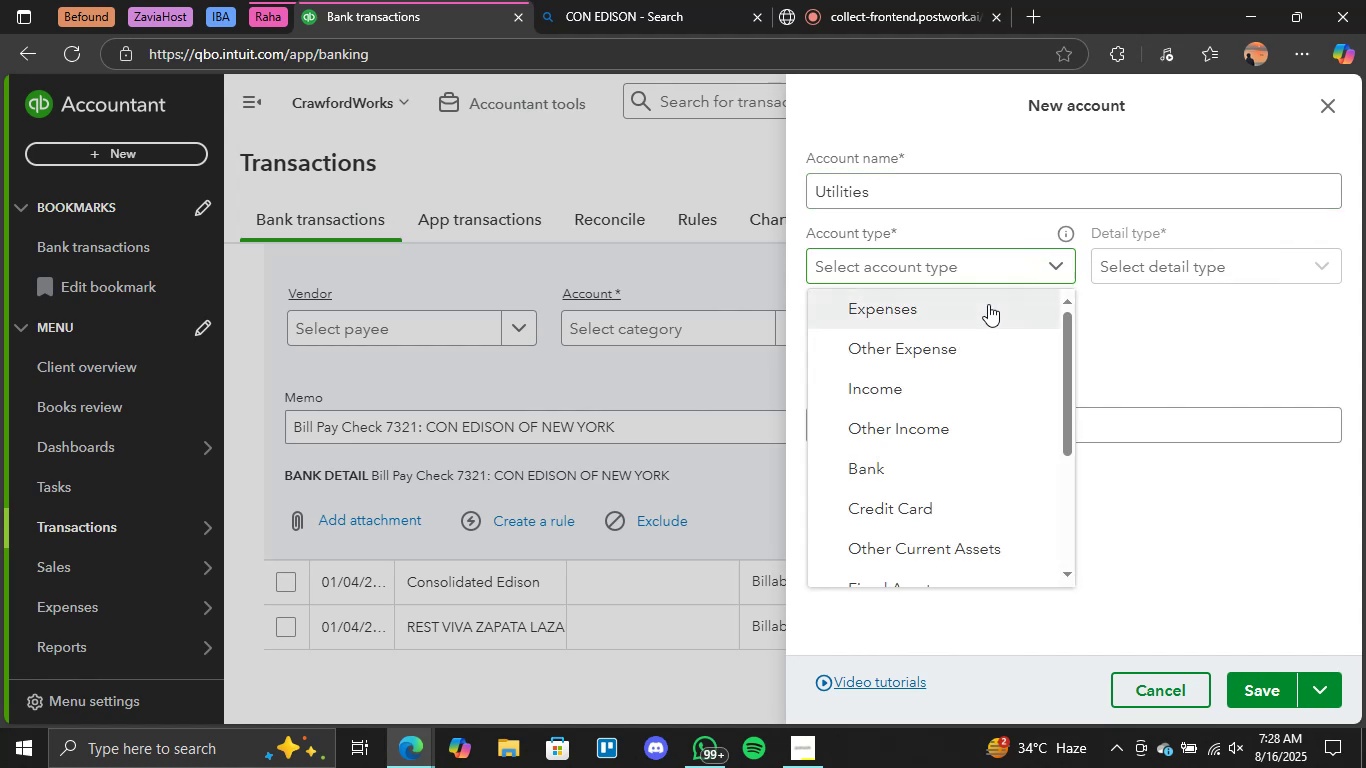 
double_click([1185, 258])
 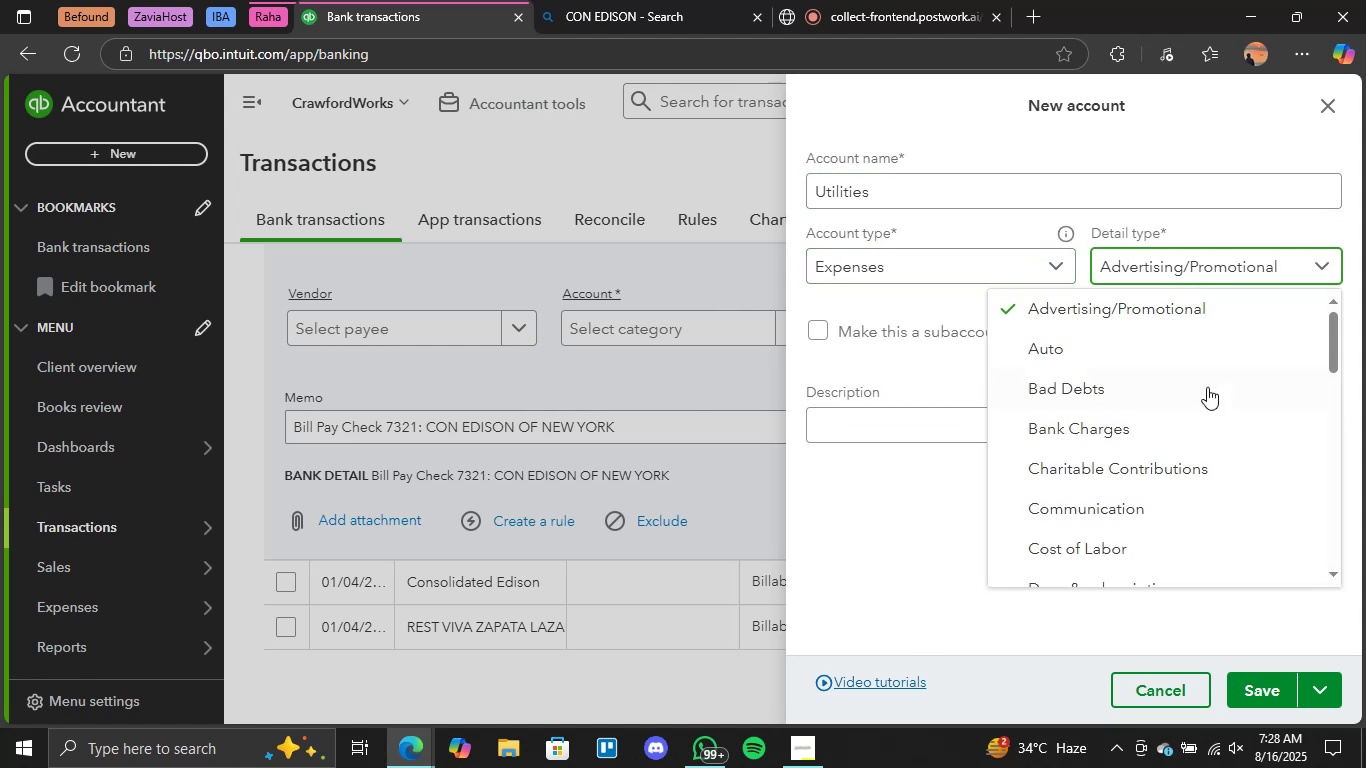 
scroll: coordinate [1176, 502], scroll_direction: down, amount: 16.0
 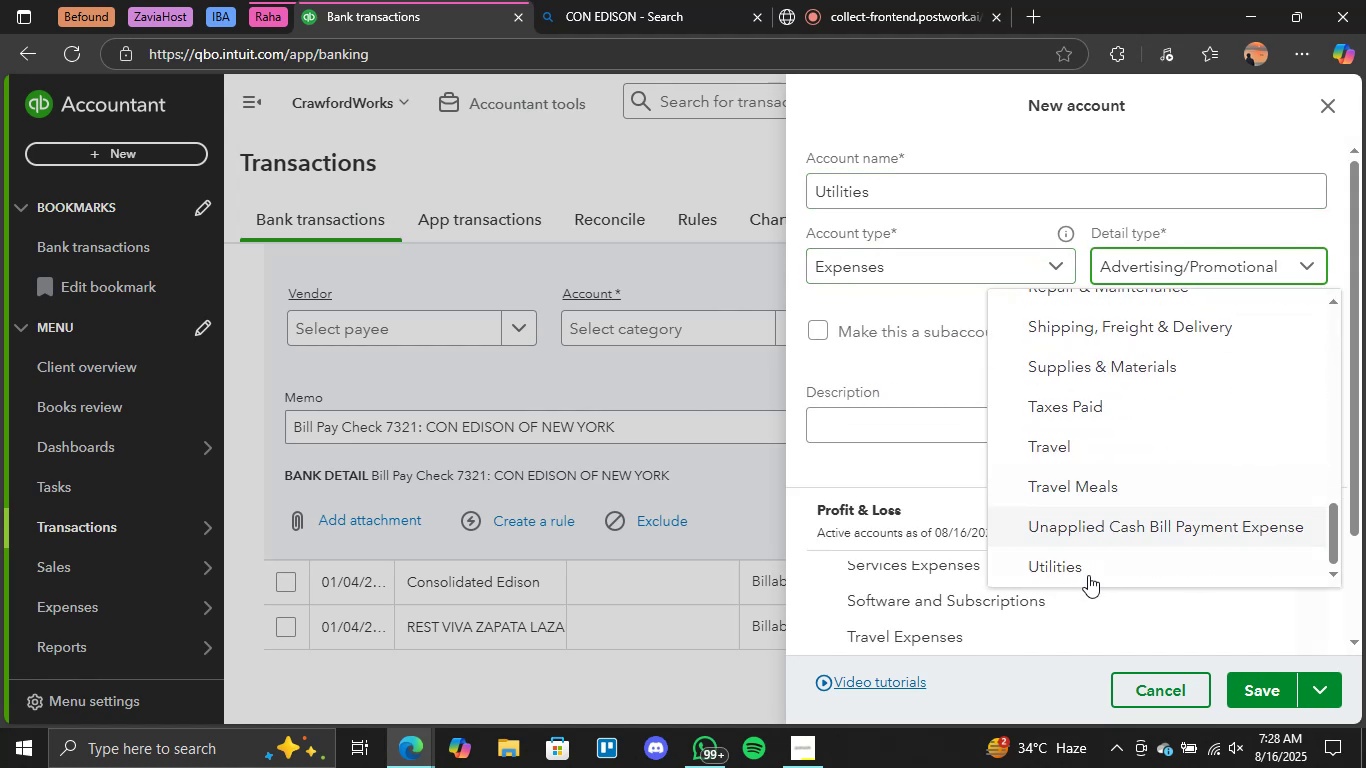 
left_click([1088, 575])
 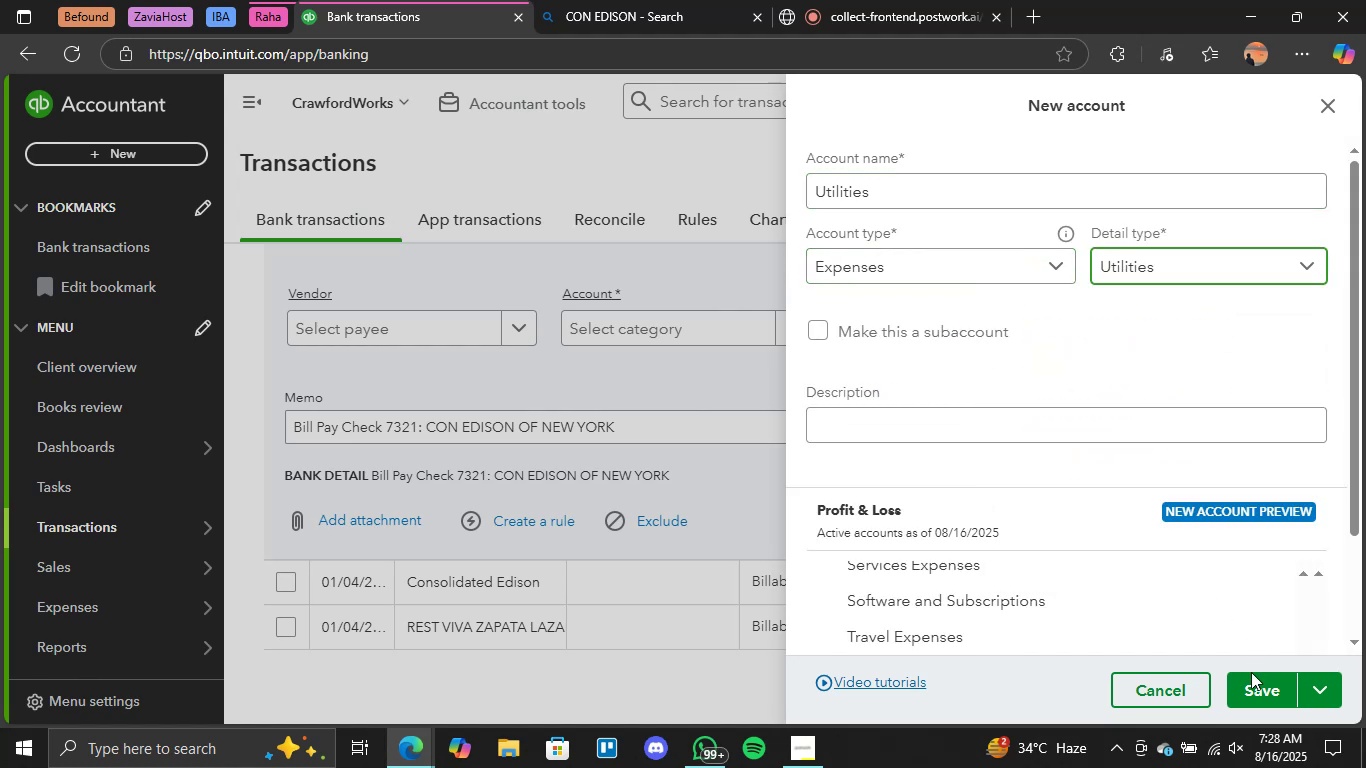 
left_click([1228, 704])
 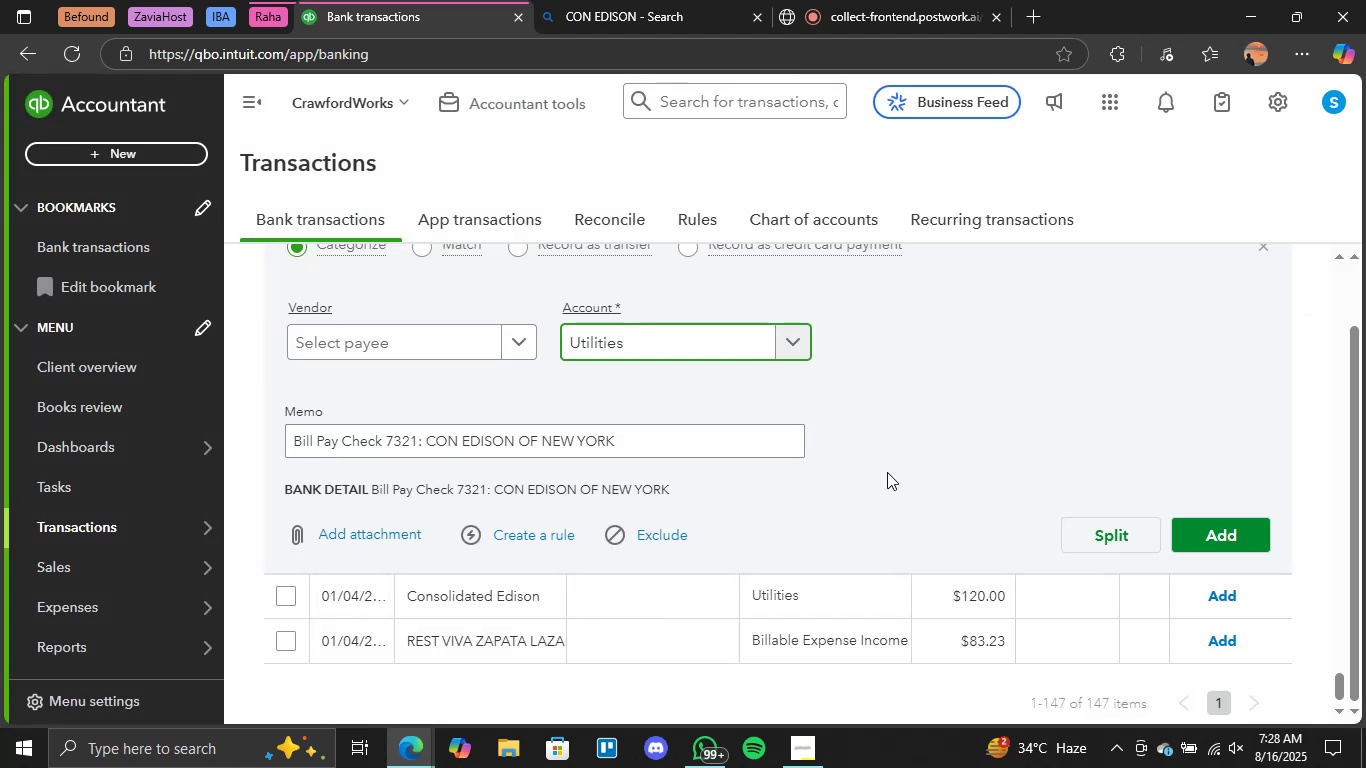 
wait(7.13)
 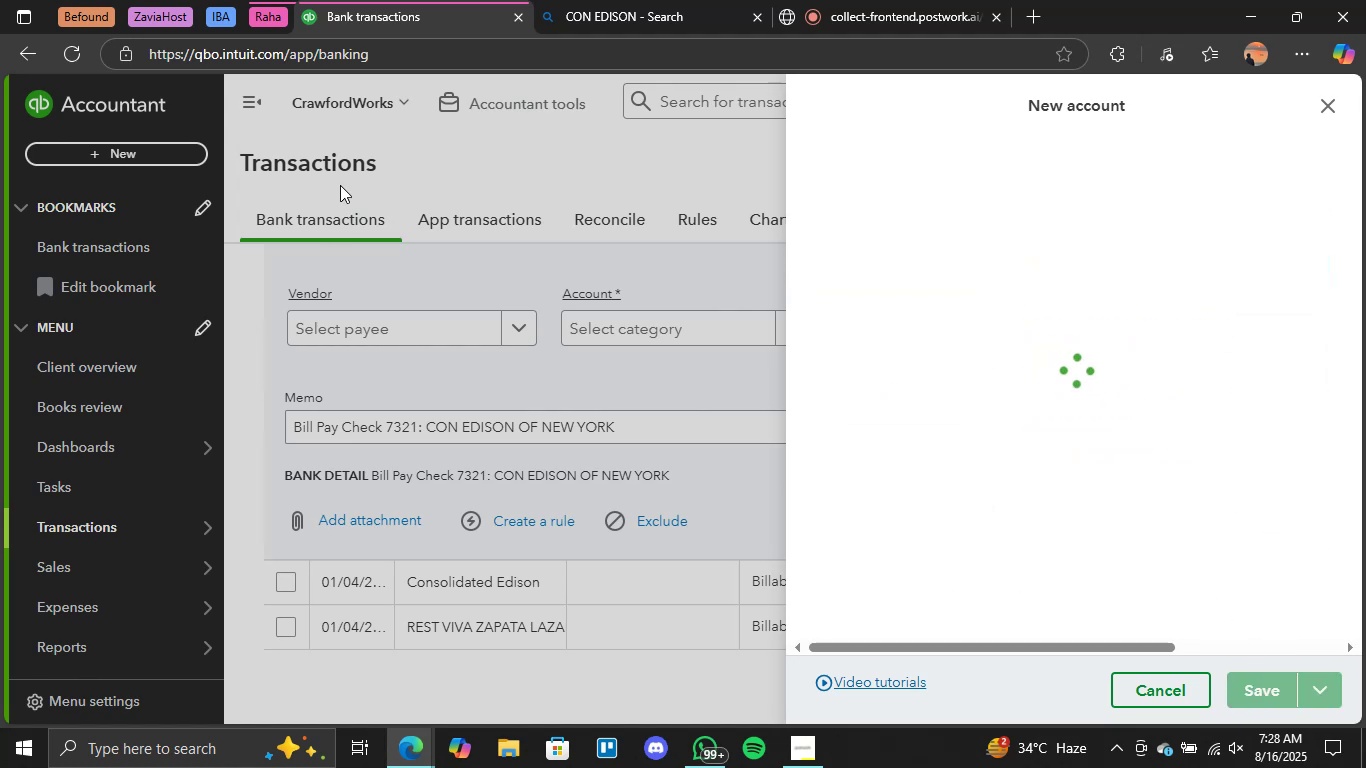 
left_click([286, 593])
 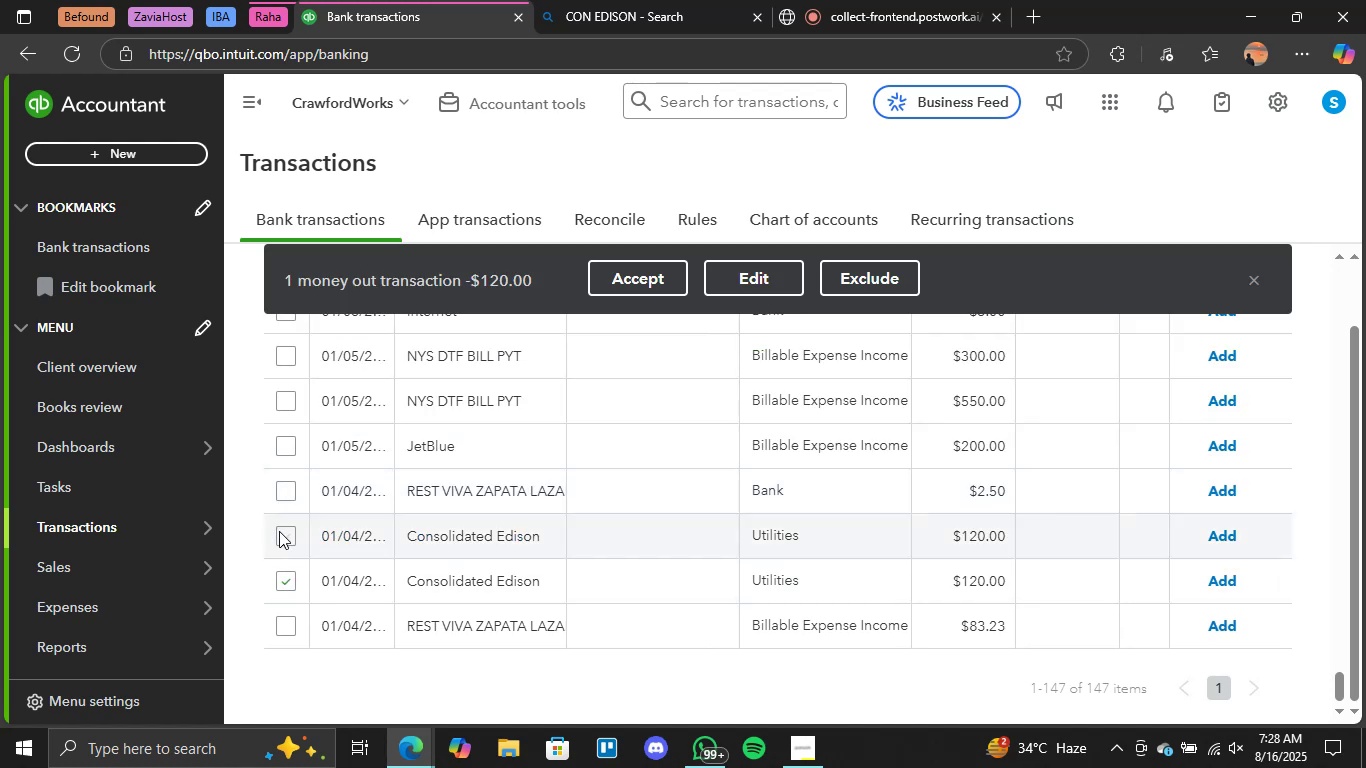 
scroll: coordinate [878, 517], scroll_direction: up, amount: 6.0
 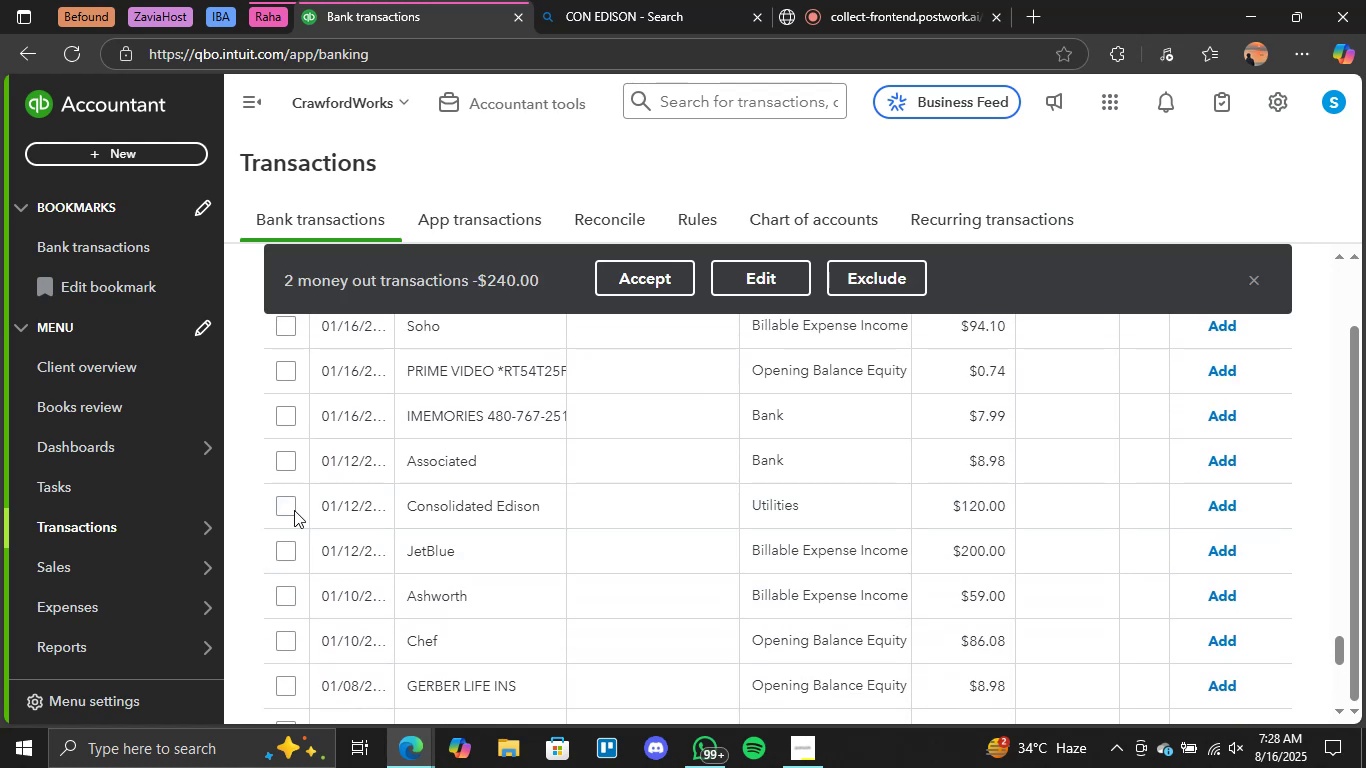 
left_click([290, 508])
 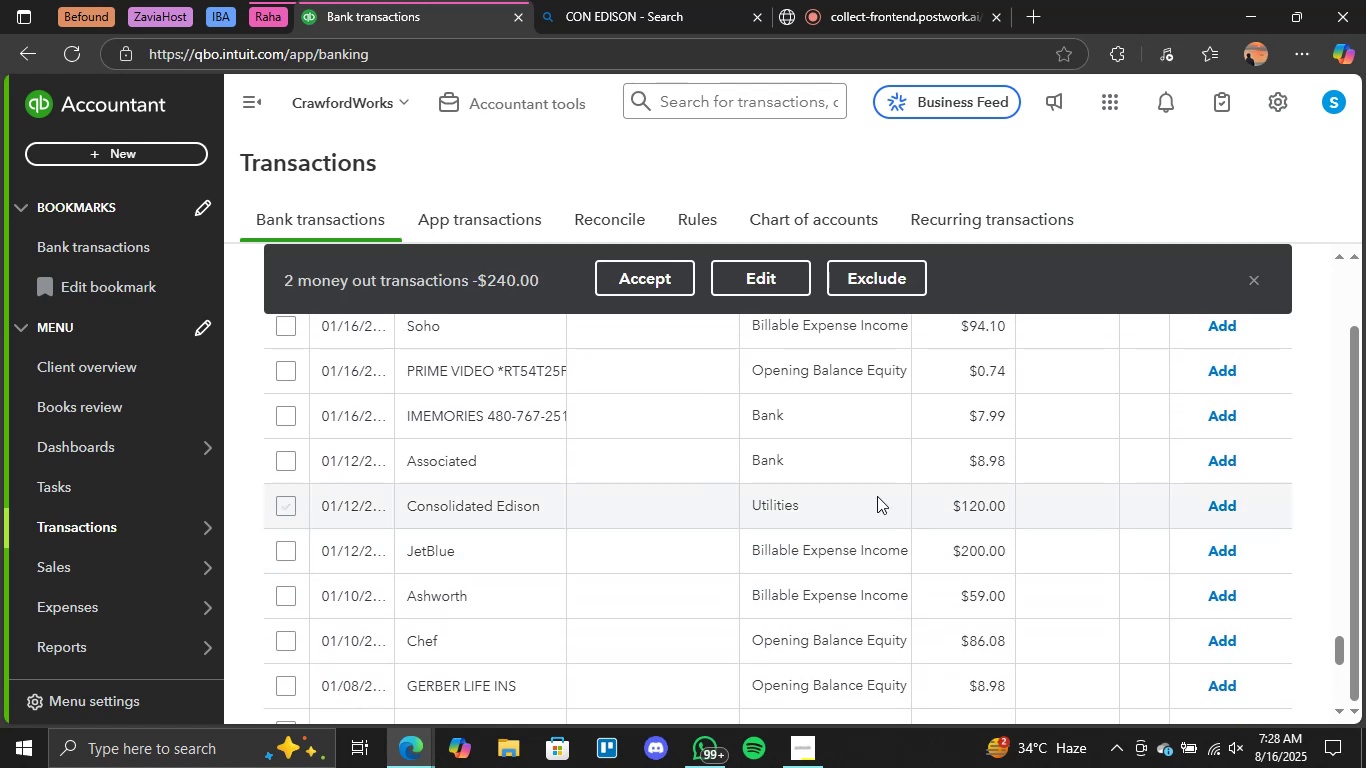 
scroll: coordinate [888, 486], scroll_direction: up, amount: 6.0
 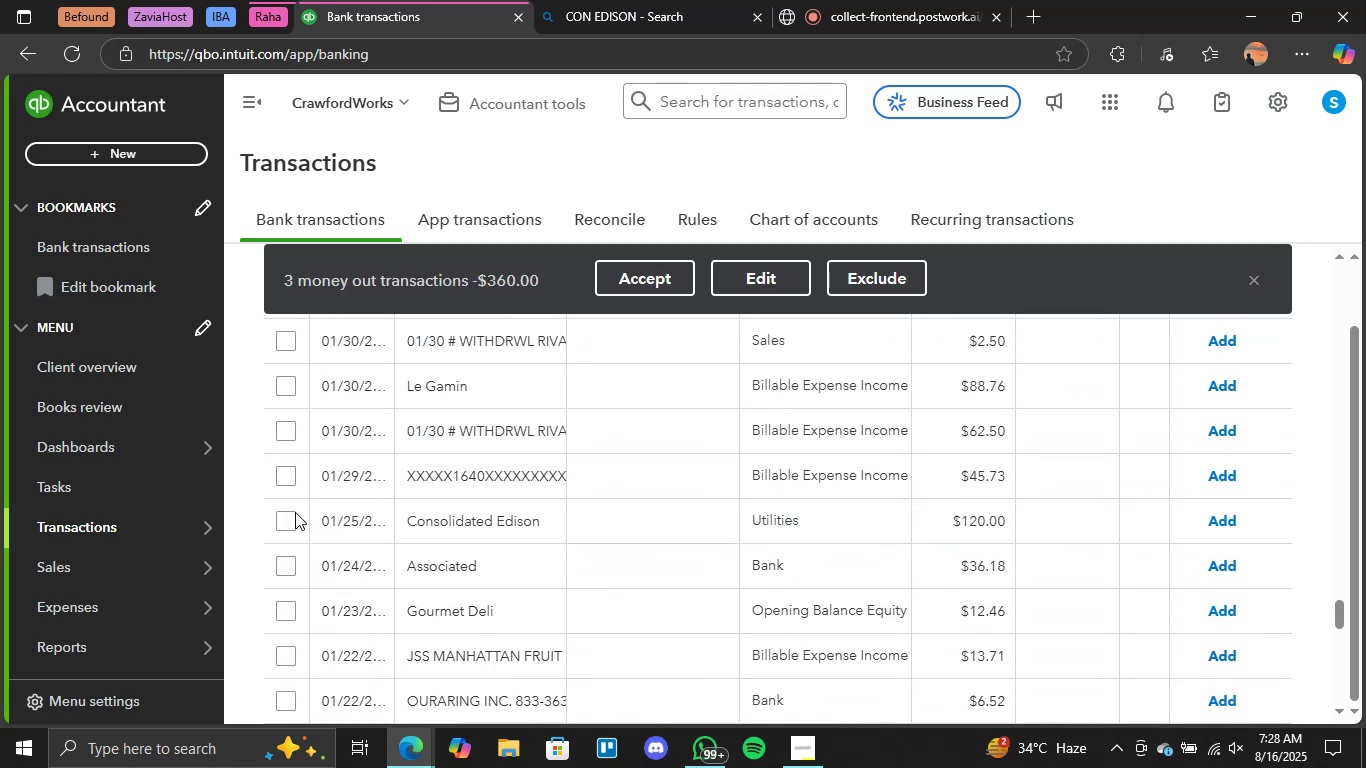 
left_click([286, 516])
 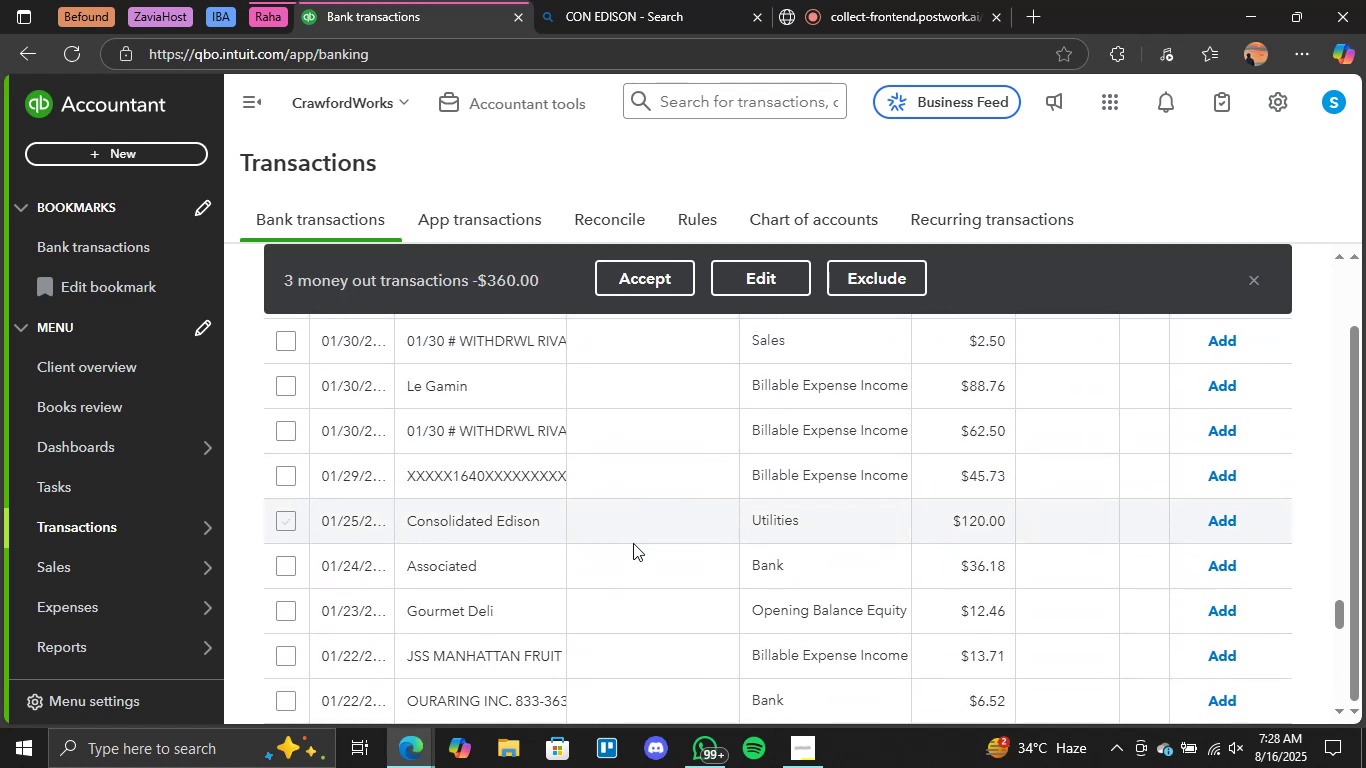 
scroll: coordinate [644, 549], scroll_direction: up, amount: 12.0
 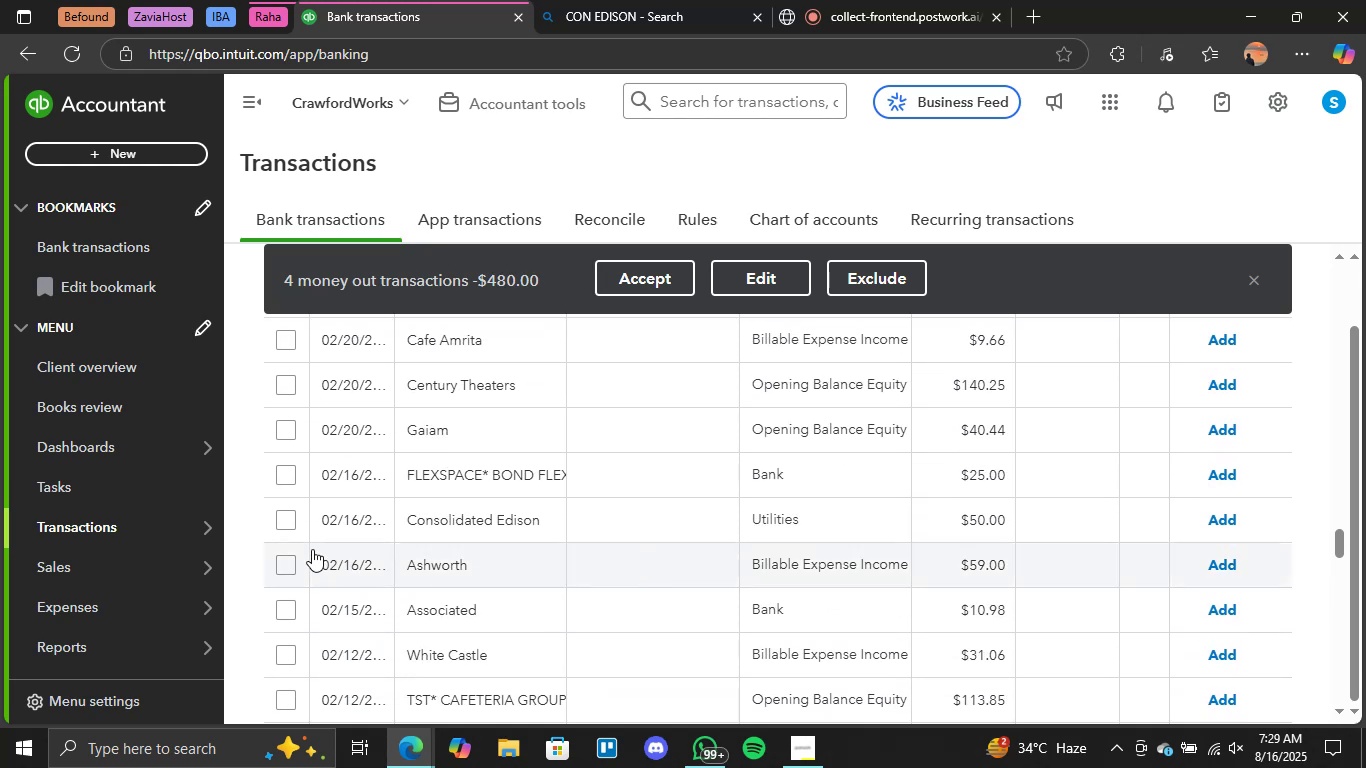 
left_click([289, 522])
 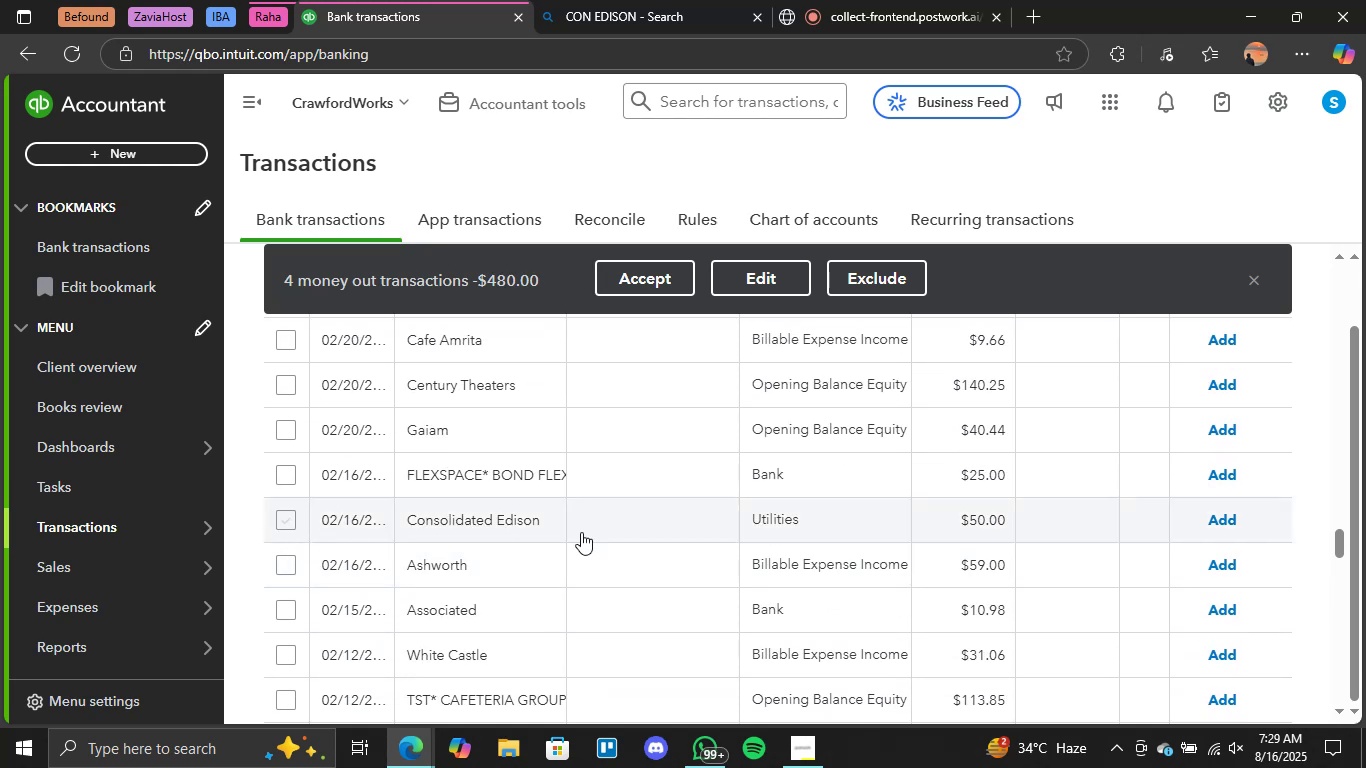 
scroll: coordinate [628, 534], scroll_direction: up, amount: 7.0
 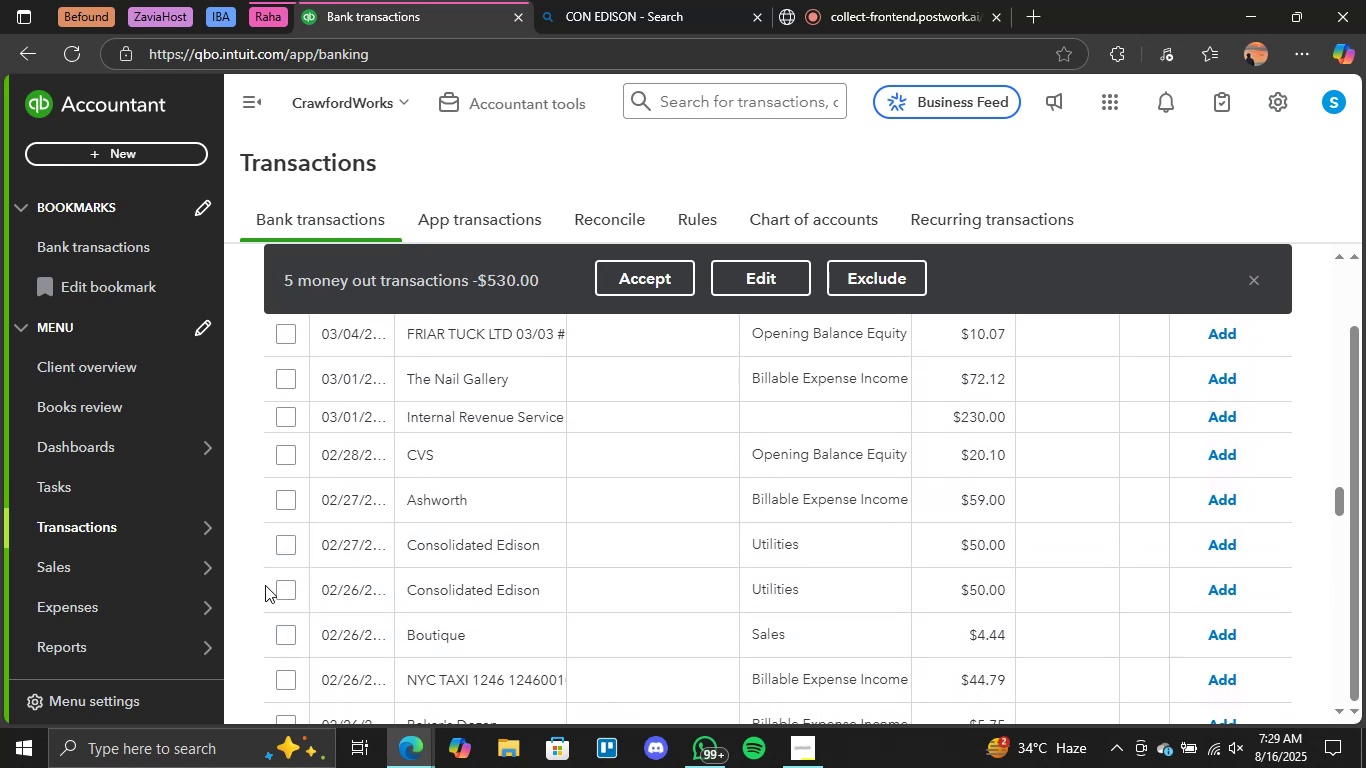 
left_click([277, 584])
 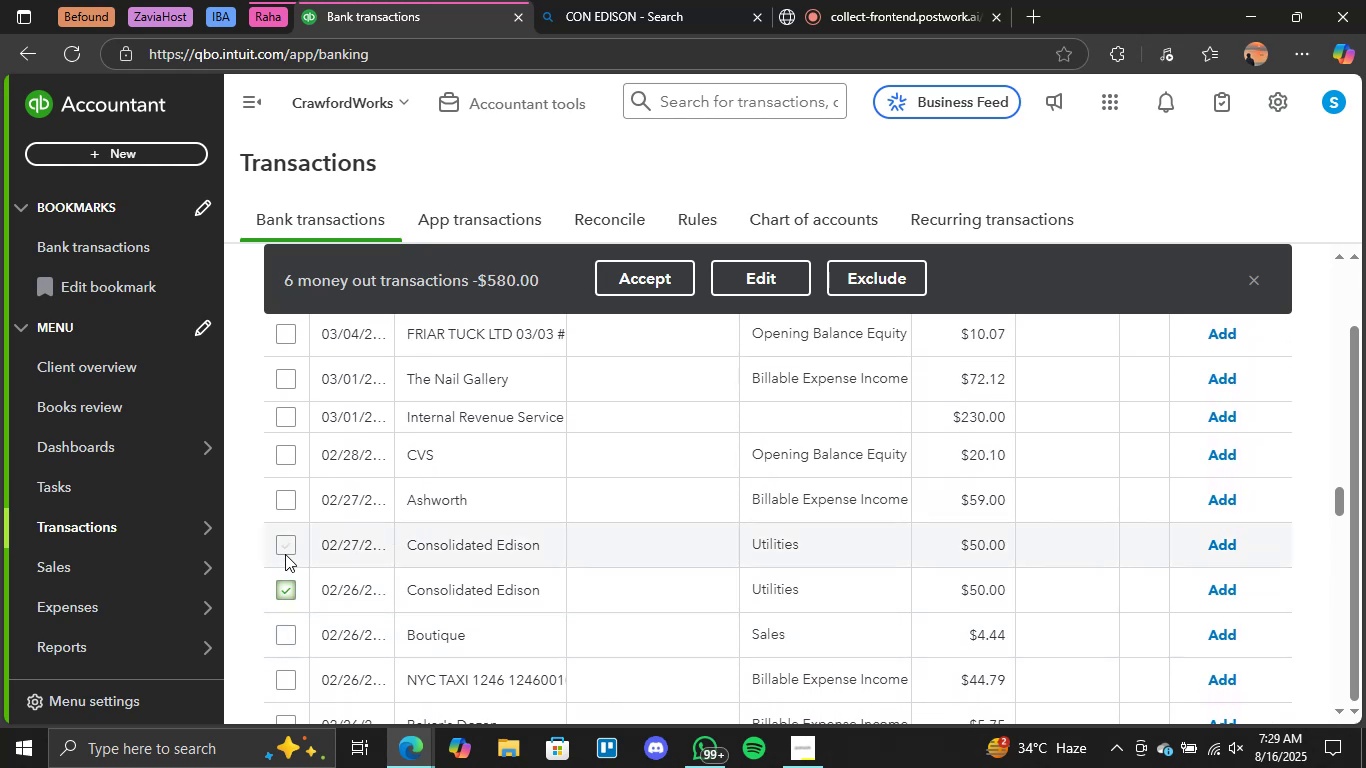 
double_click([288, 546])
 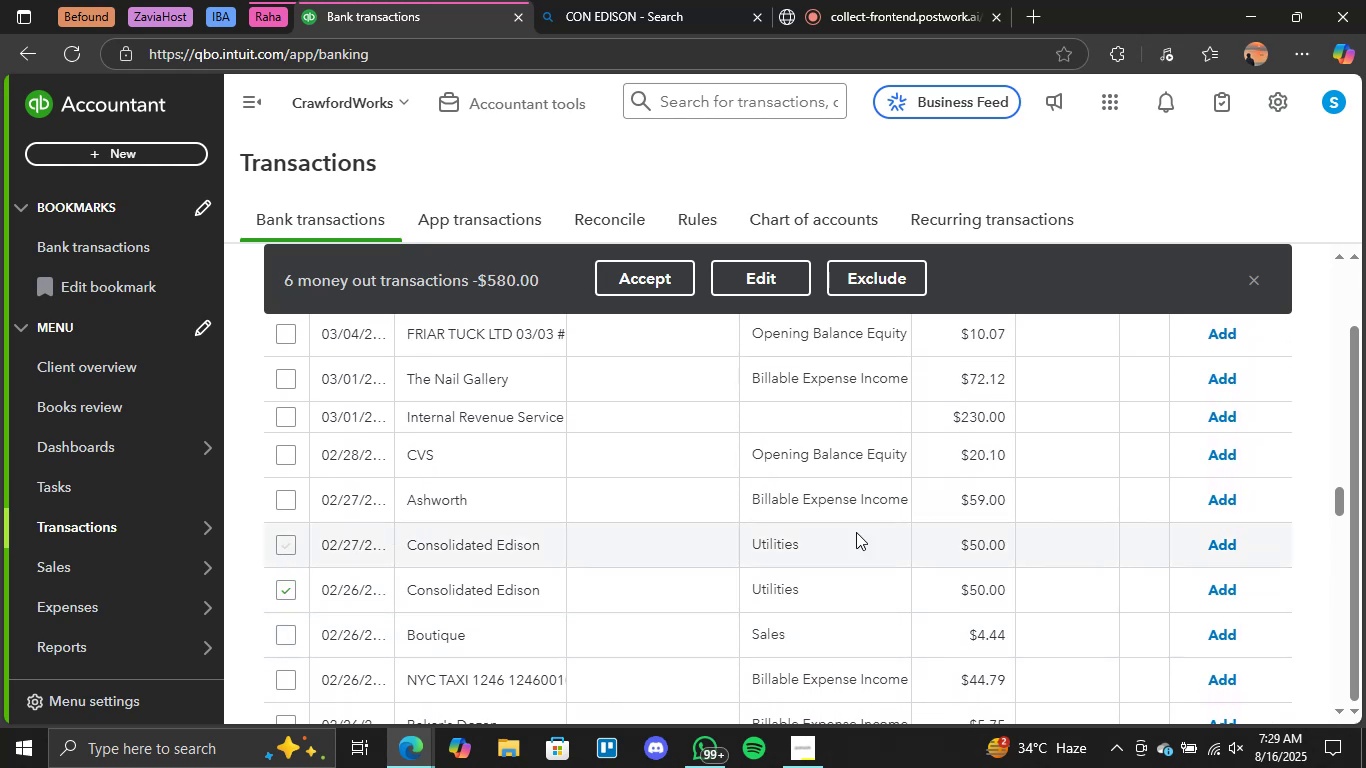 
scroll: coordinate [890, 529], scroll_direction: up, amount: 4.0
 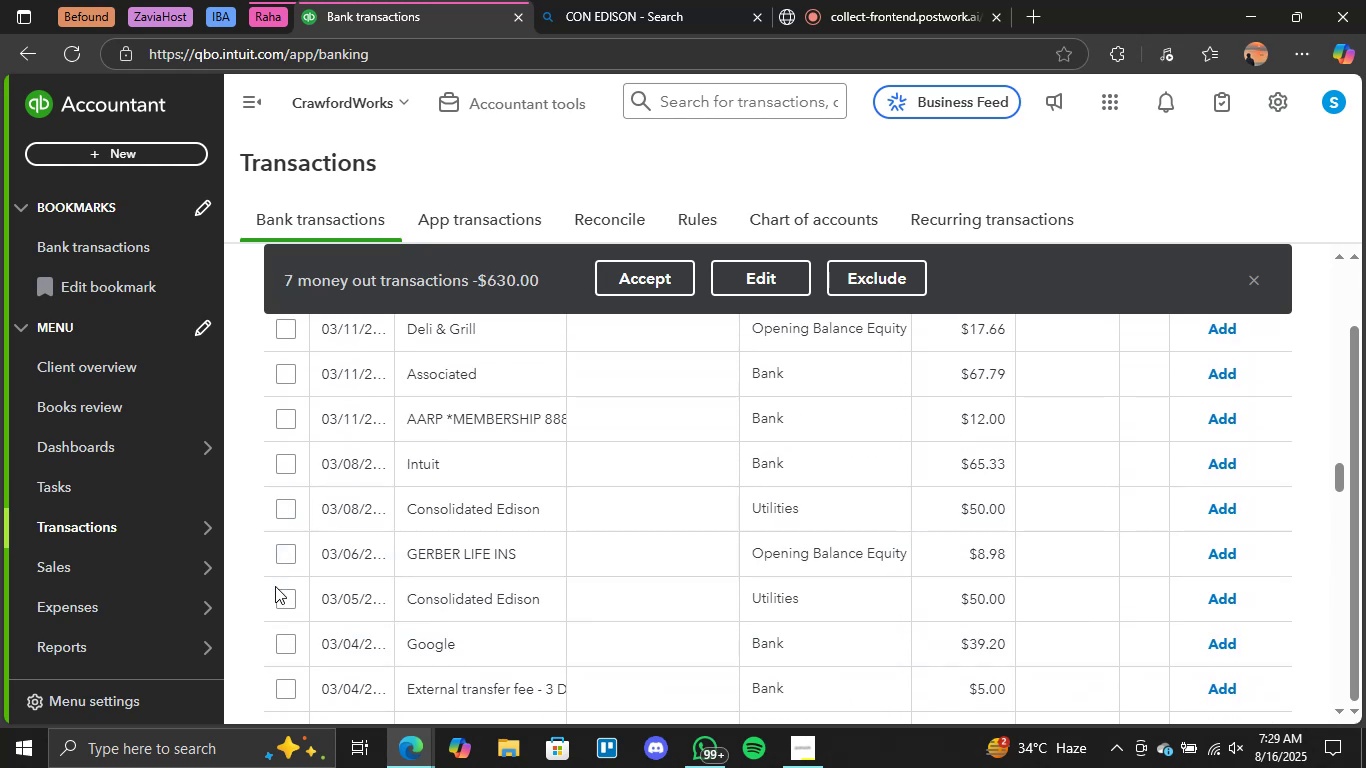 
left_click([283, 597])
 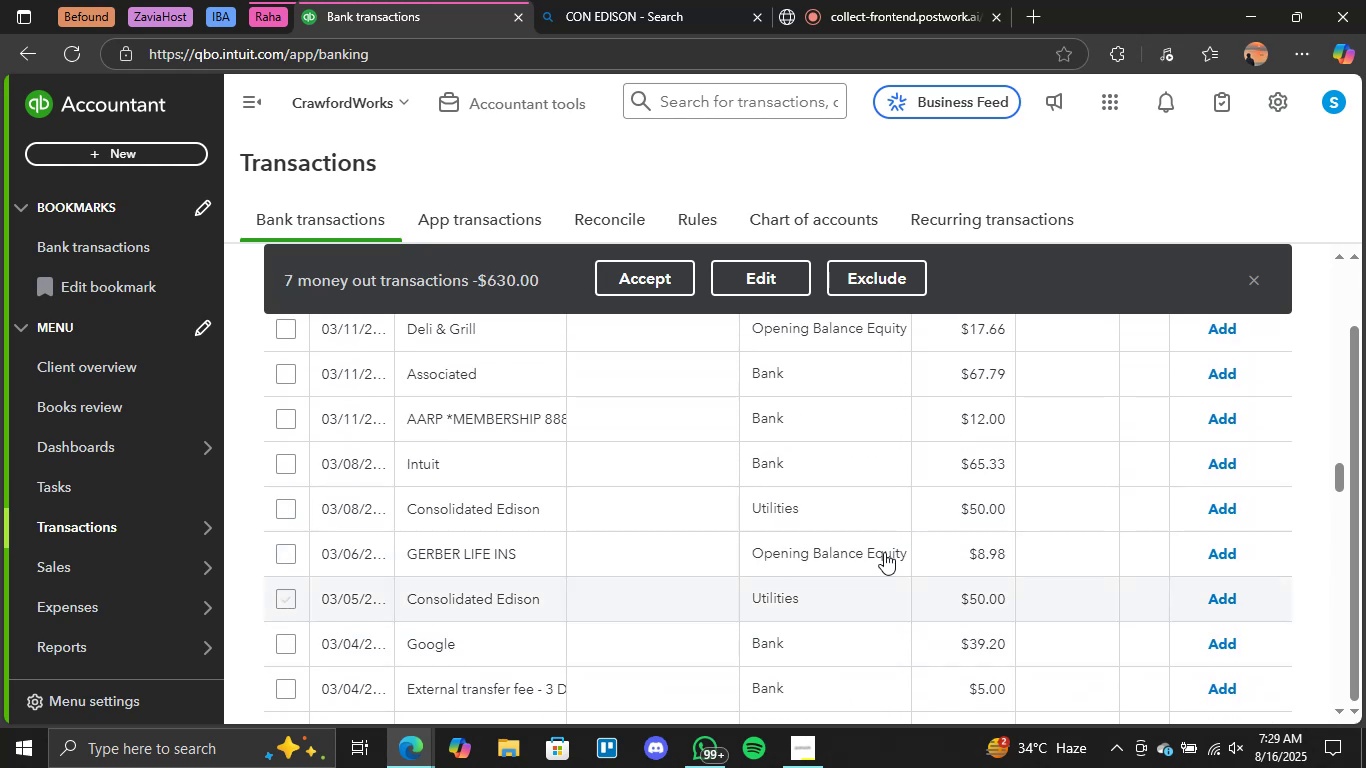 
scroll: coordinate [883, 552], scroll_direction: up, amount: 4.0
 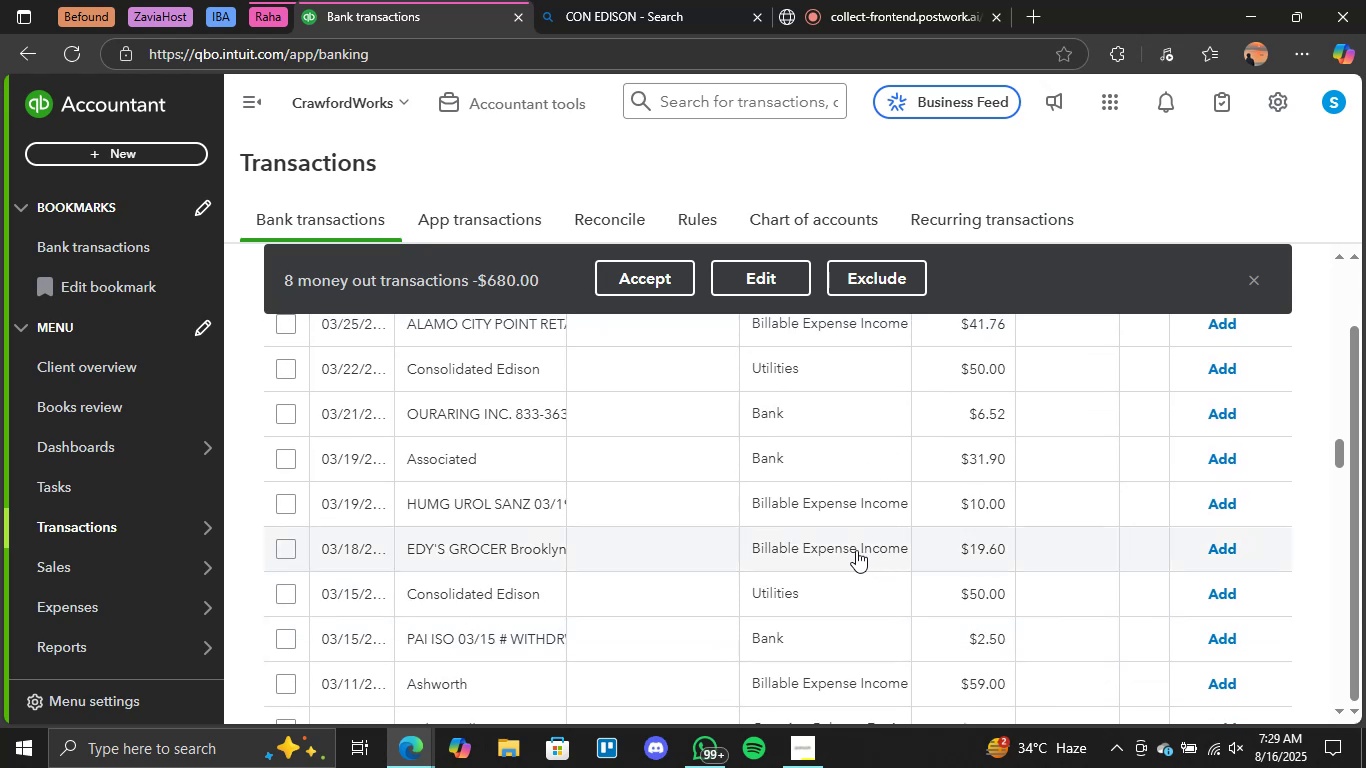 
scroll: coordinate [789, 556], scroll_direction: down, amount: 4.0
 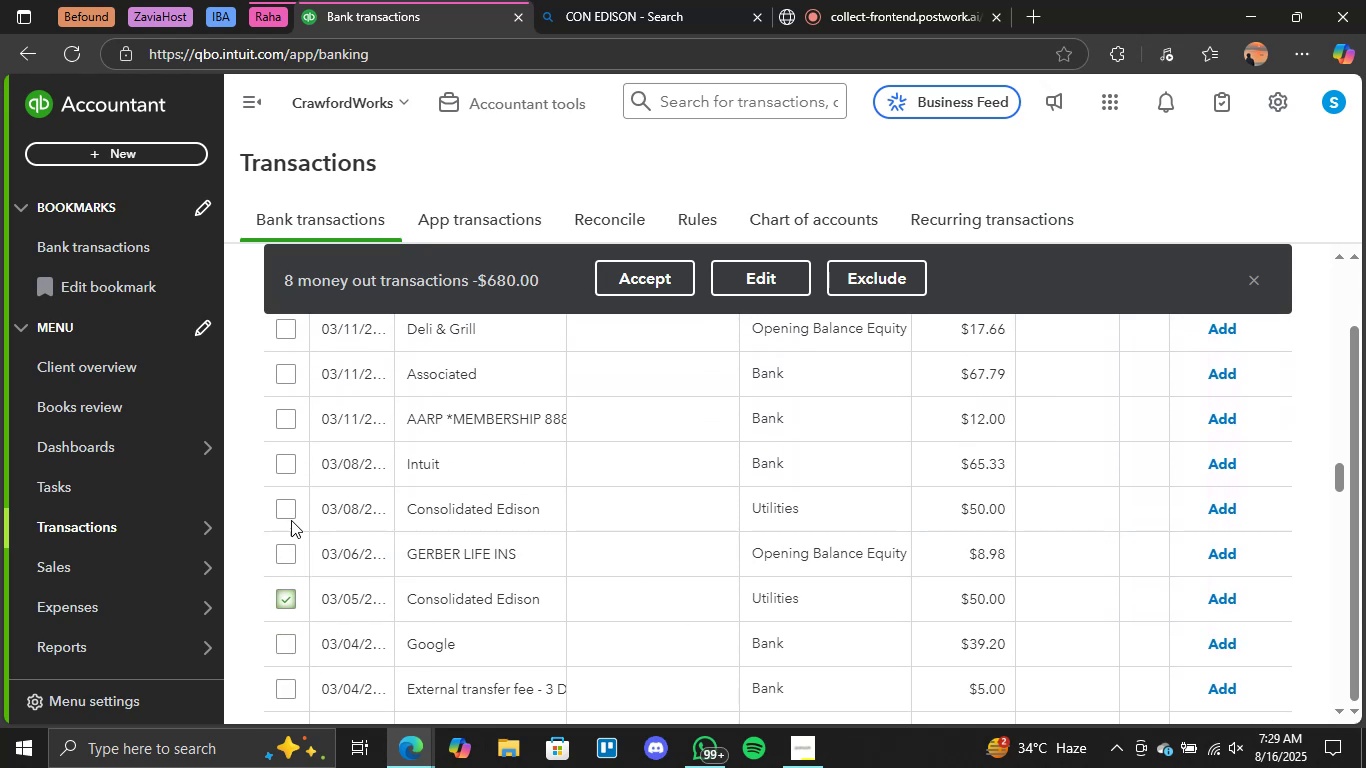 
left_click([288, 507])
 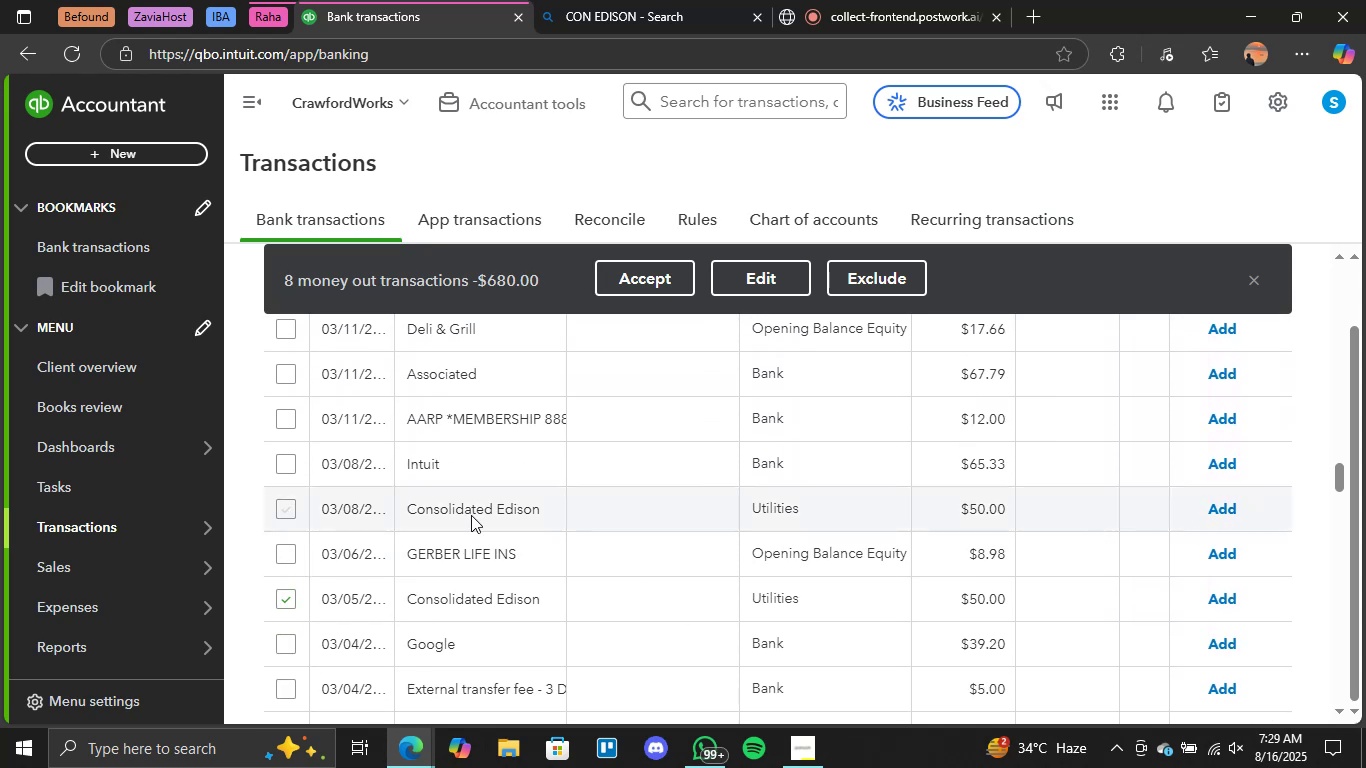 
scroll: coordinate [1017, 543], scroll_direction: up, amount: 2.0
 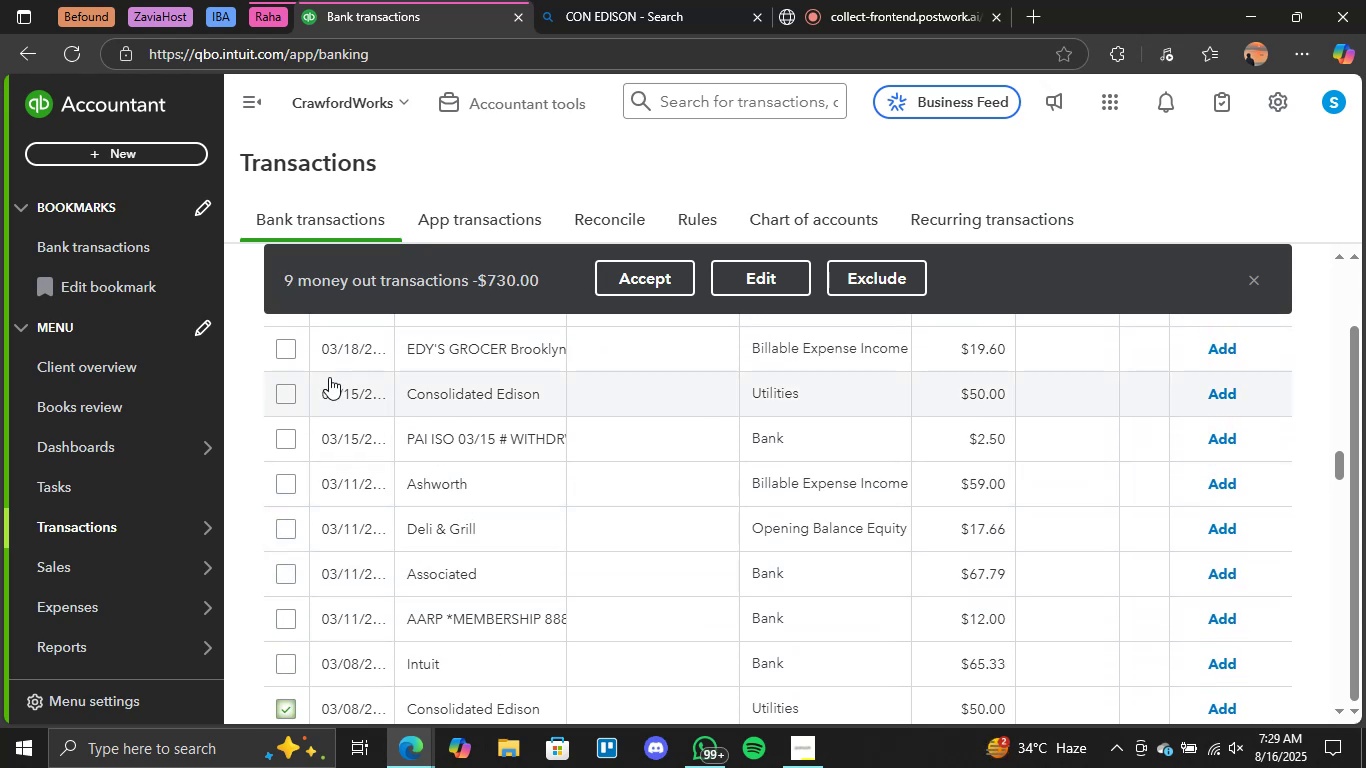 
left_click([280, 388])
 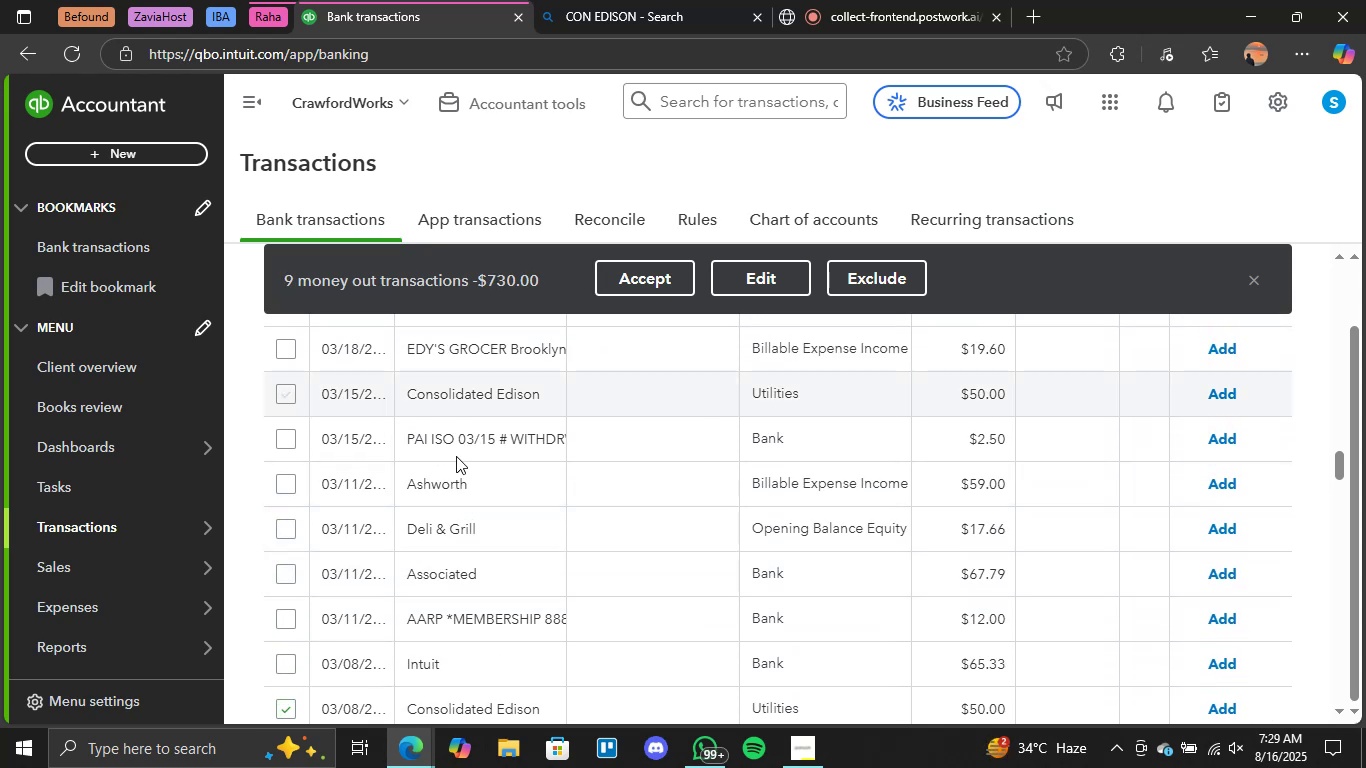 
scroll: coordinate [622, 473], scroll_direction: up, amount: 4.0
 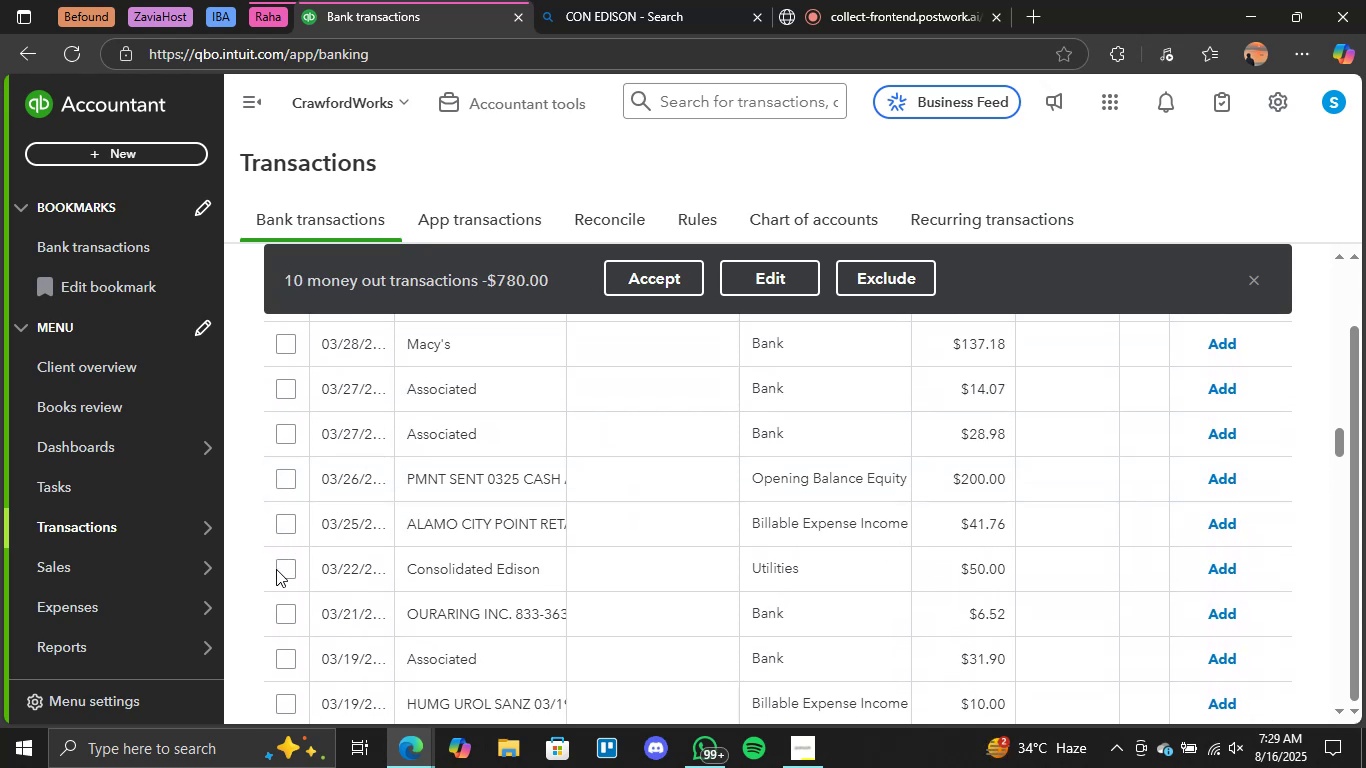 
left_click([285, 568])
 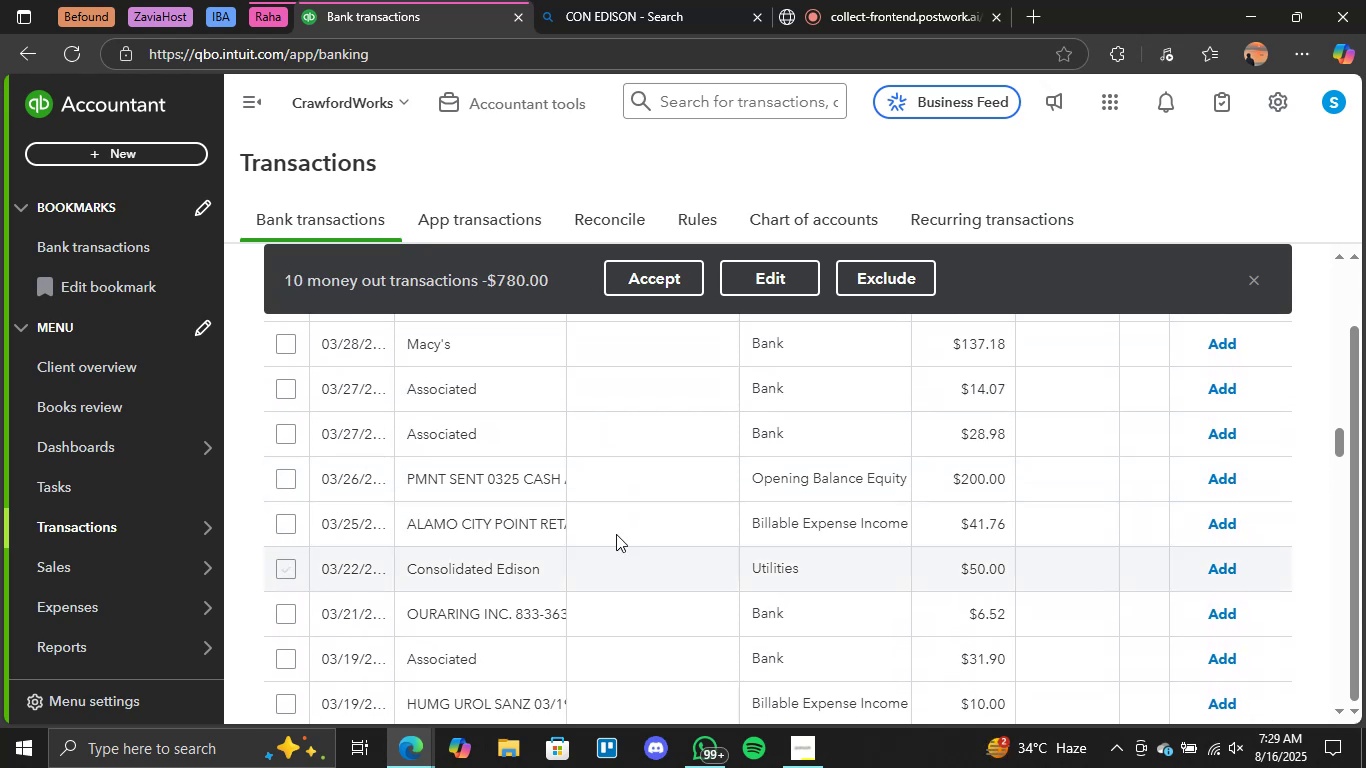 
scroll: coordinate [648, 529], scroll_direction: up, amount: 4.0
 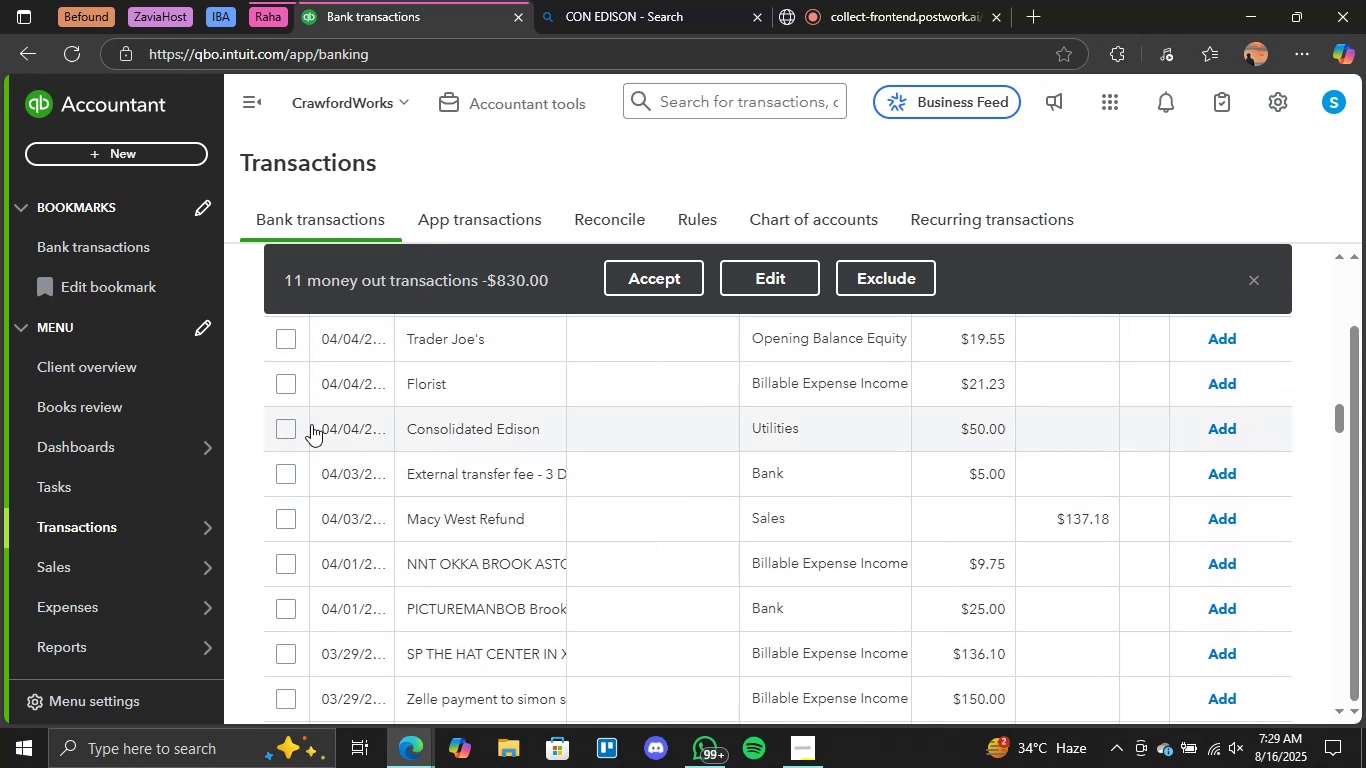 
left_click([288, 430])
 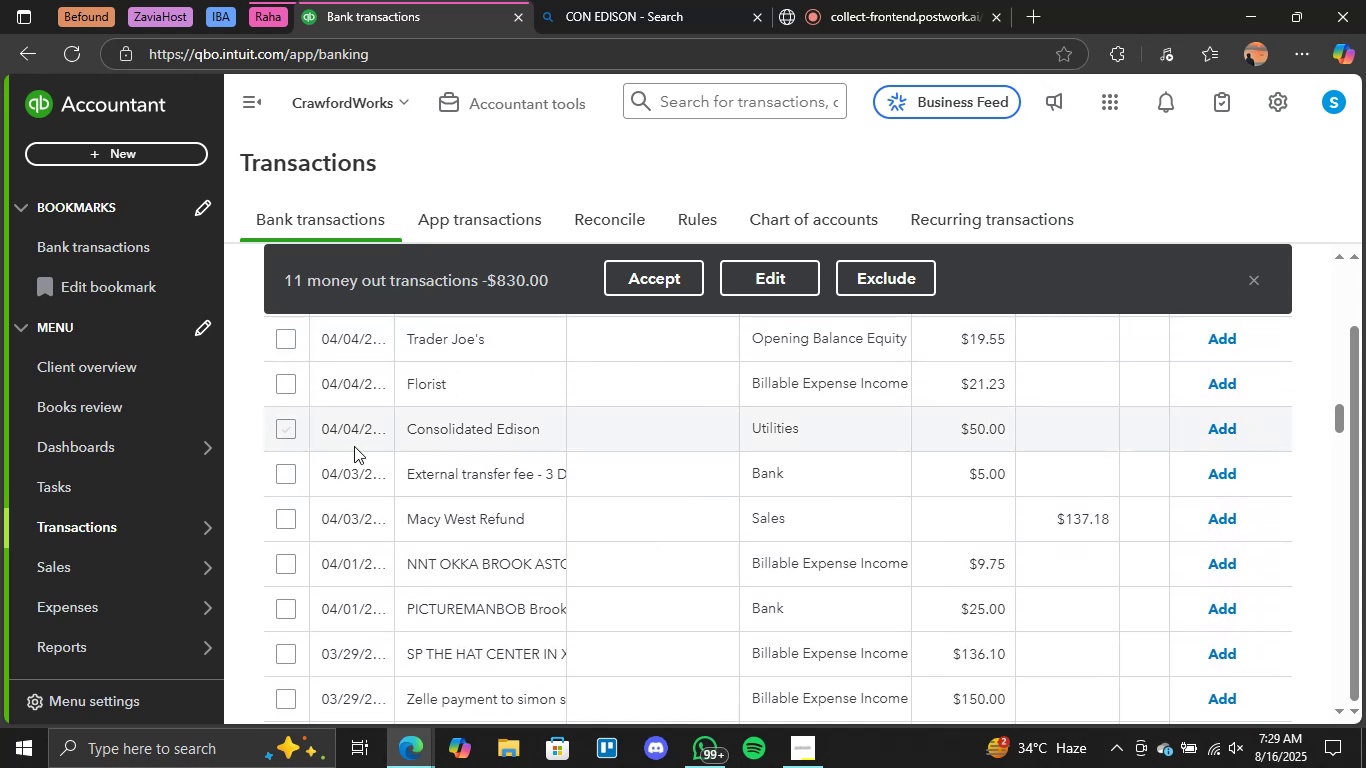 
scroll: coordinate [685, 487], scroll_direction: up, amount: 2.0
 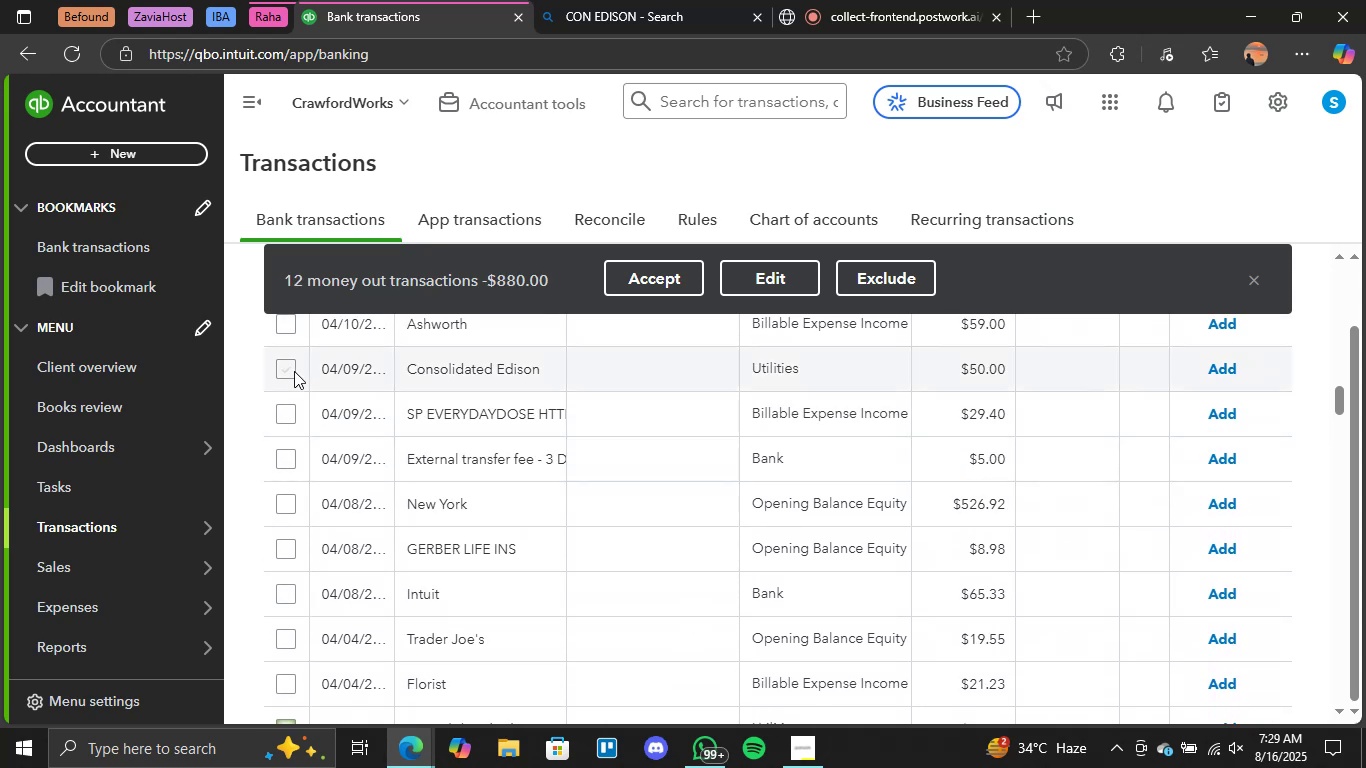 
left_click([289, 370])
 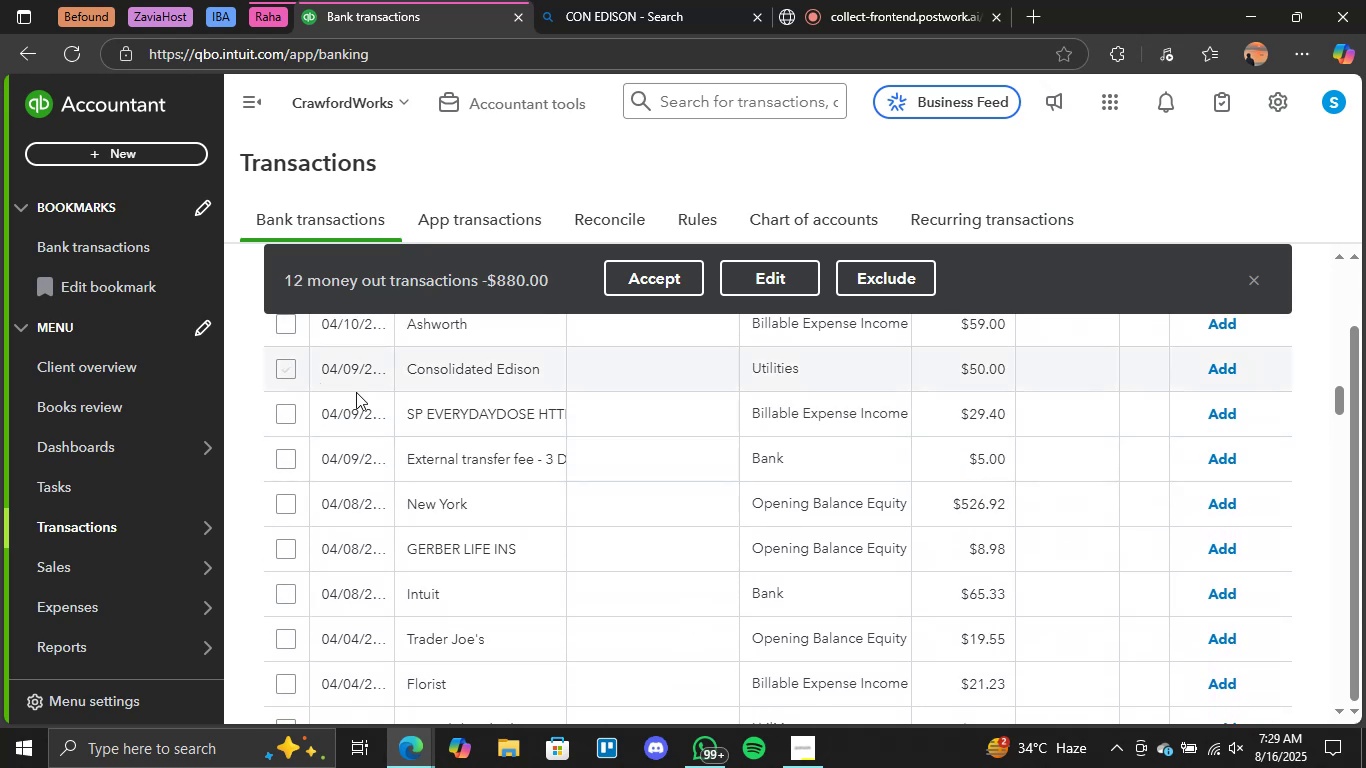 
scroll: coordinate [667, 461], scroll_direction: up, amount: 5.0
 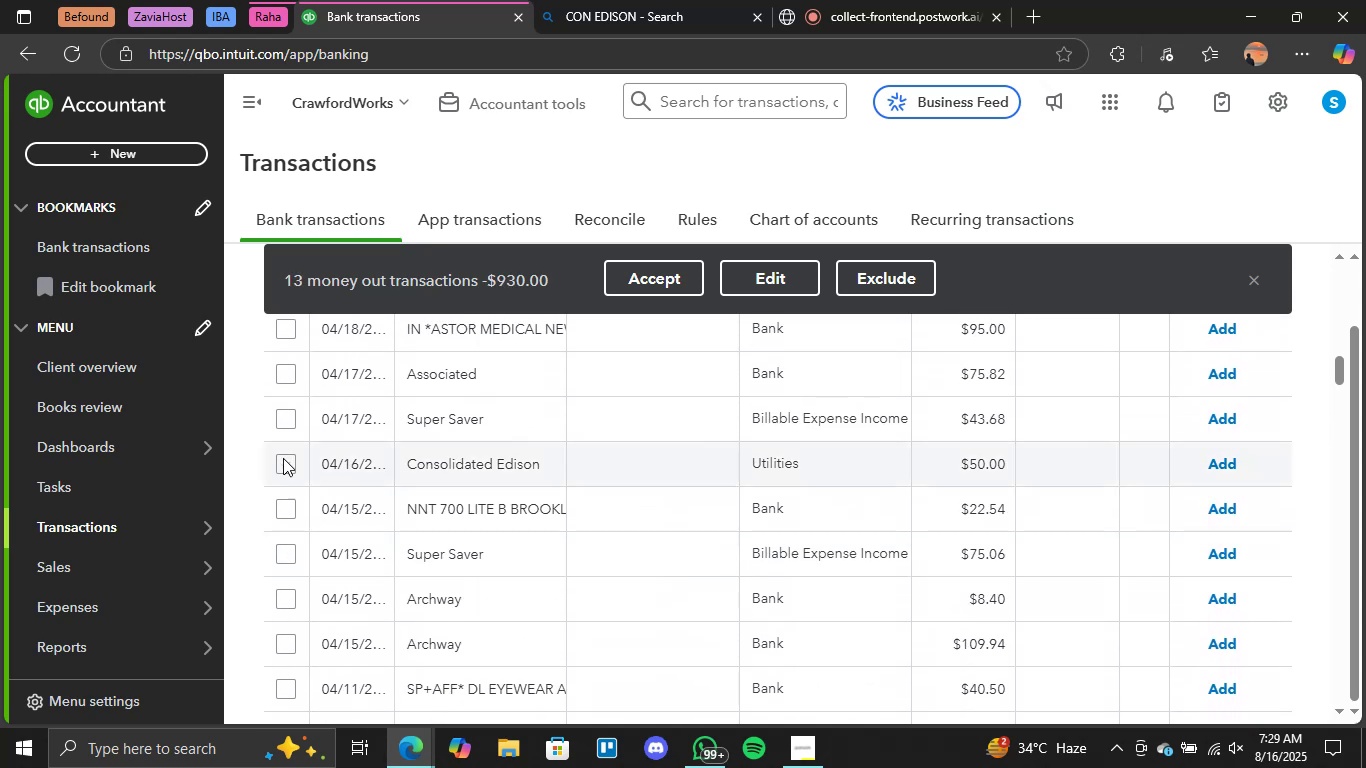 
left_click([288, 466])
 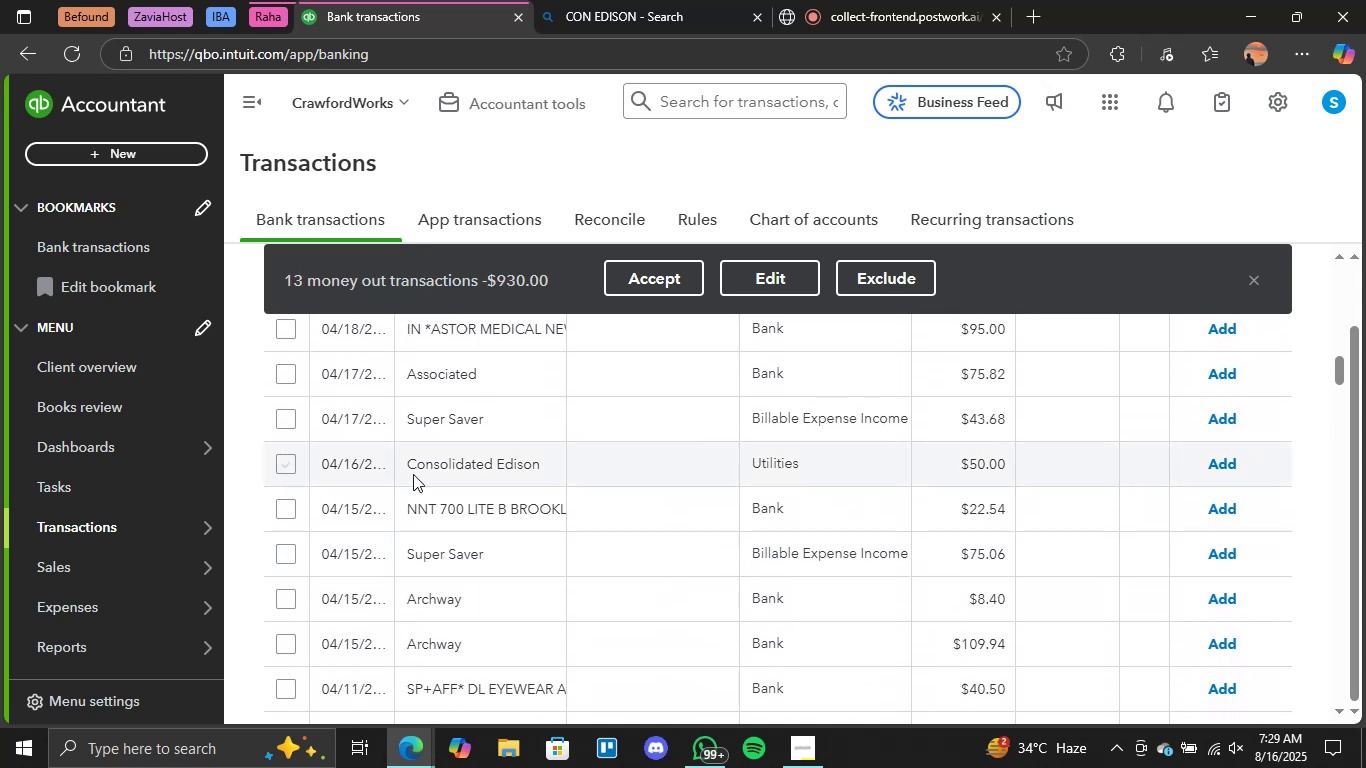 
scroll: coordinate [662, 485], scroll_direction: up, amount: 6.0
 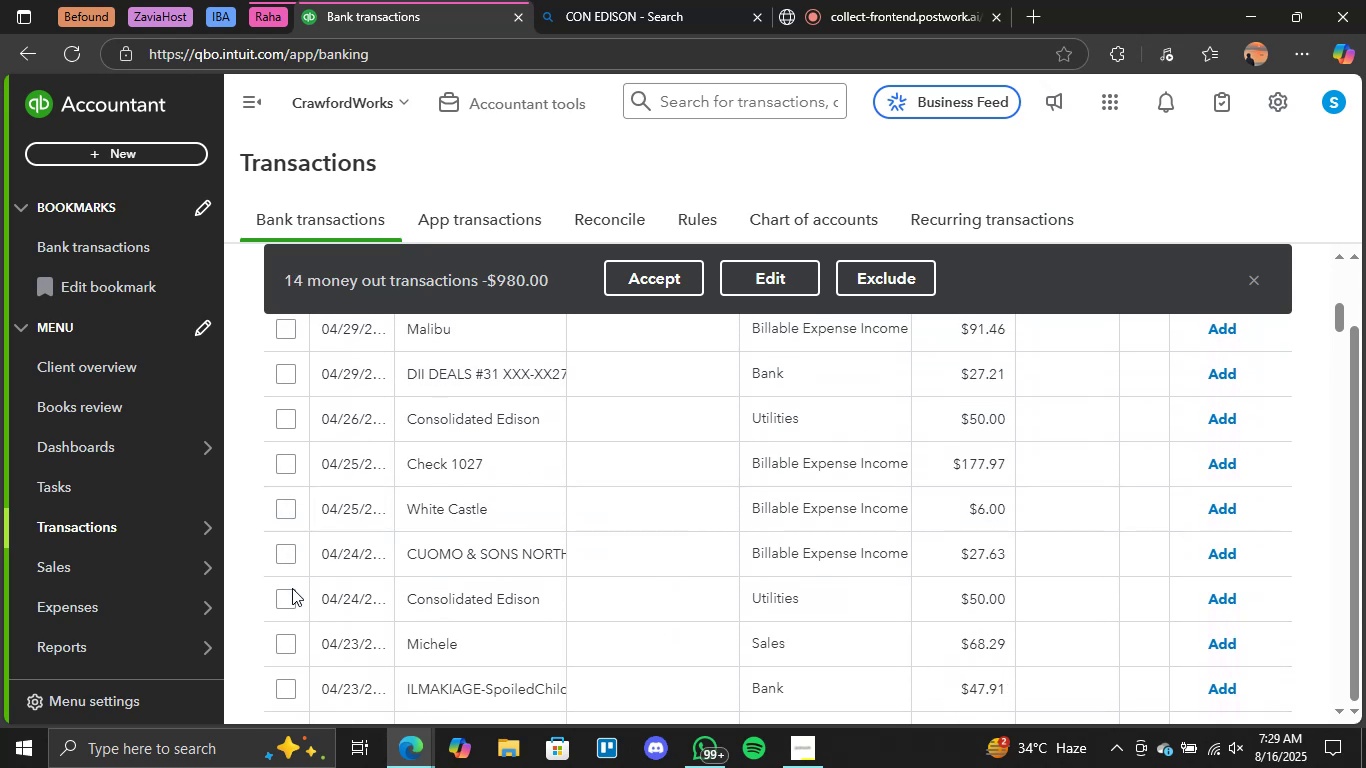 
left_click([293, 602])
 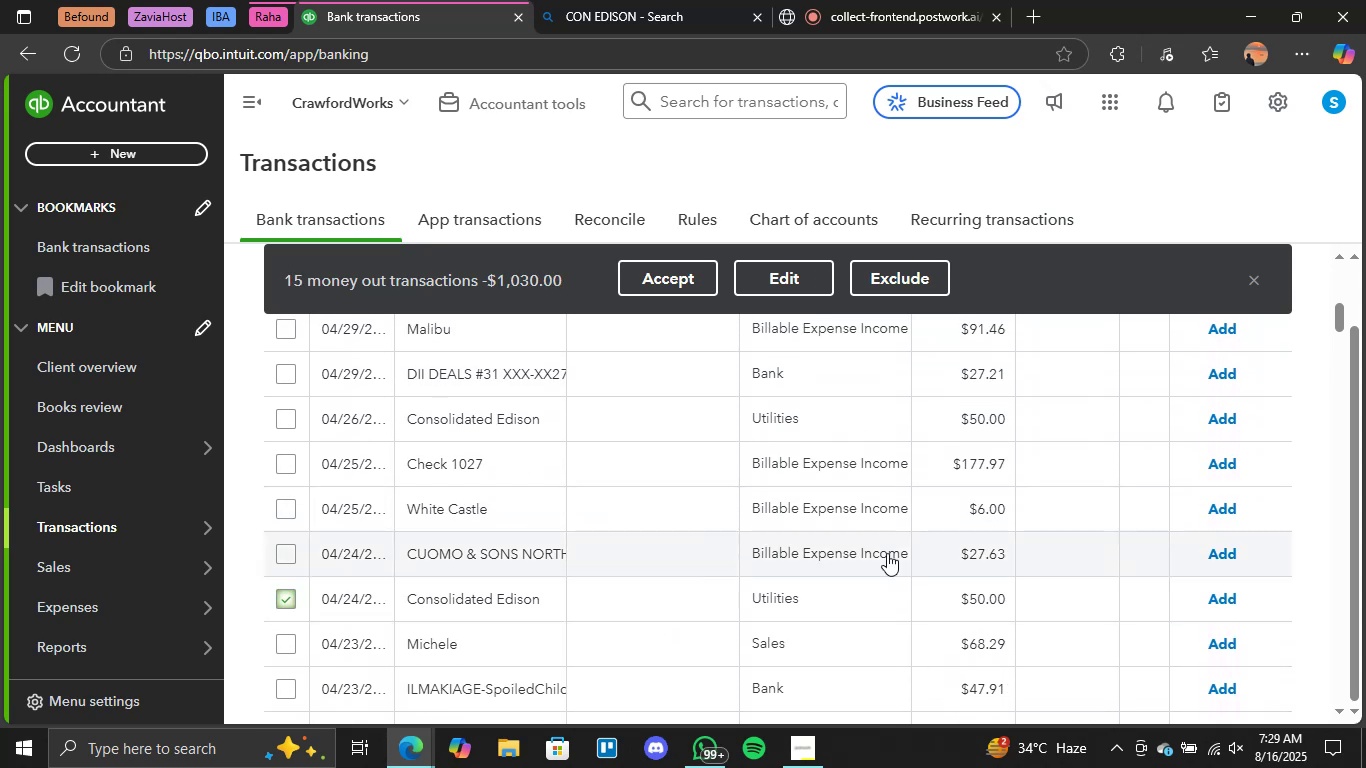 
scroll: coordinate [881, 547], scroll_direction: up, amount: 1.0
 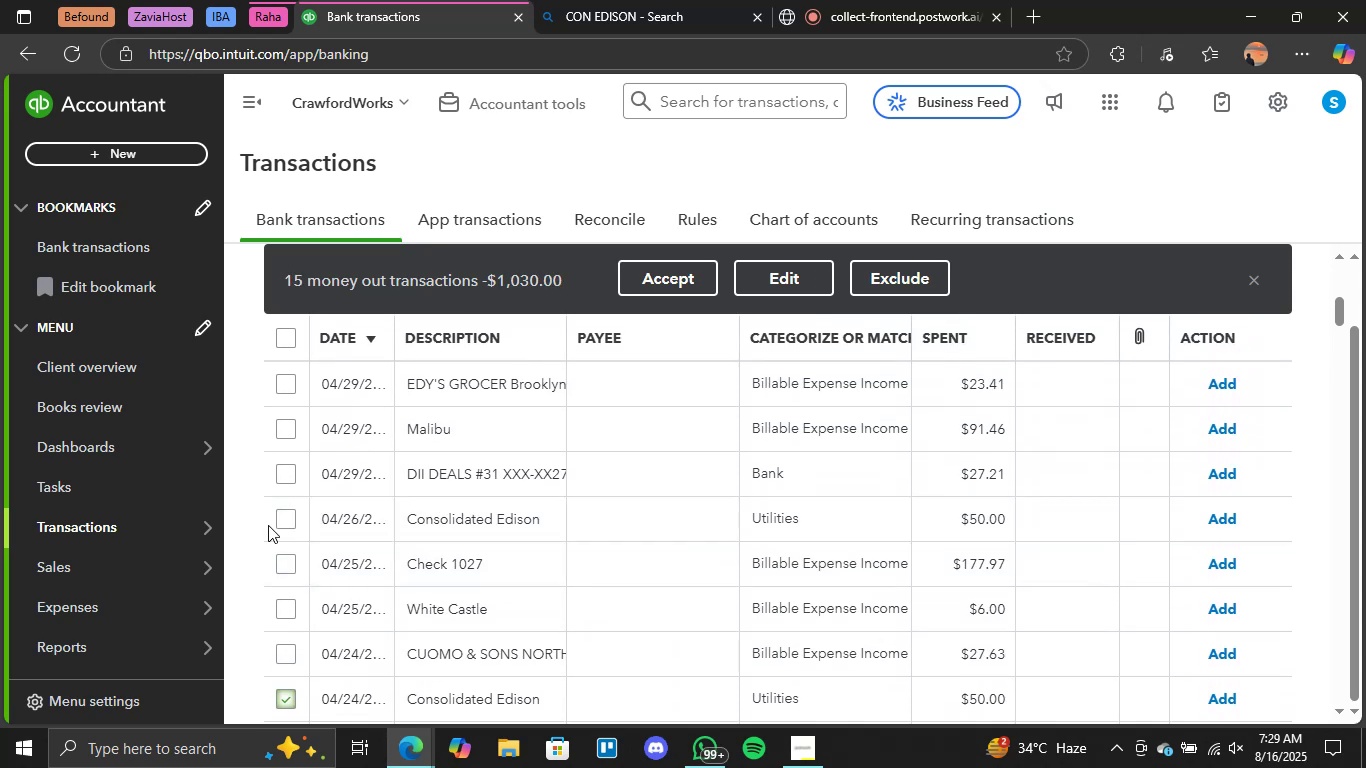 
left_click([287, 517])
 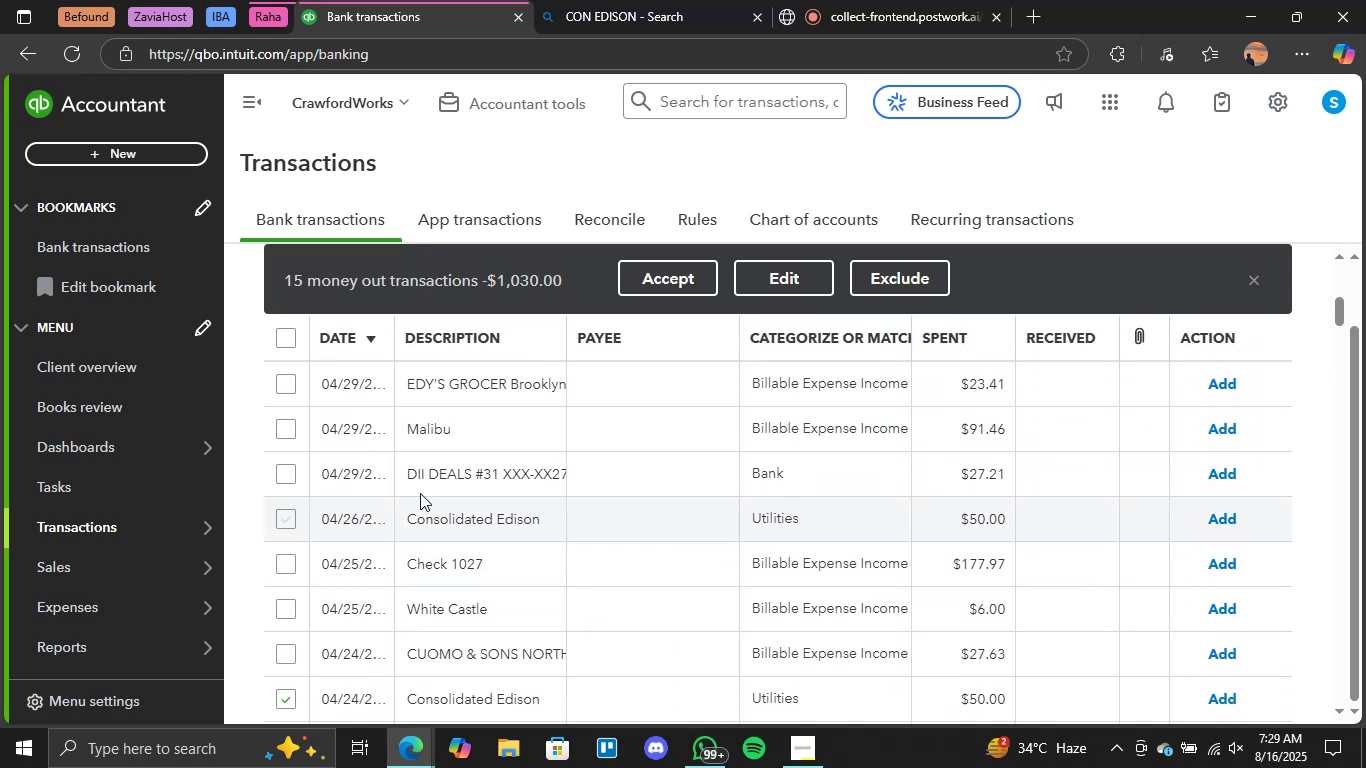 
scroll: coordinate [629, 472], scroll_direction: none, amount: 0.0
 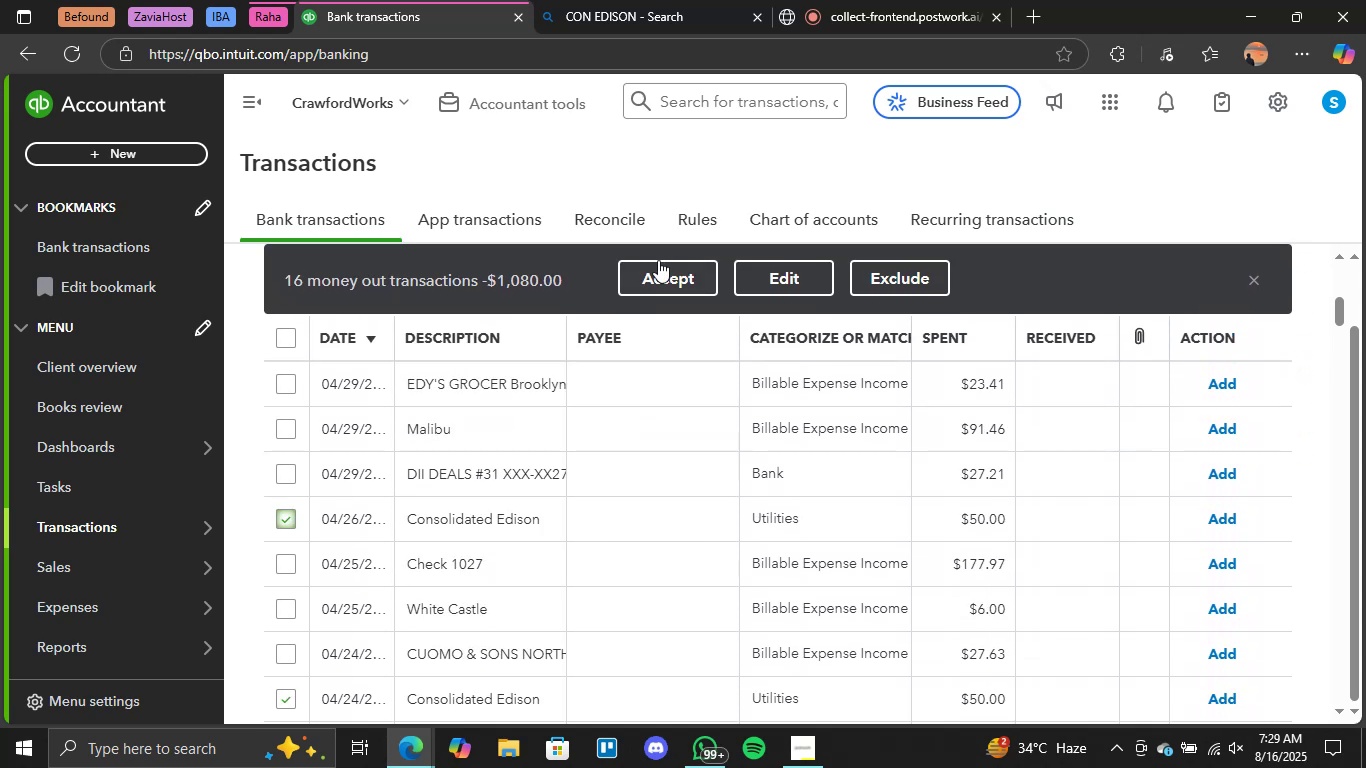 
left_click([657, 283])
 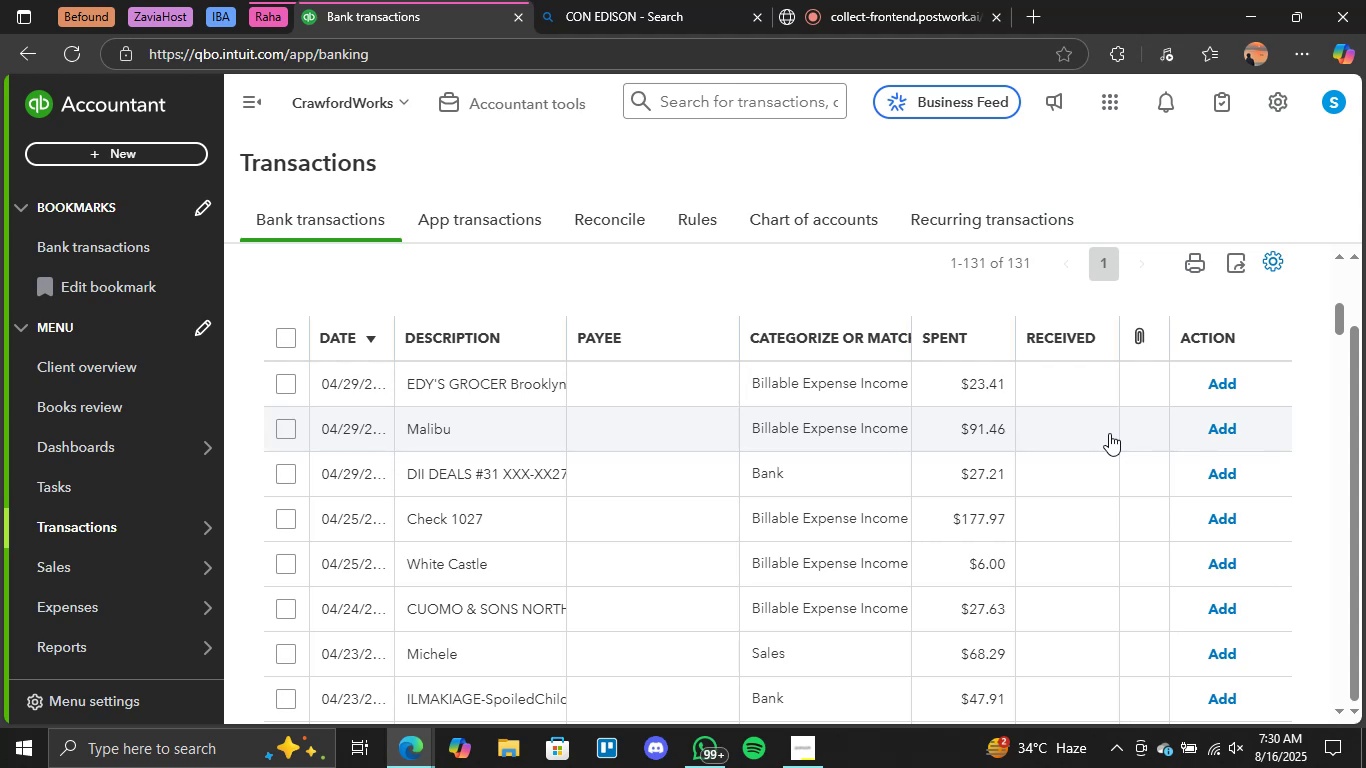 
wait(50.31)
 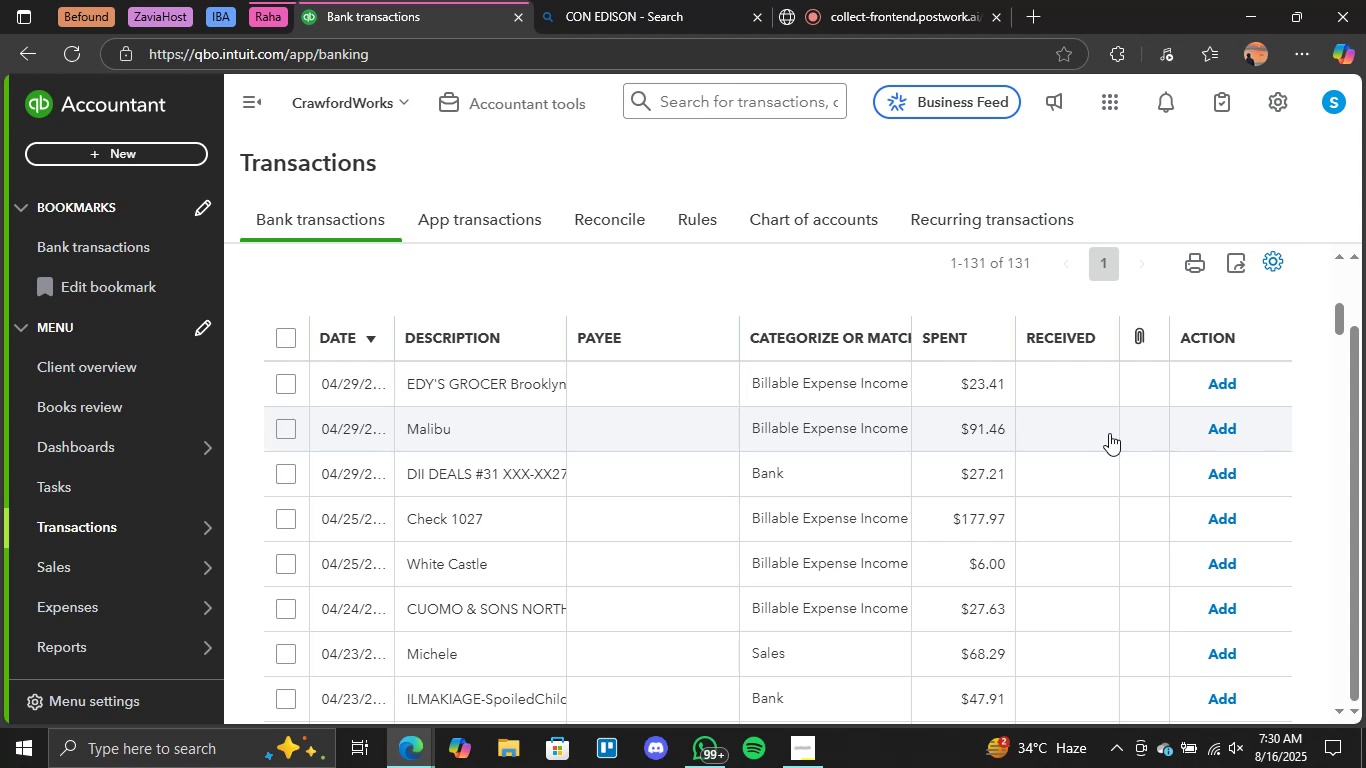 
scroll: coordinate [487, 537], scroll_direction: down, amount: 28.0
 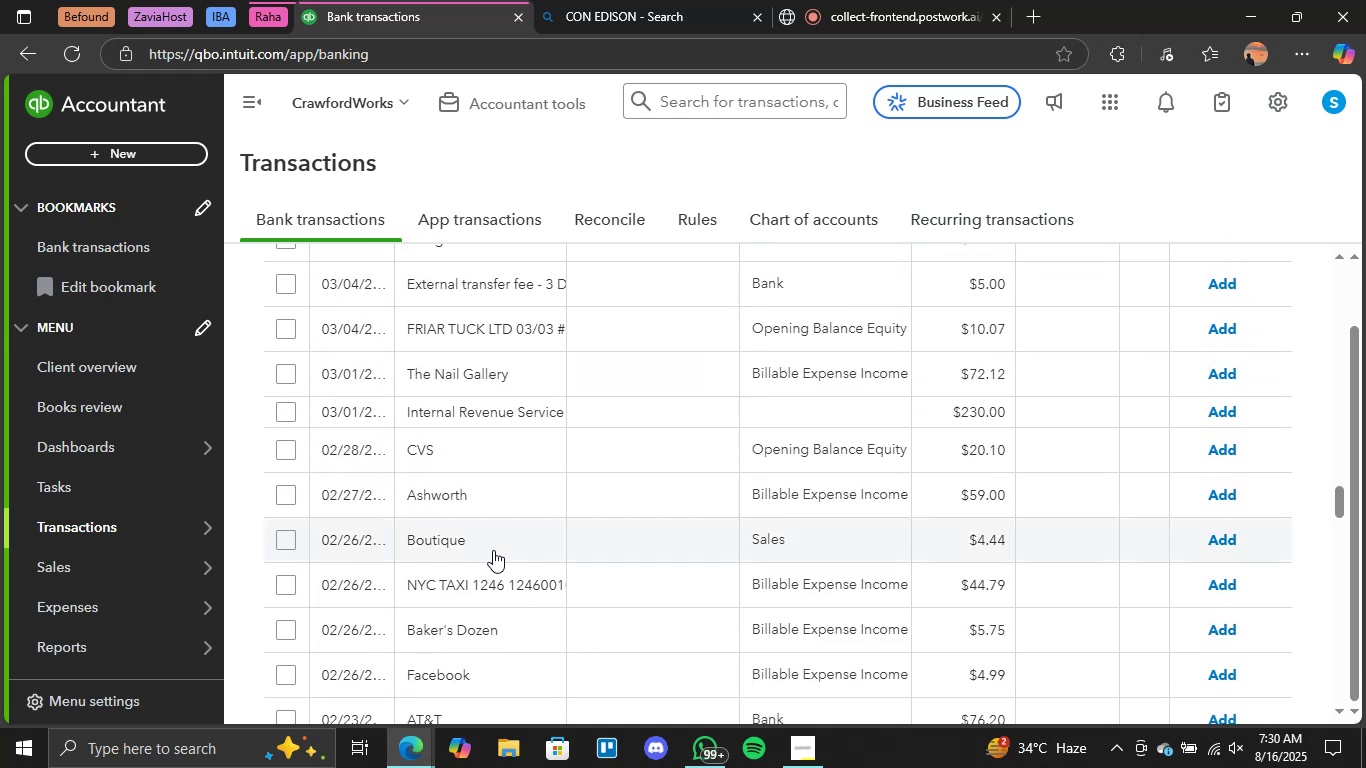 
scroll: coordinate [540, 588], scroll_direction: down, amount: 2.0
 